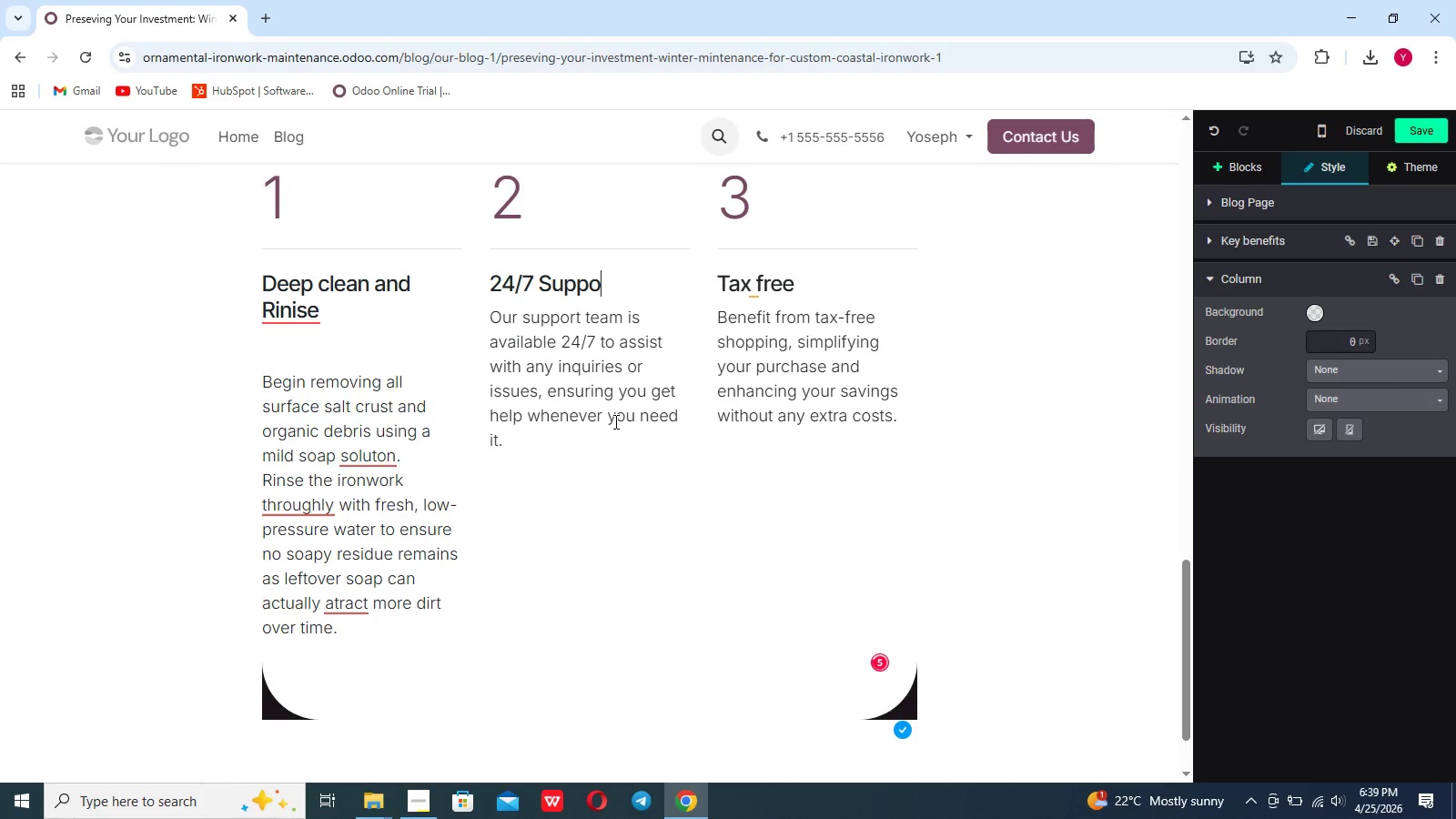 
key(Backspace)
 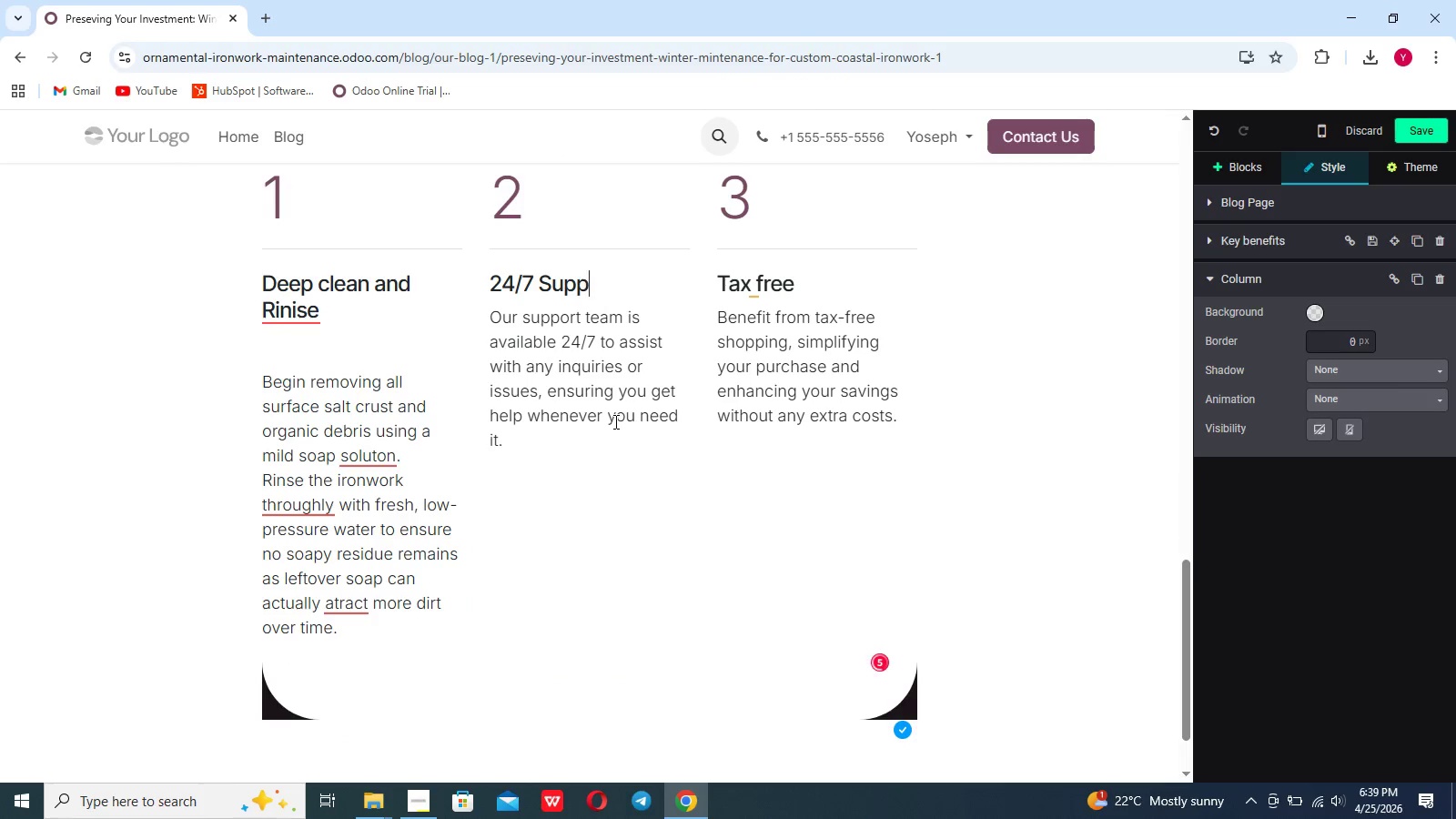 
key(Backspace)
 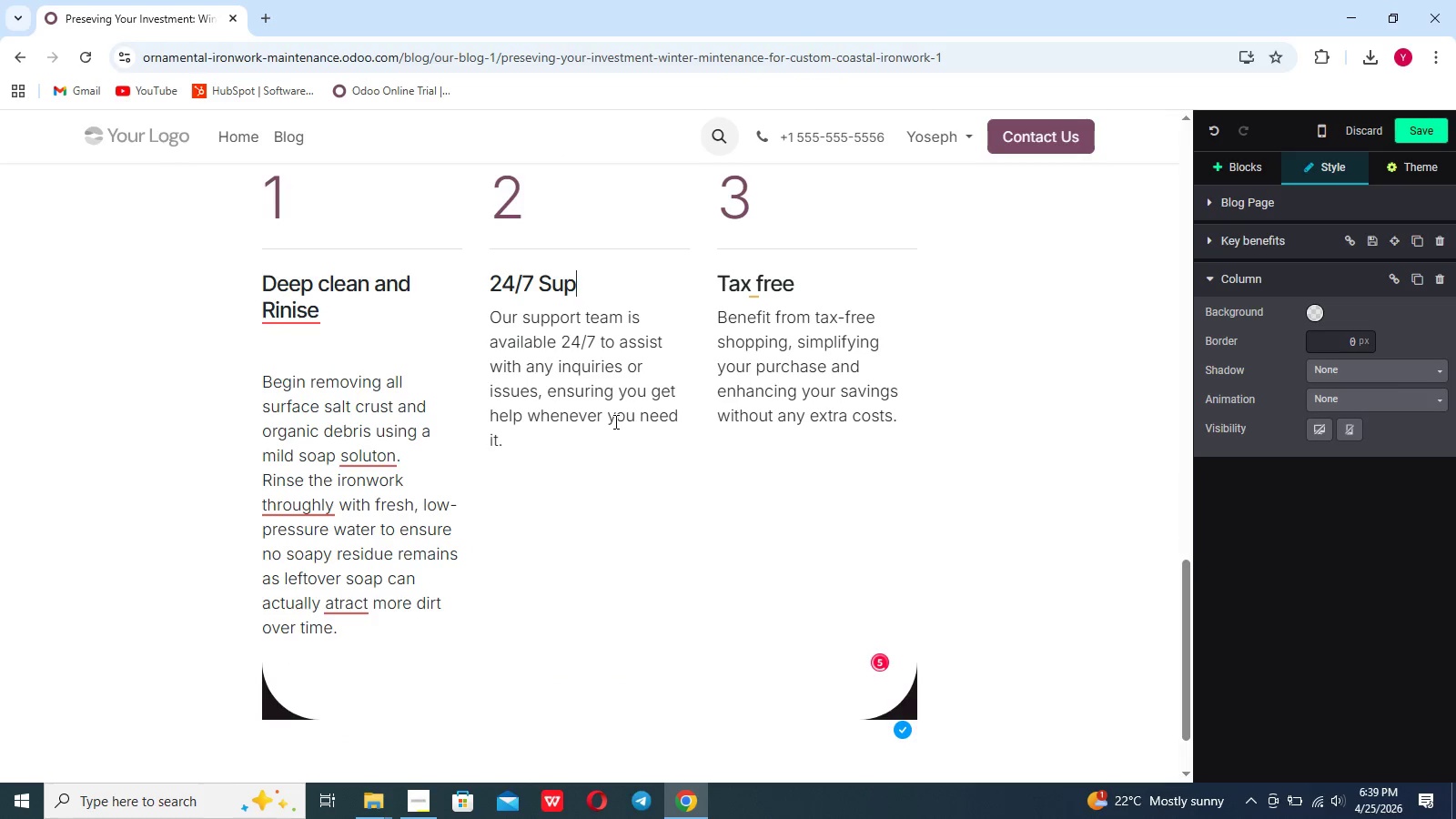 
key(Backspace)
 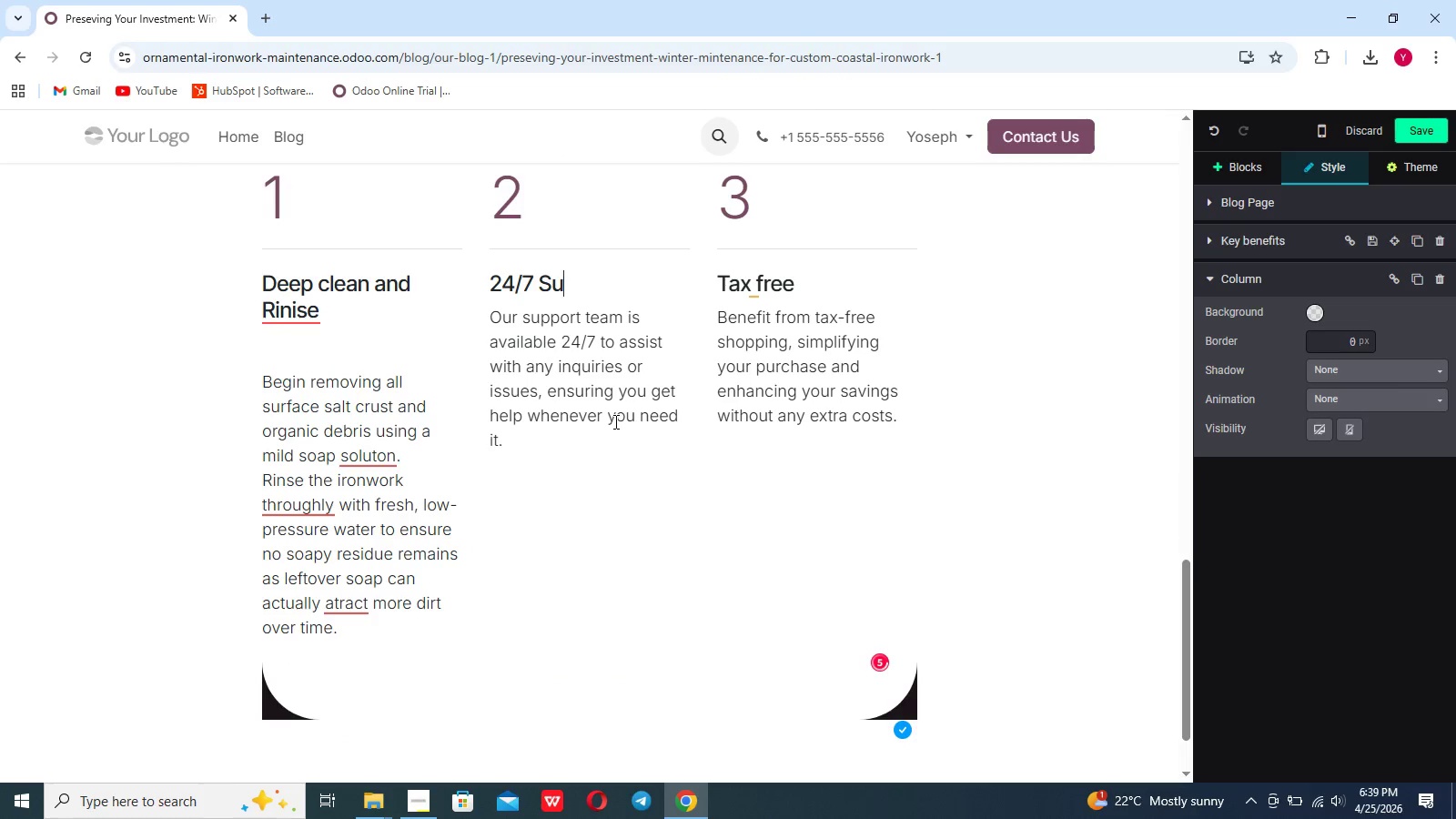 
key(Backspace)
 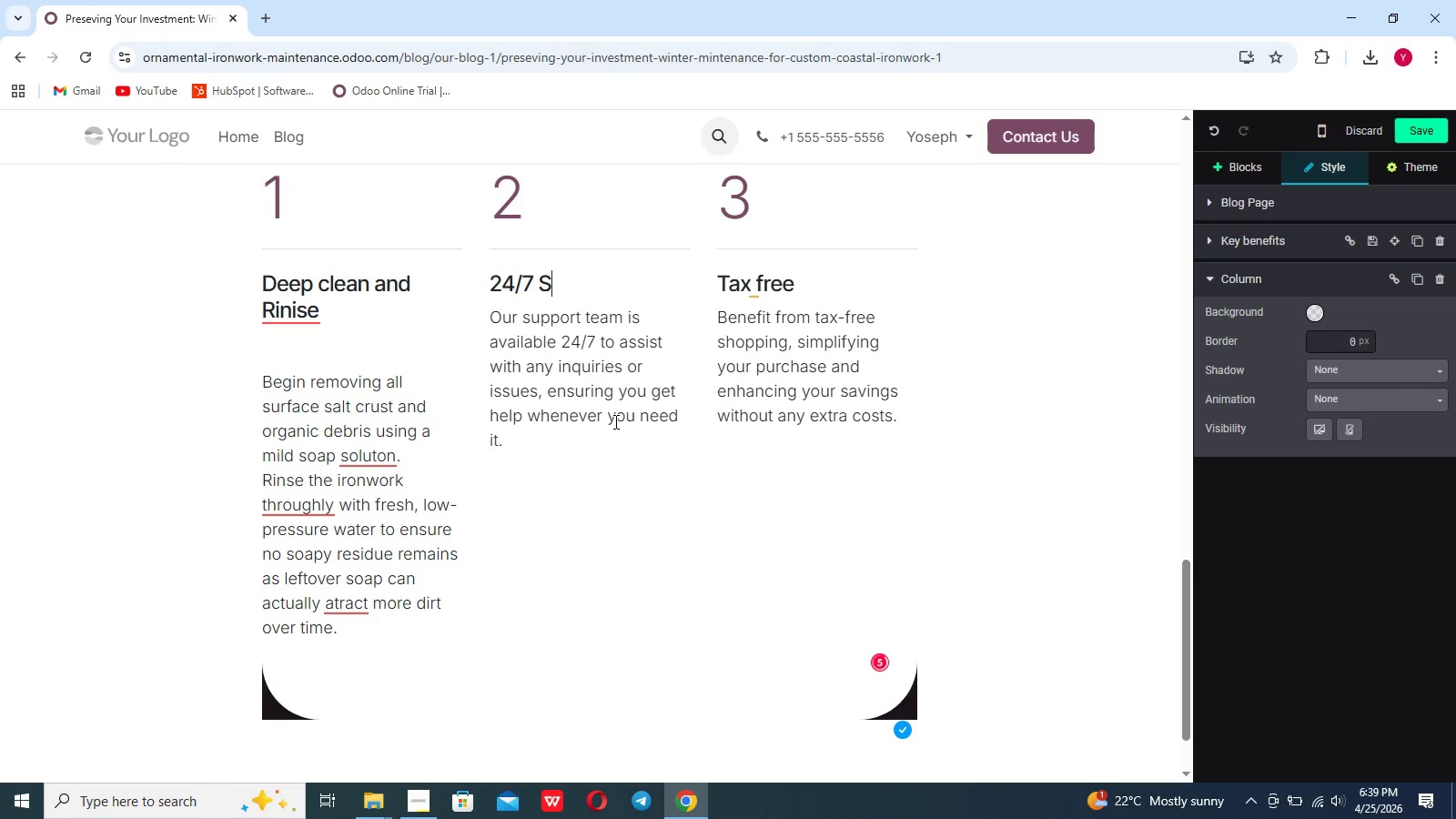 
key(Backspace)
 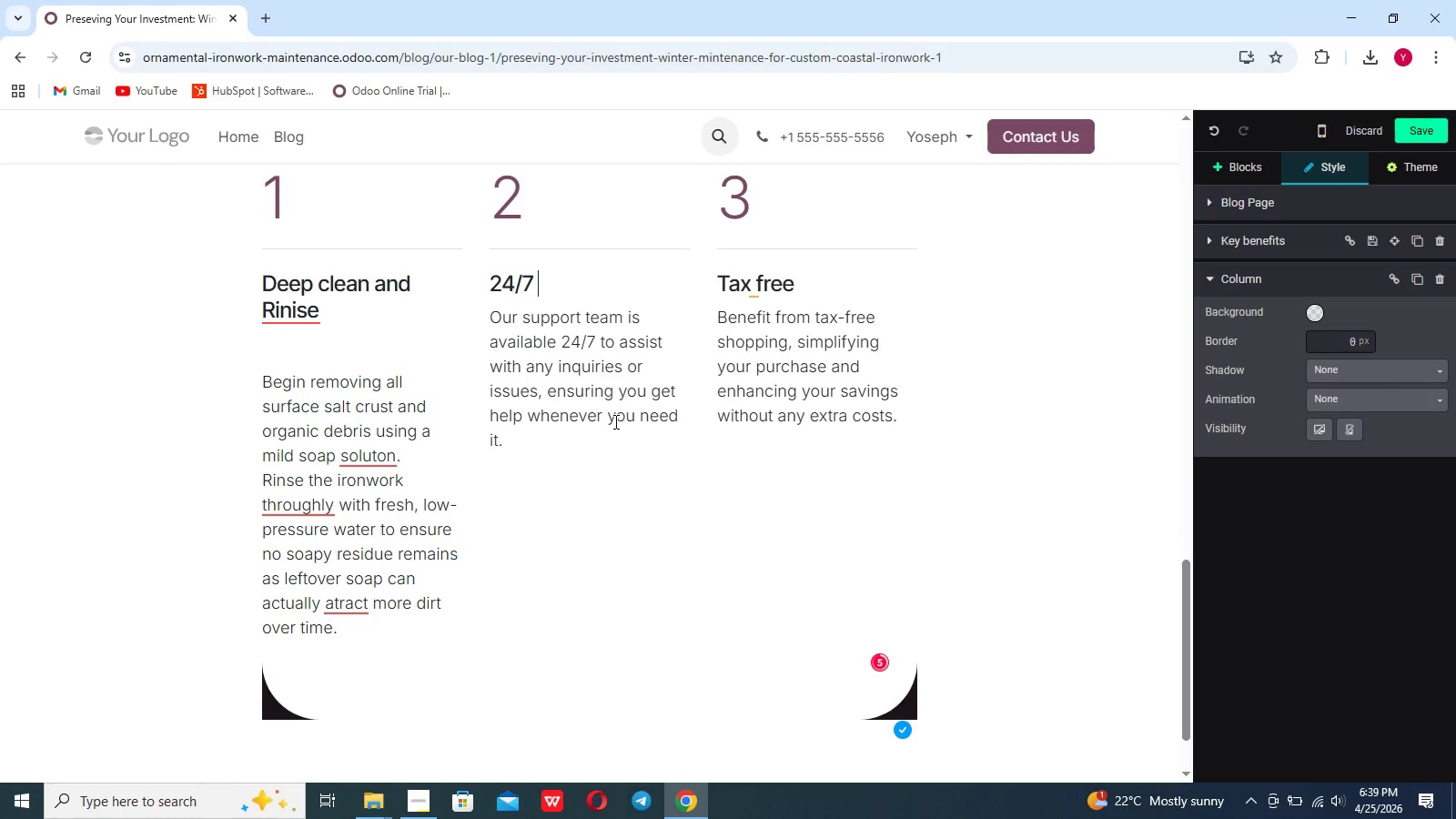 
key(Backspace)
 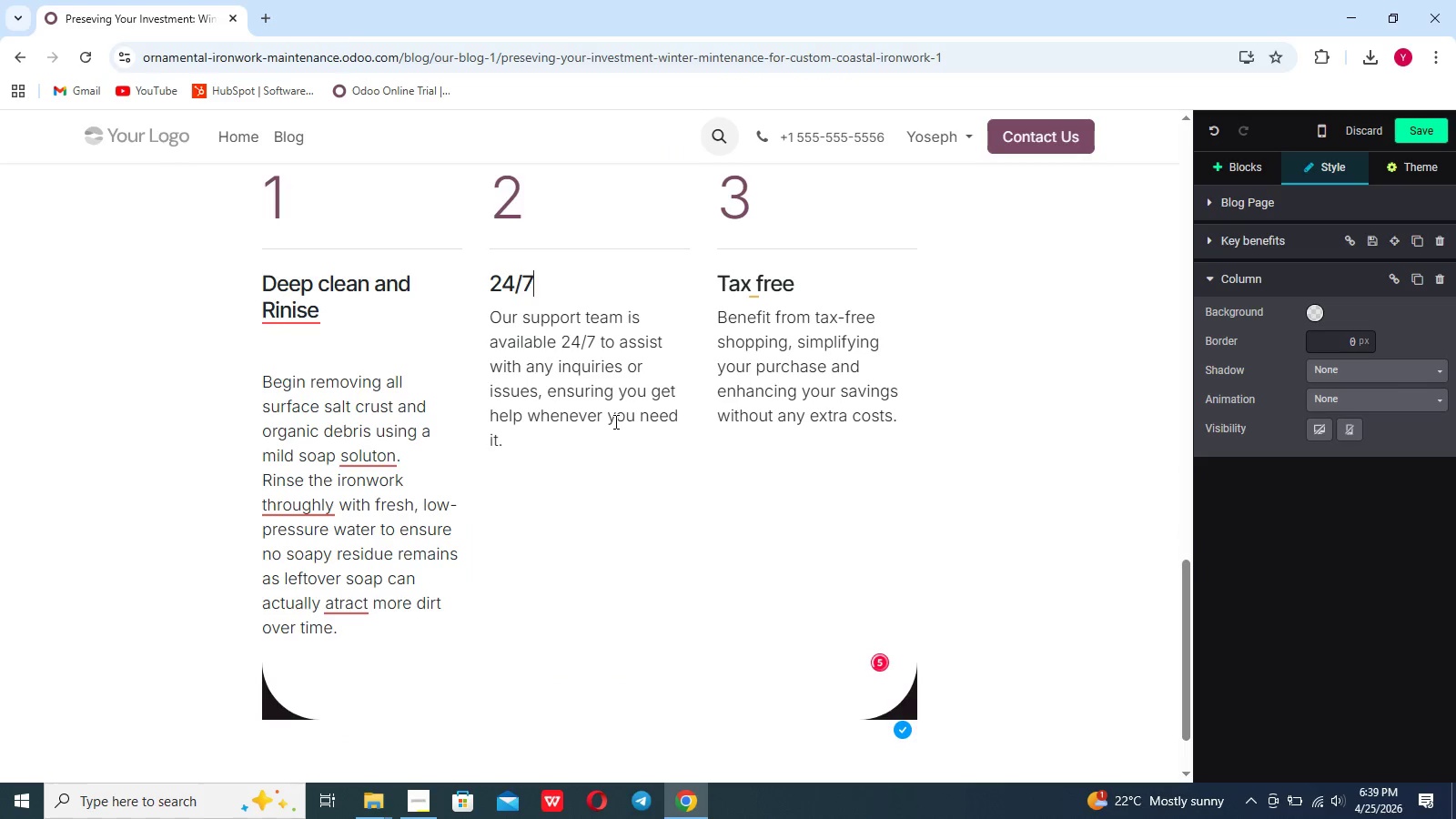 
key(Backspace)
 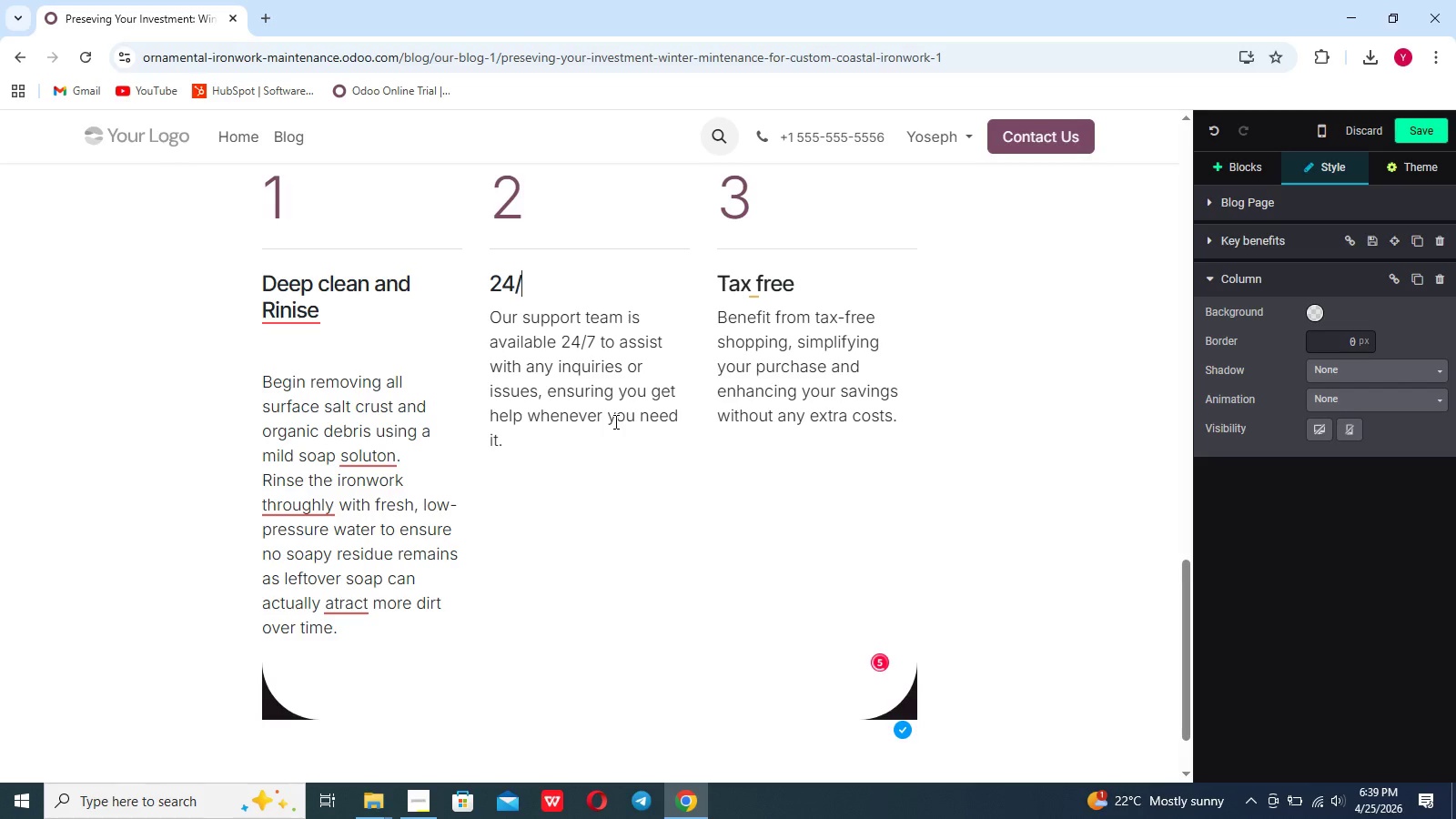 
key(Backspace)
 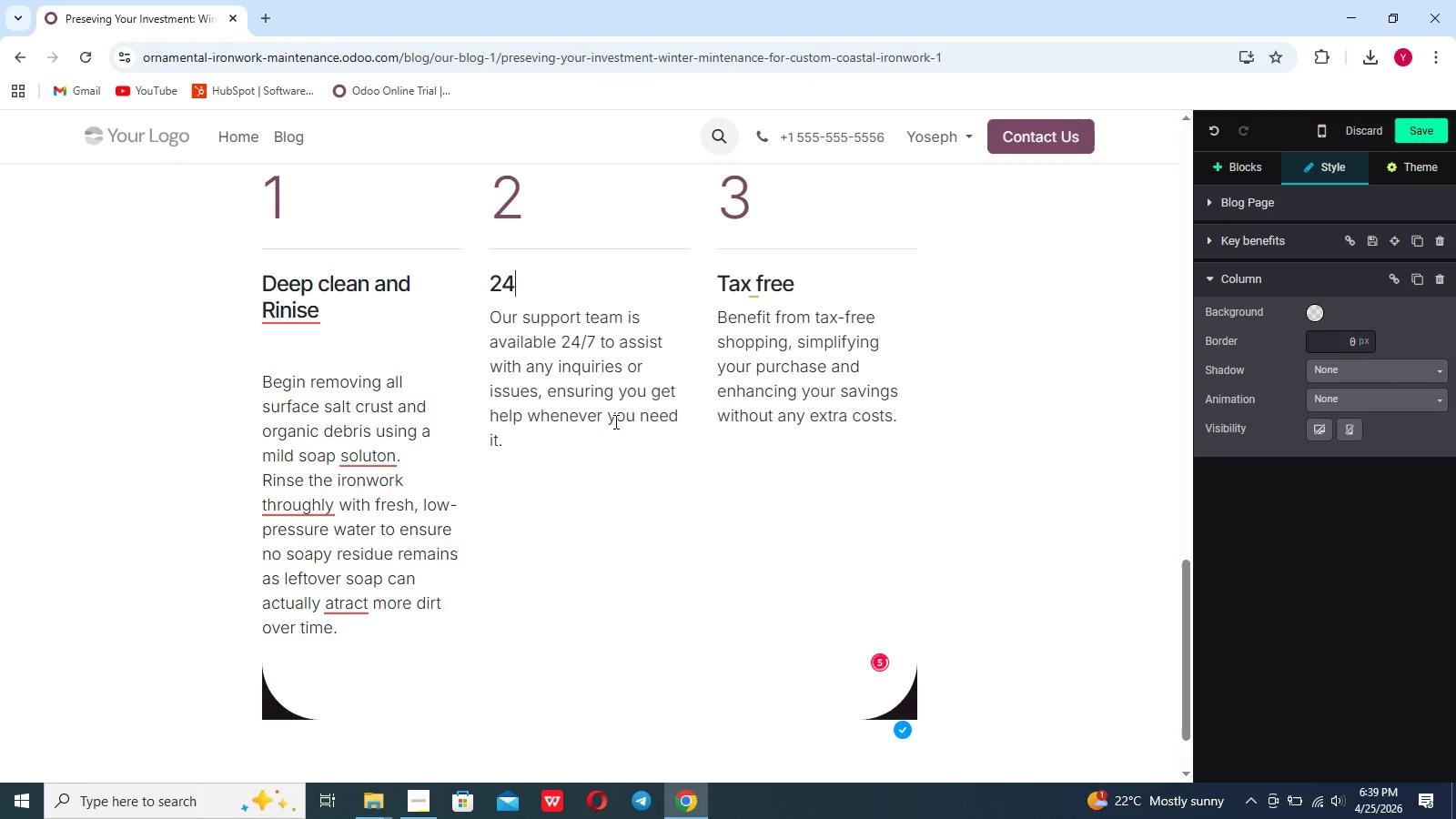 
key(Backspace)
 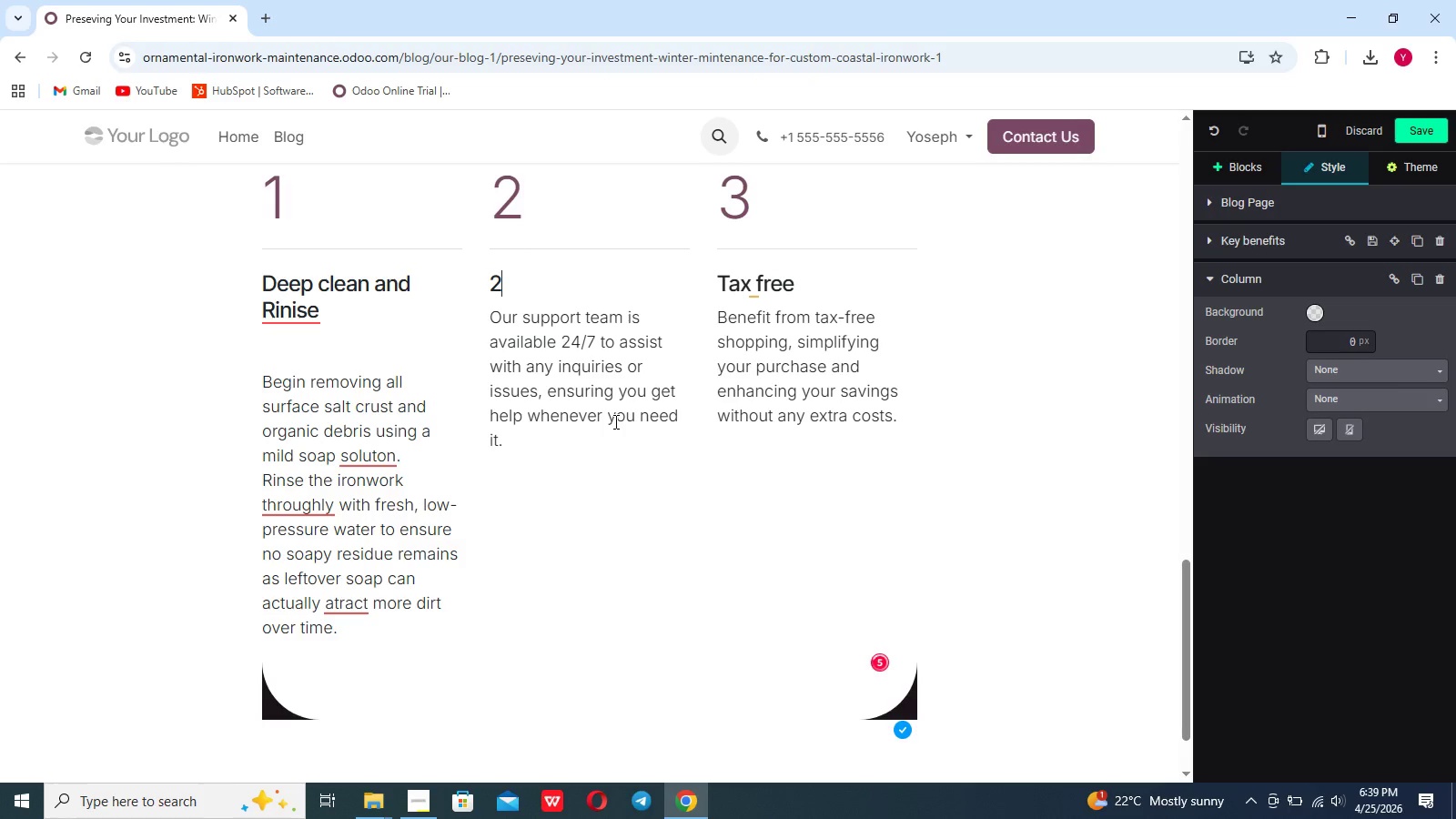 
key(Backspace)
 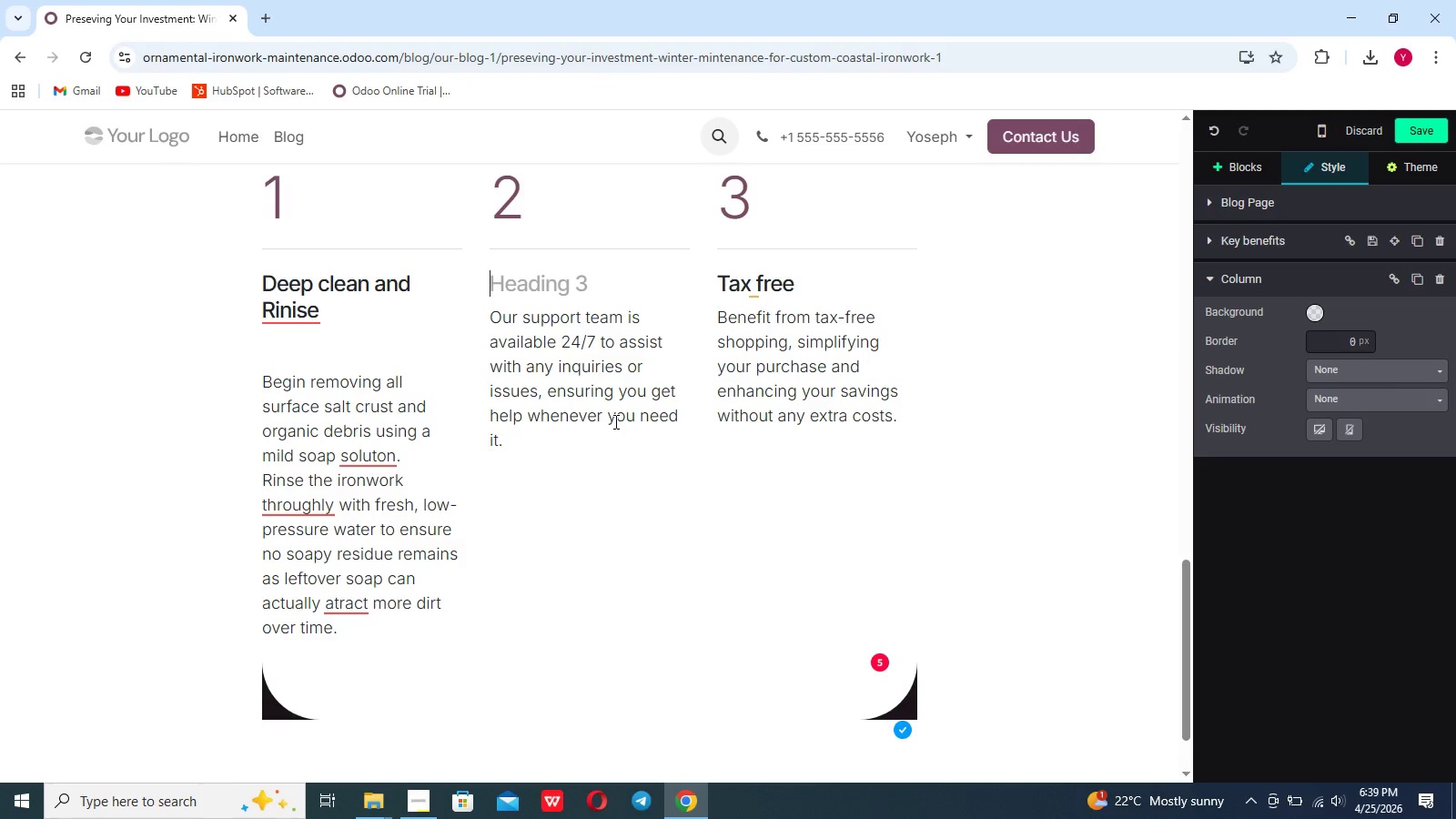 
wait(5.88)
 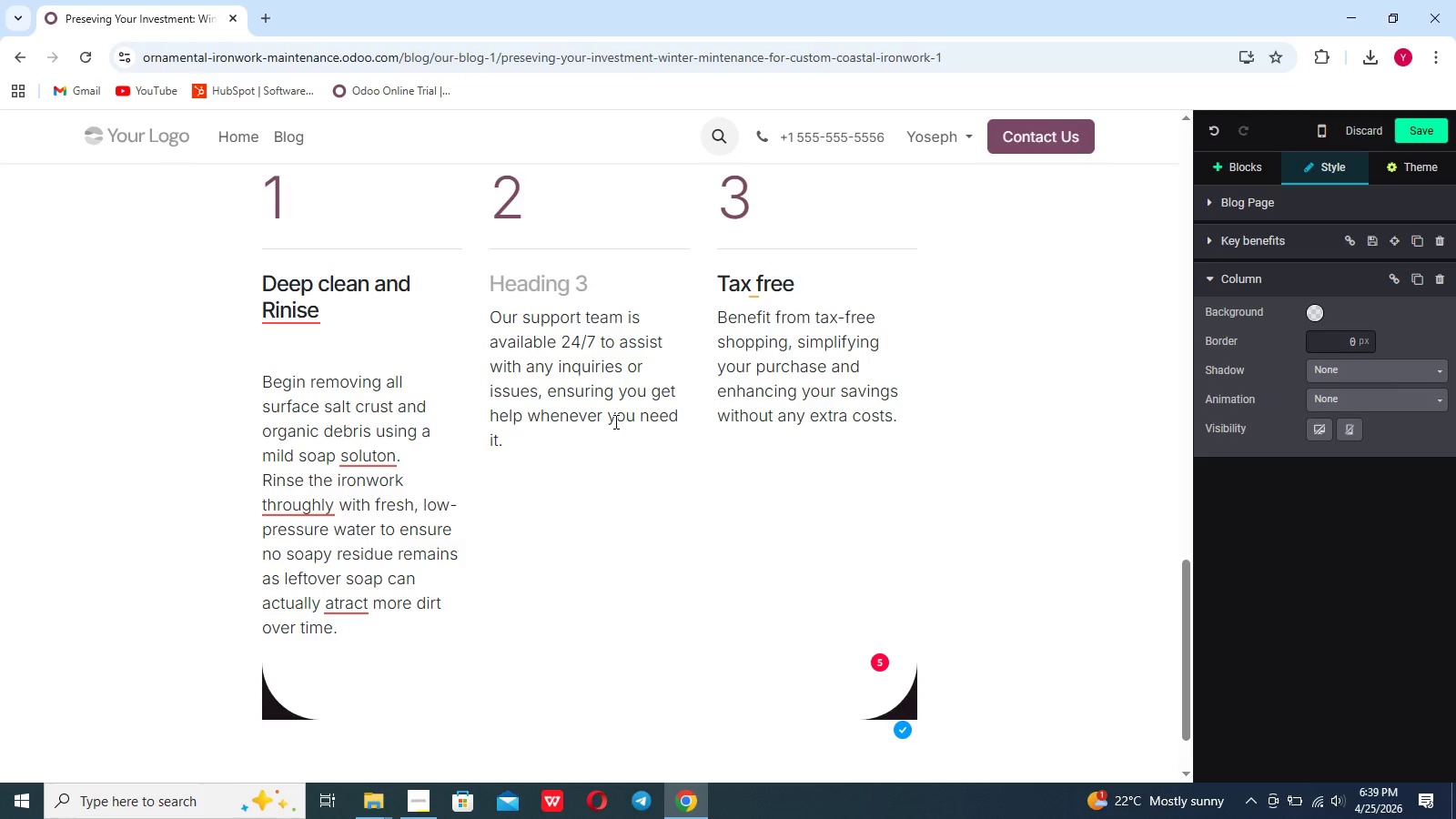 
hold_key(key=CapsLock, duration=0.5)
 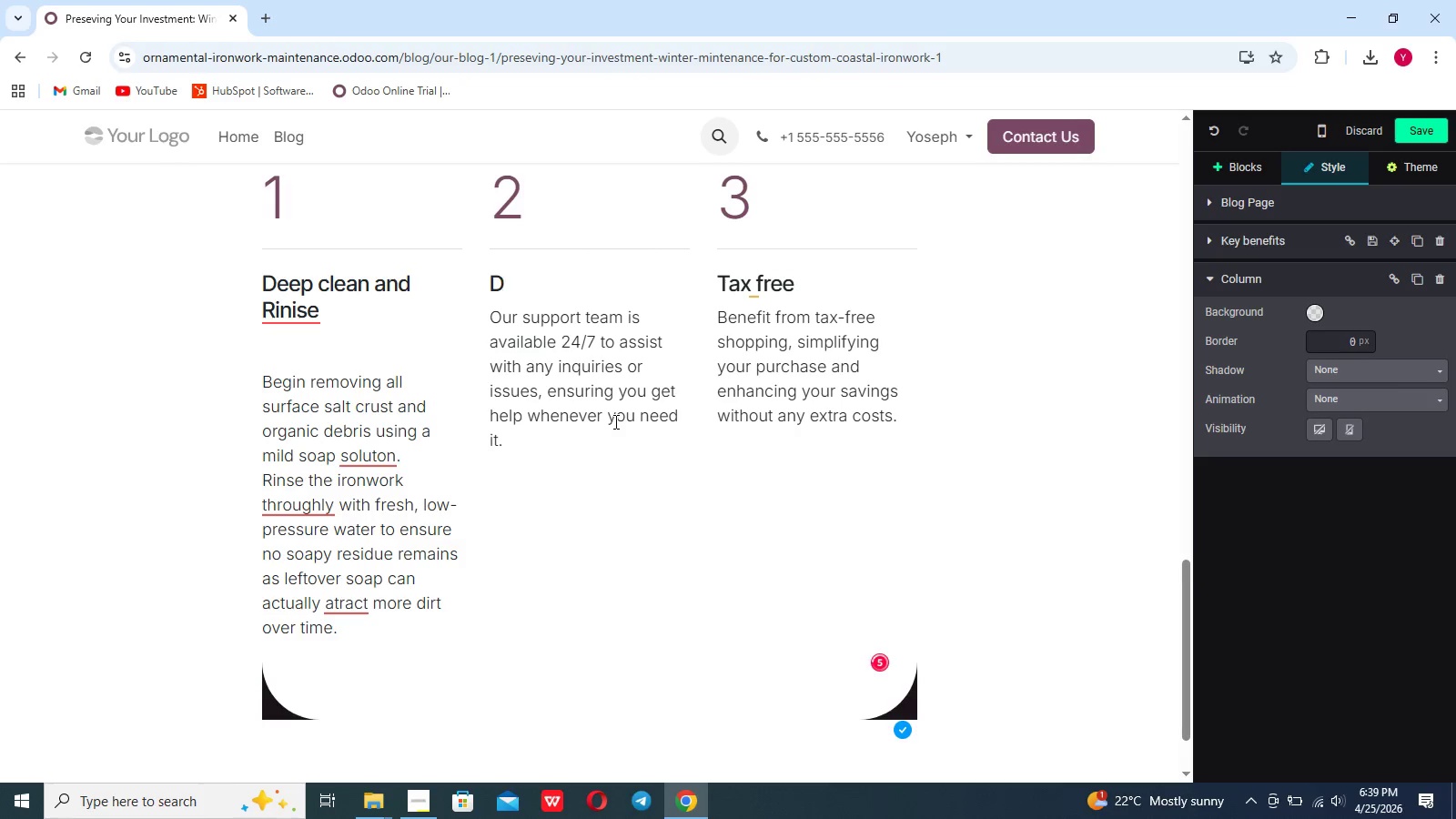 
type(DRY )
key(Backspace)
key(Backspace)
key(Backspace)
type(ry and pro)
 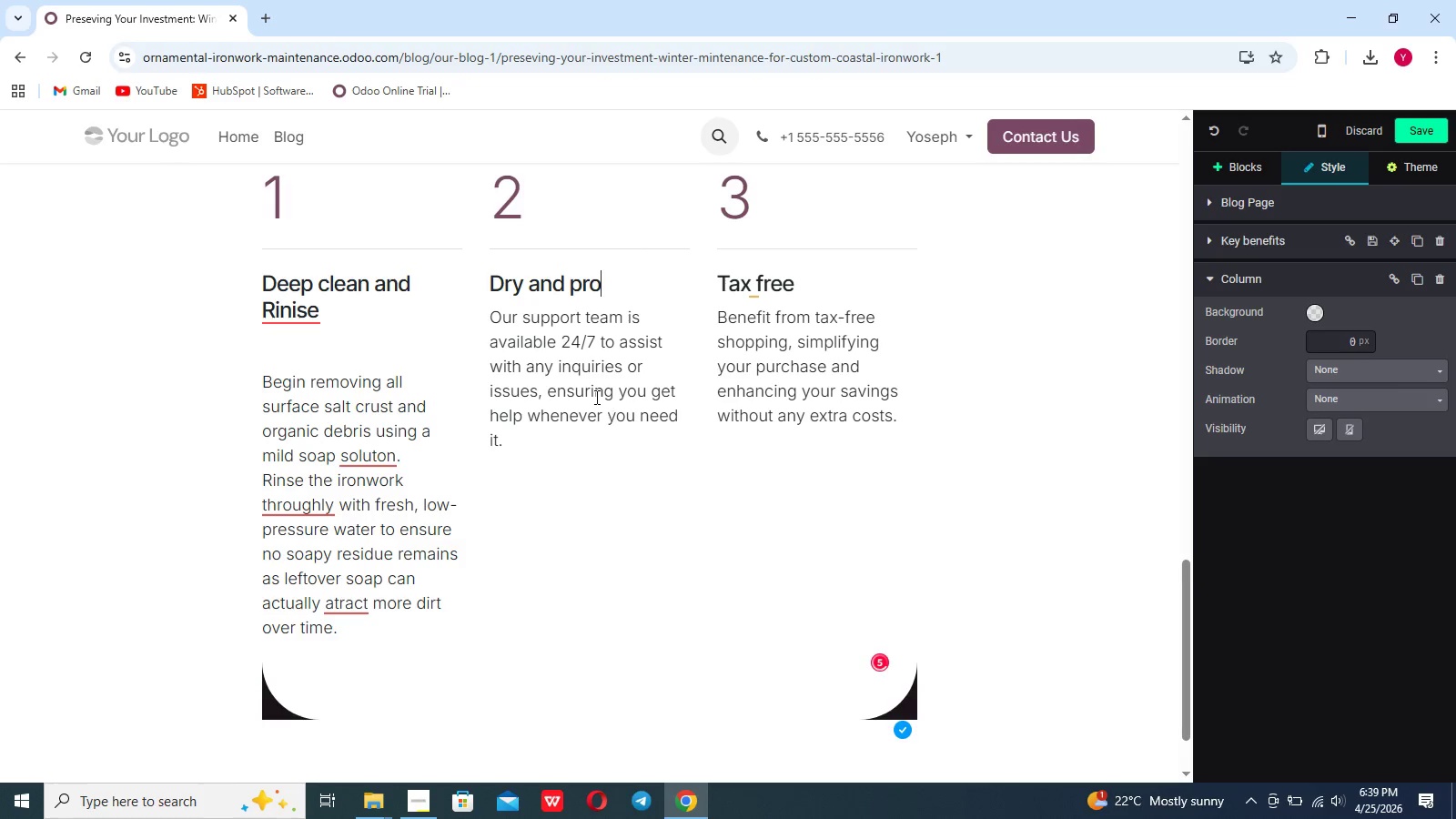 
type(tect.)
 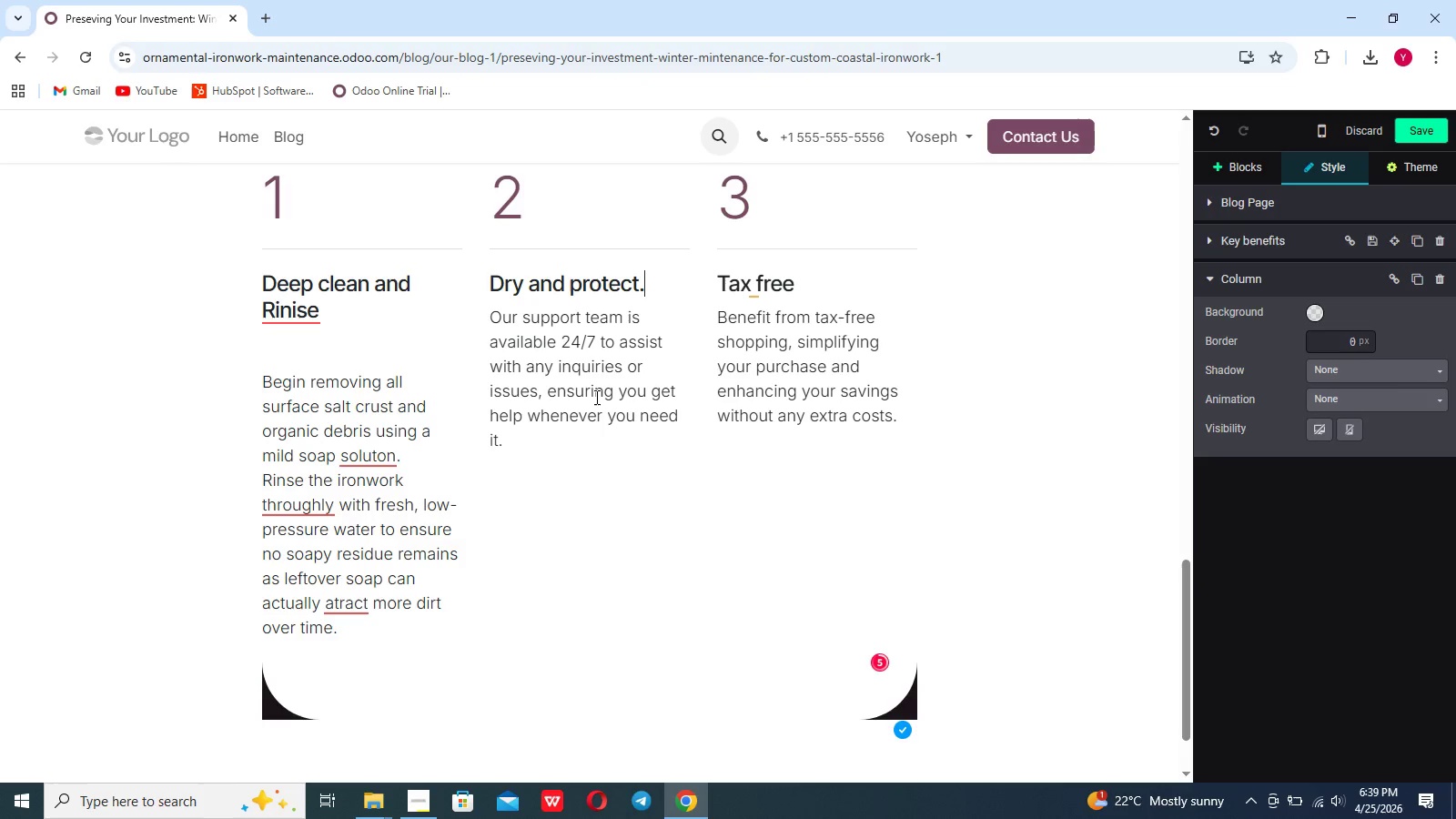 
key(Enter)
 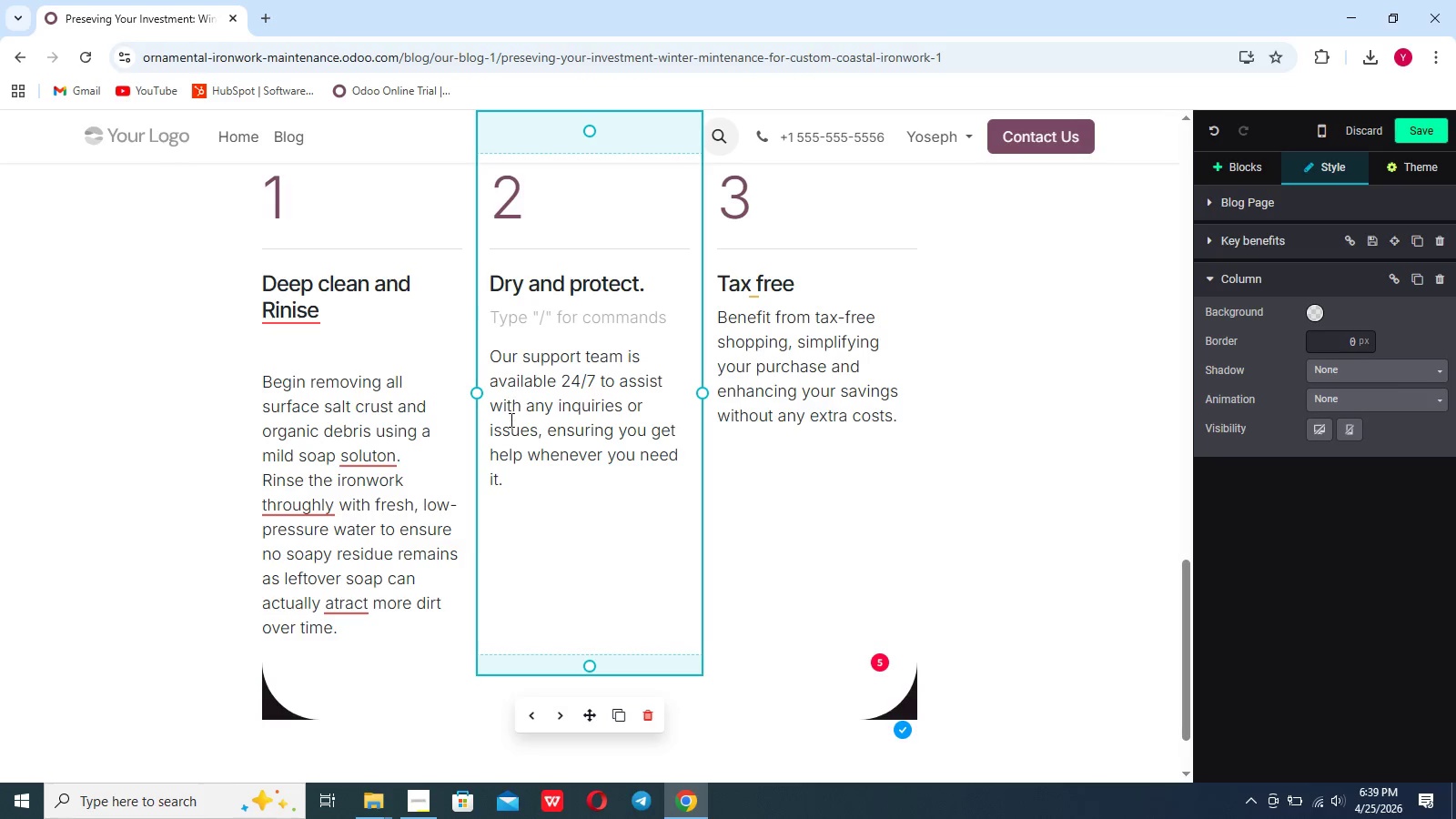 
left_click_drag(start_coordinate=[518, 482], to_coordinate=[489, 365])
 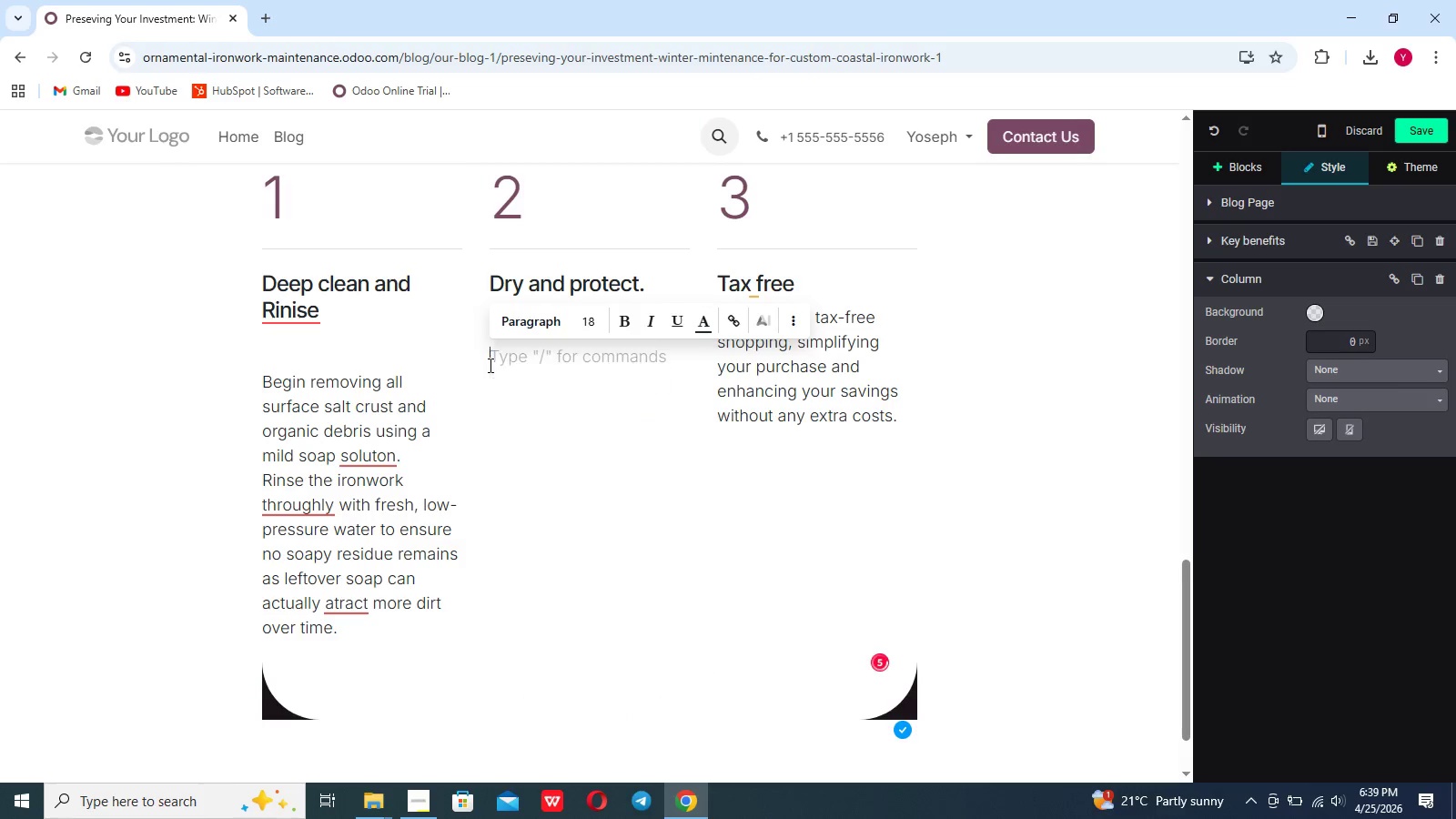 
key(Backspace)
 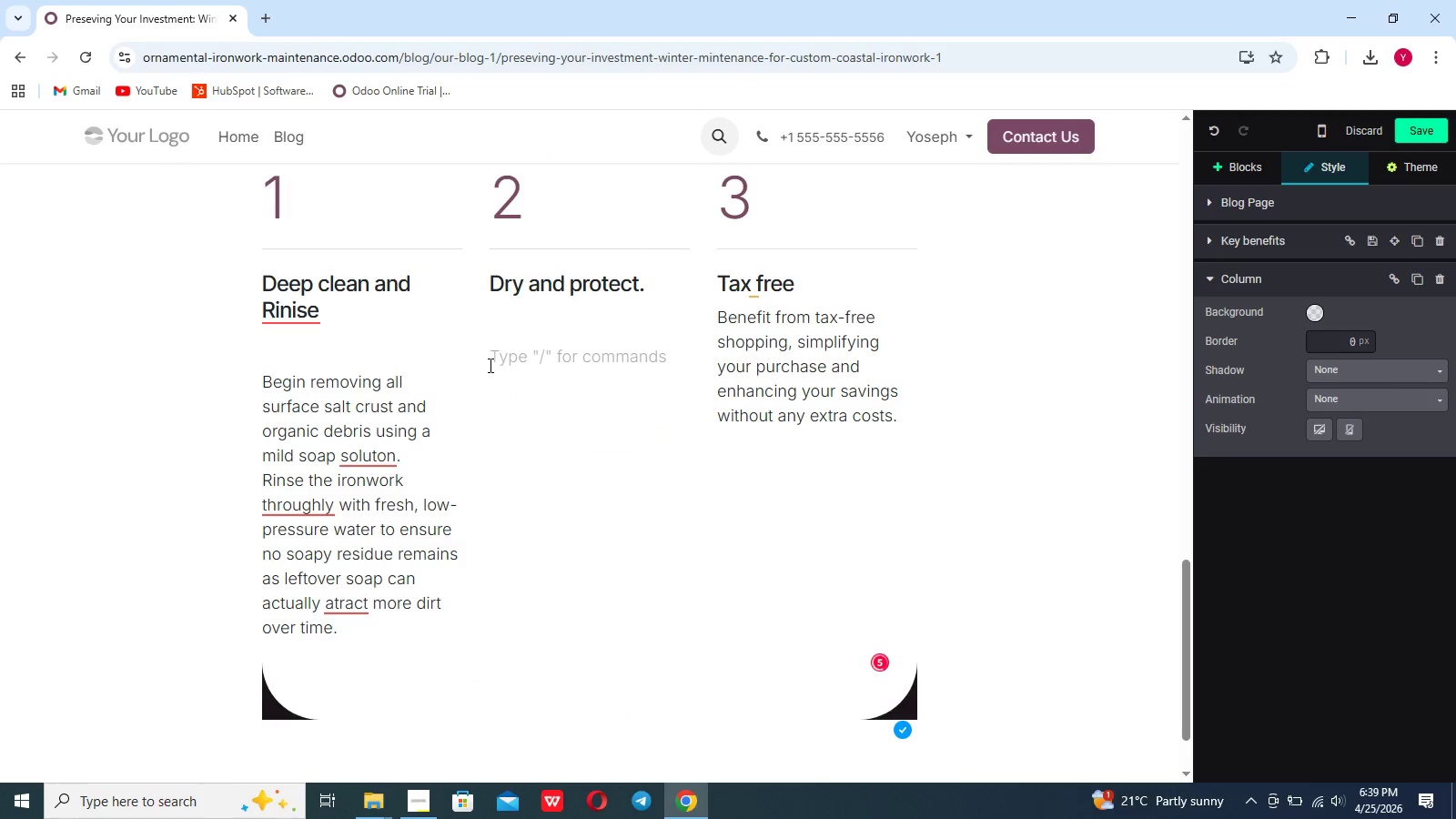 
key(Backspace)
 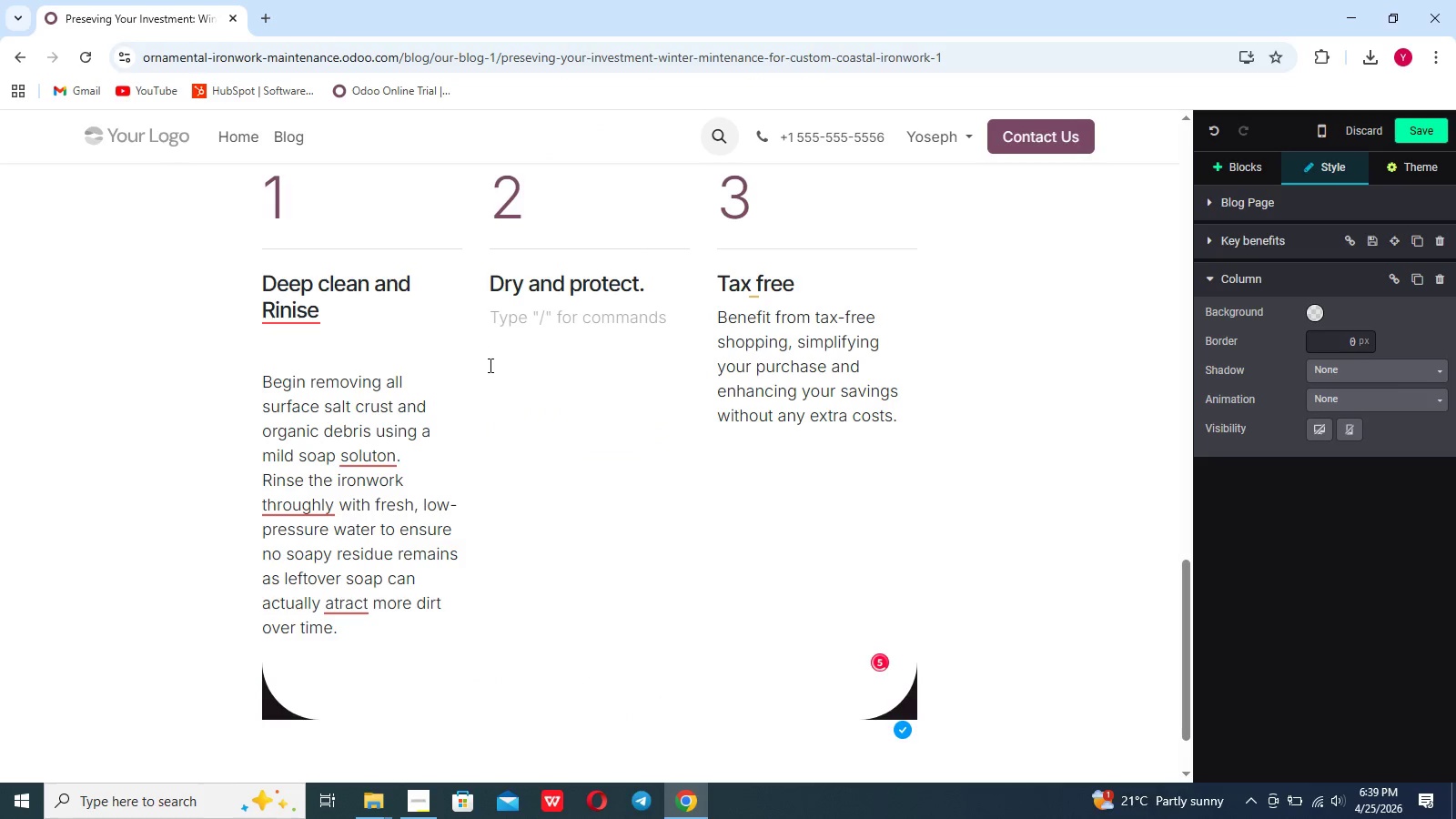 
key(Enter)
 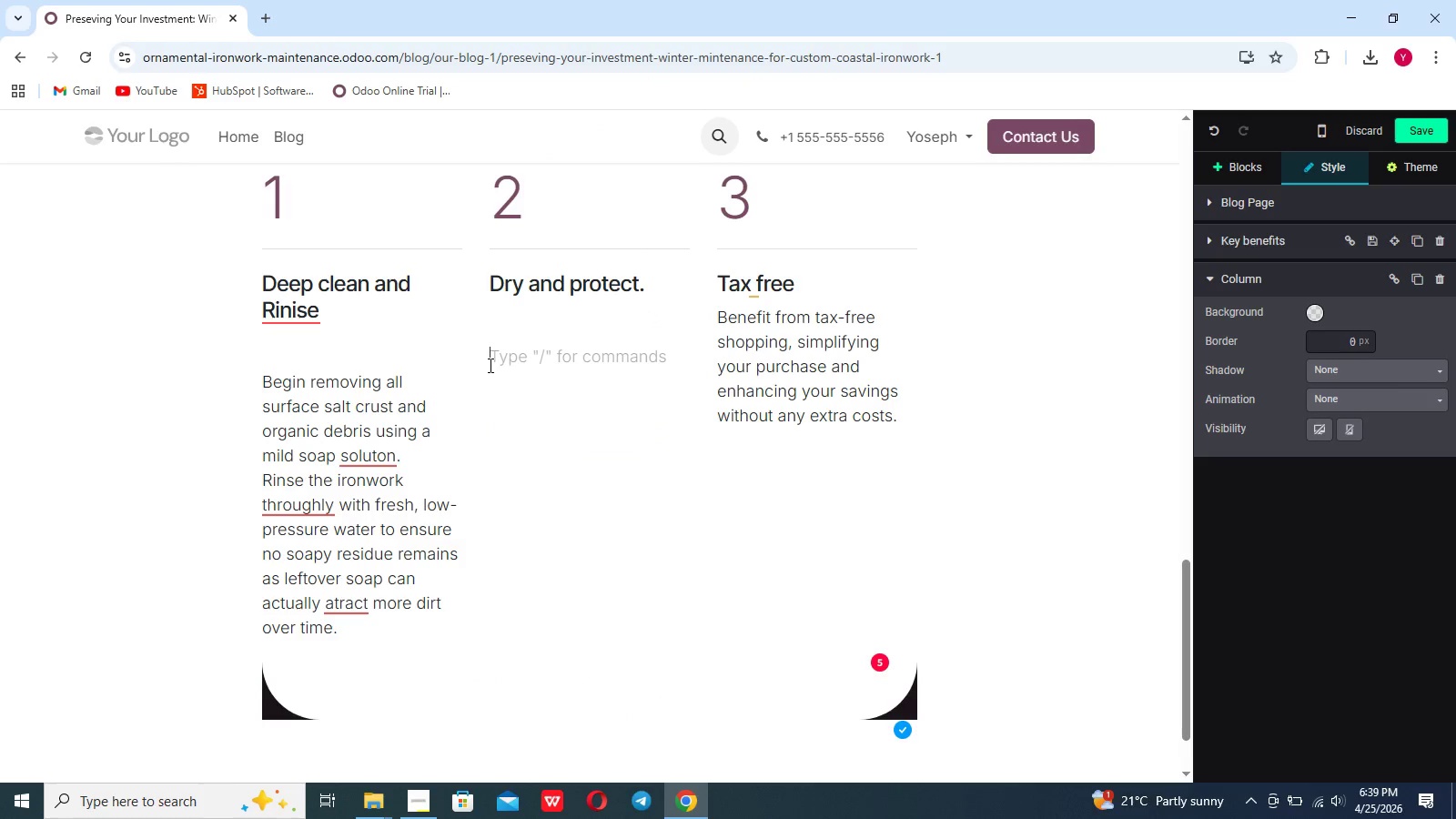 
key(Enter)
 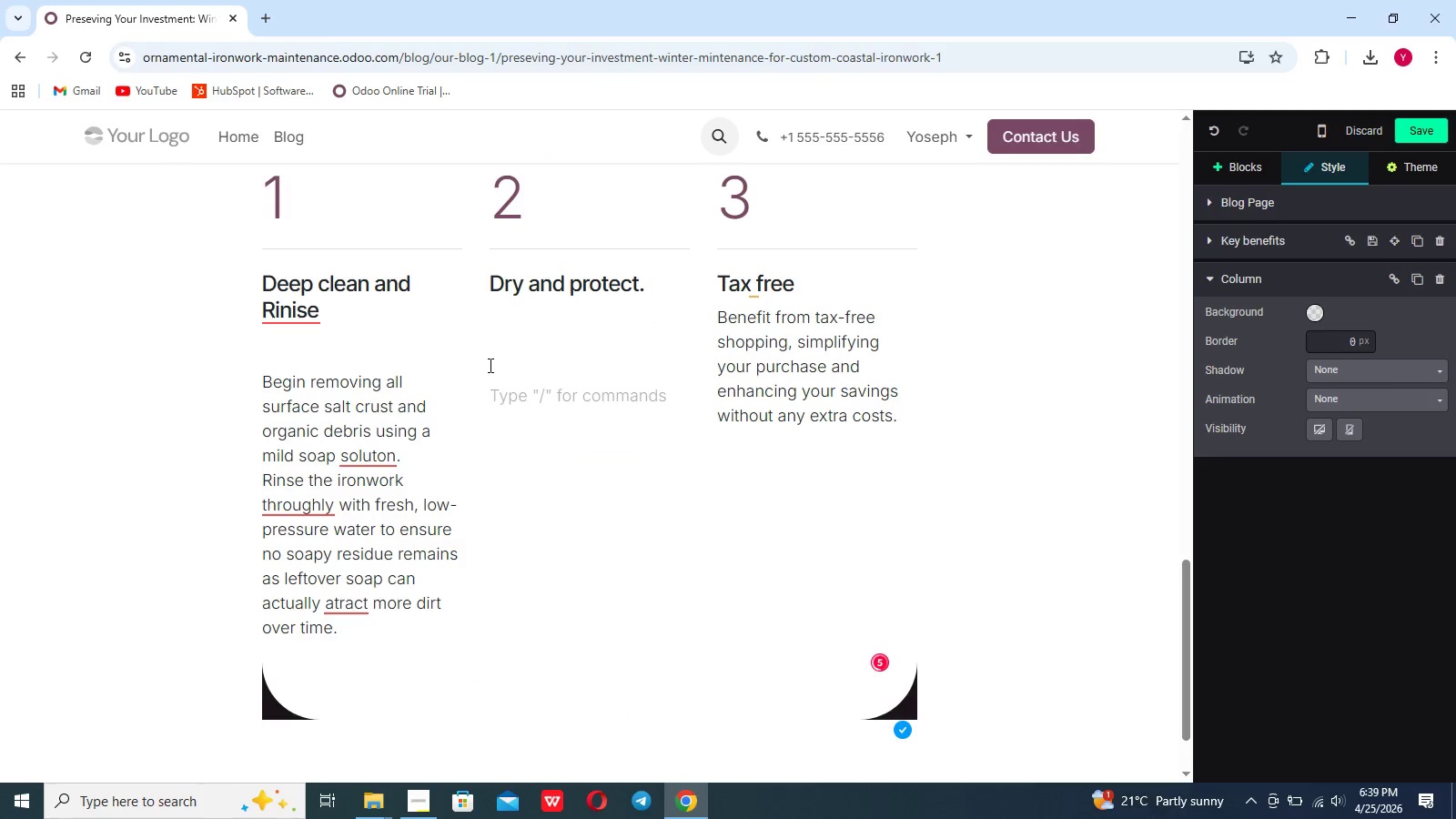 
key(Backspace)
 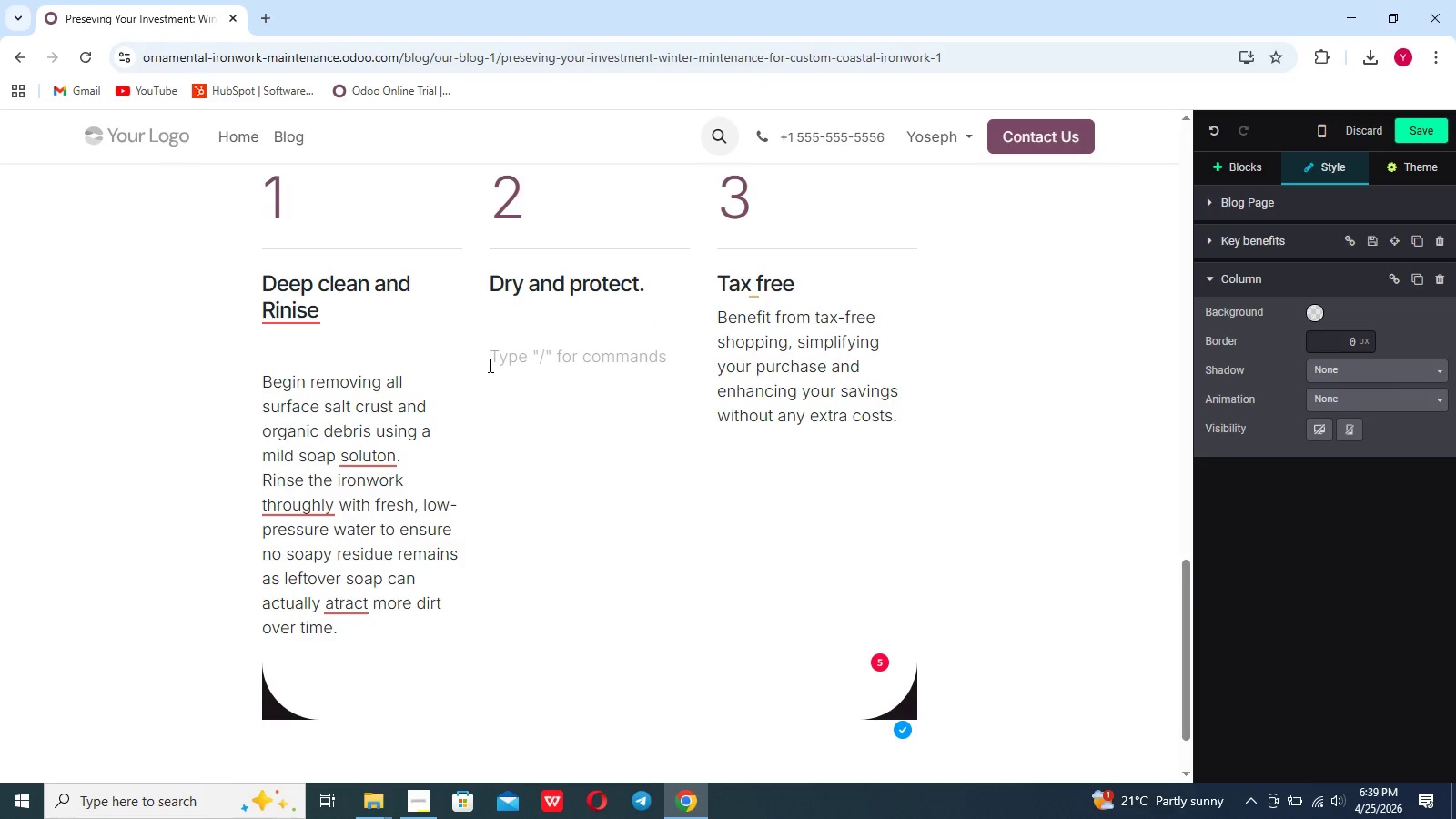 
hold_key(key=ShiftLeft, duration=0.5)
 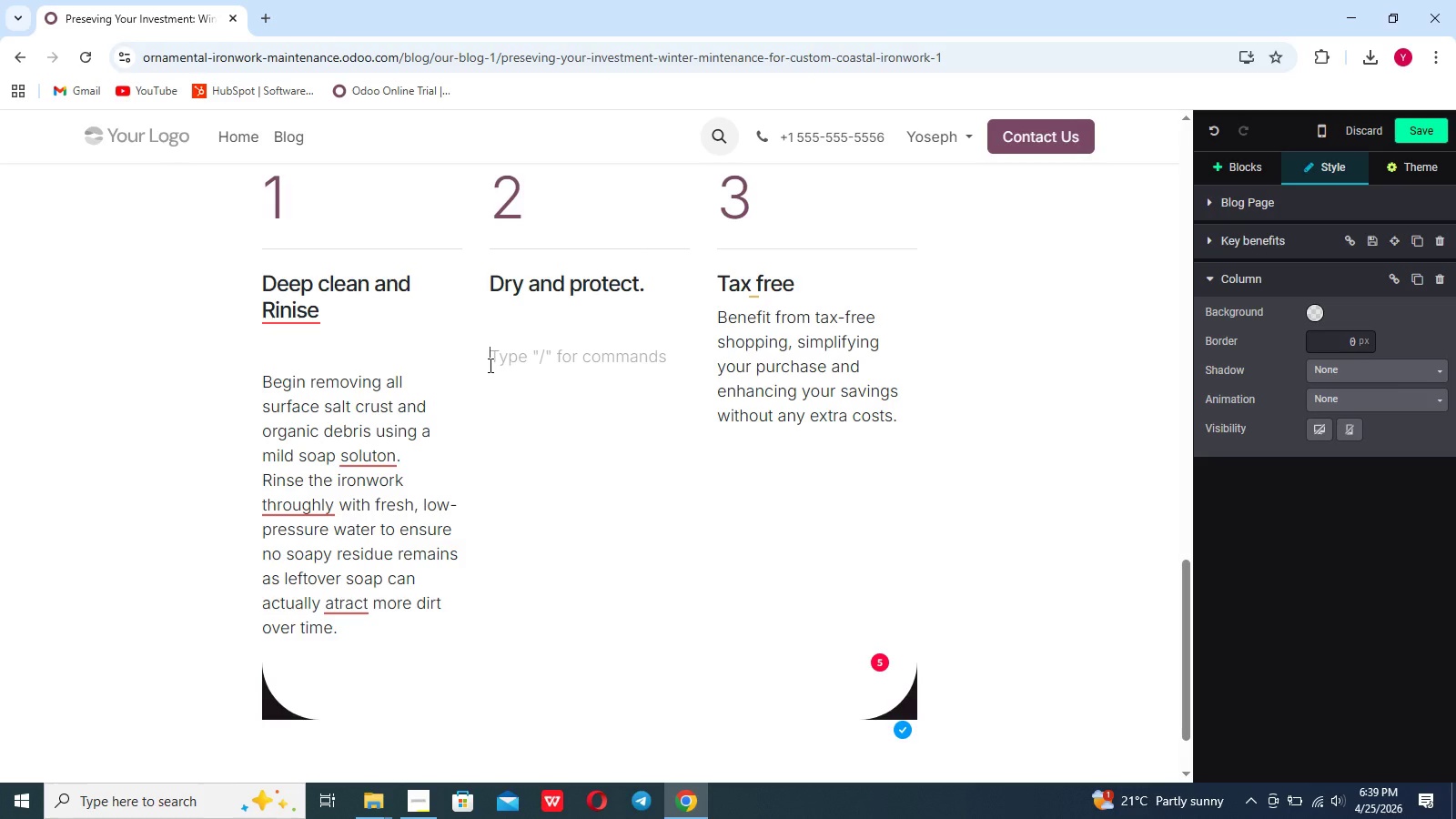 
type(AFTER THE METAL IS COMpletly dry.)
key(Backspace)
type(, )
 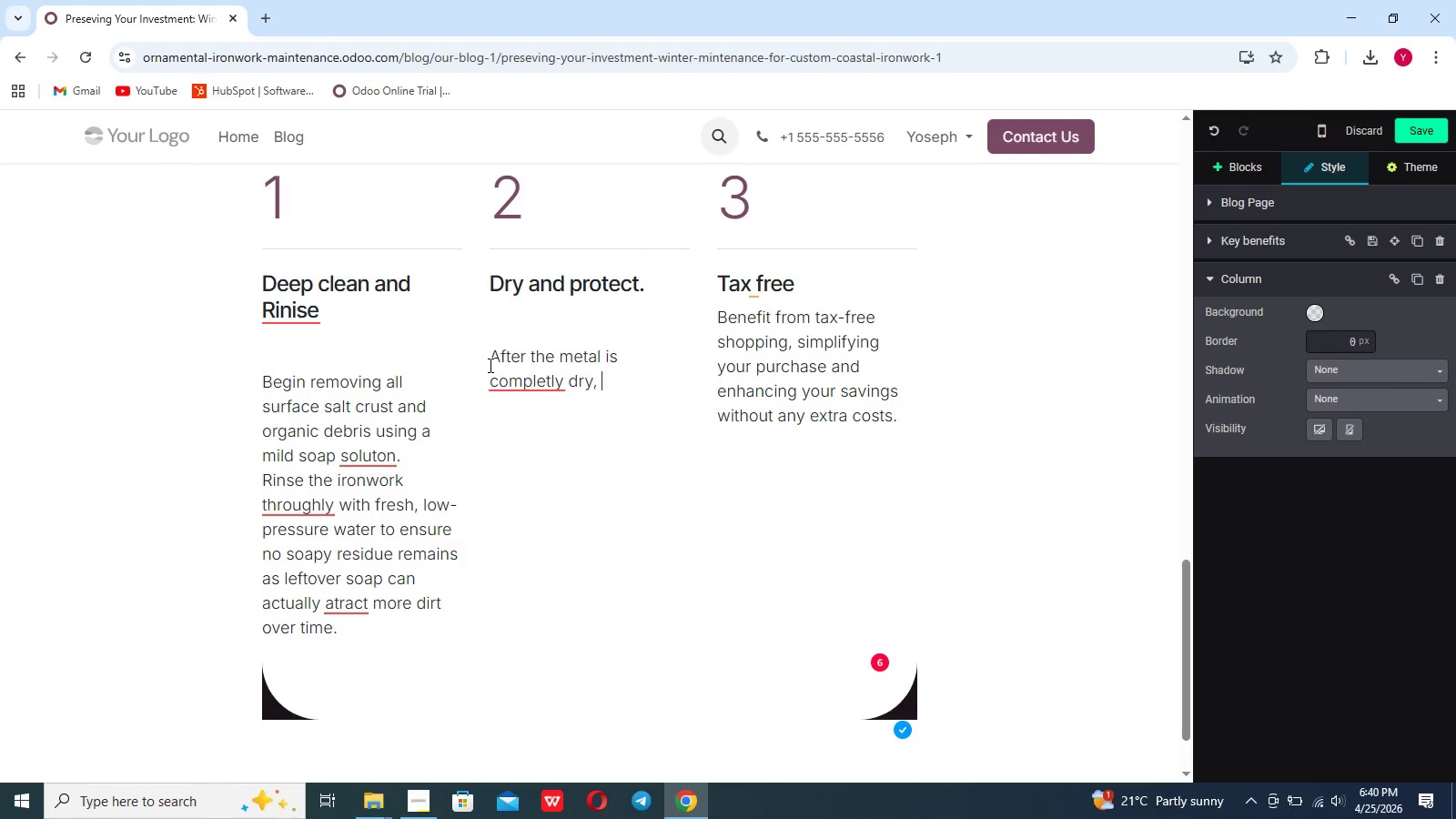 
wait(12.3)
 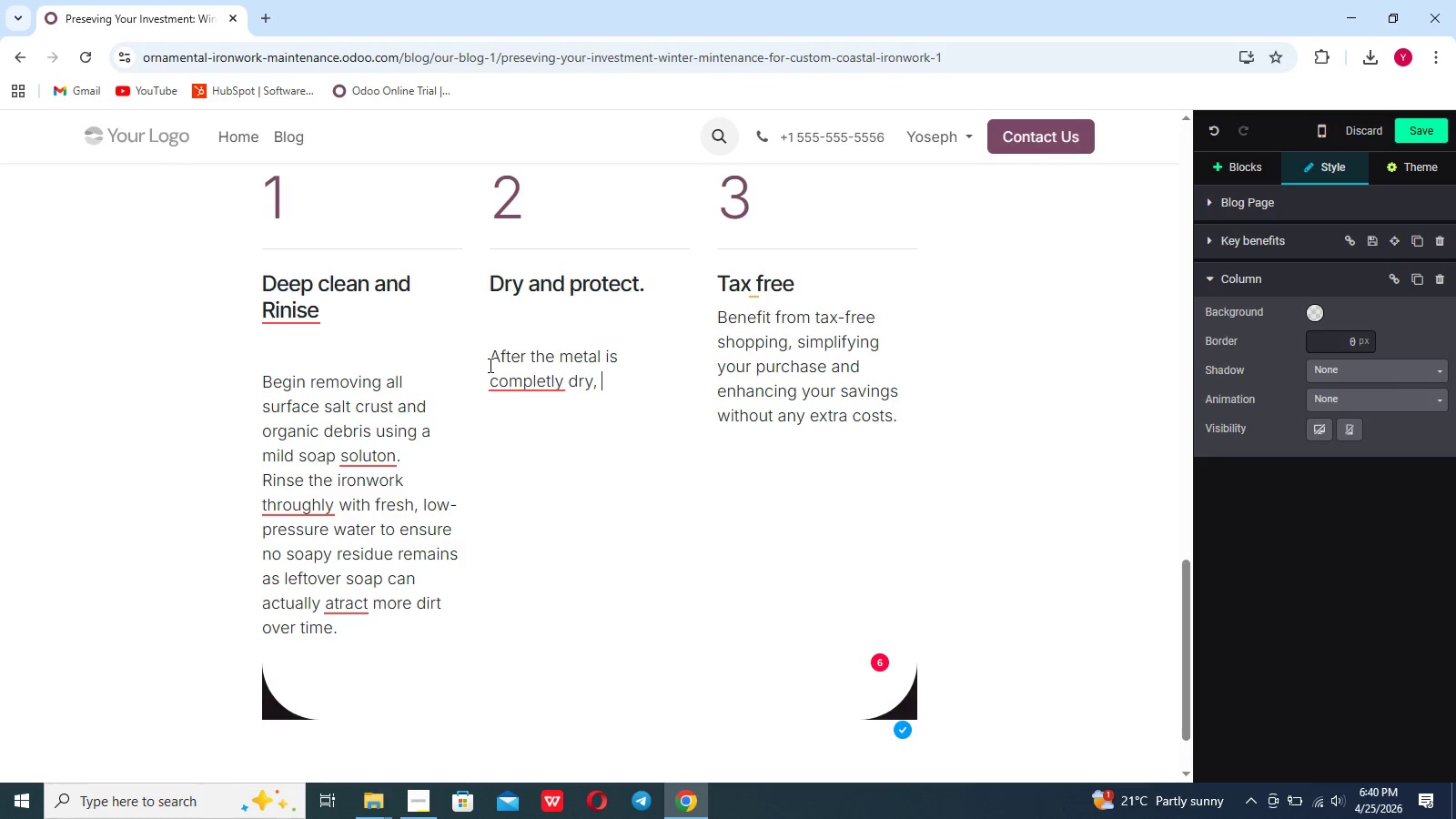 
type(applu)
key(Backspace)
type(y a thin coat of)
 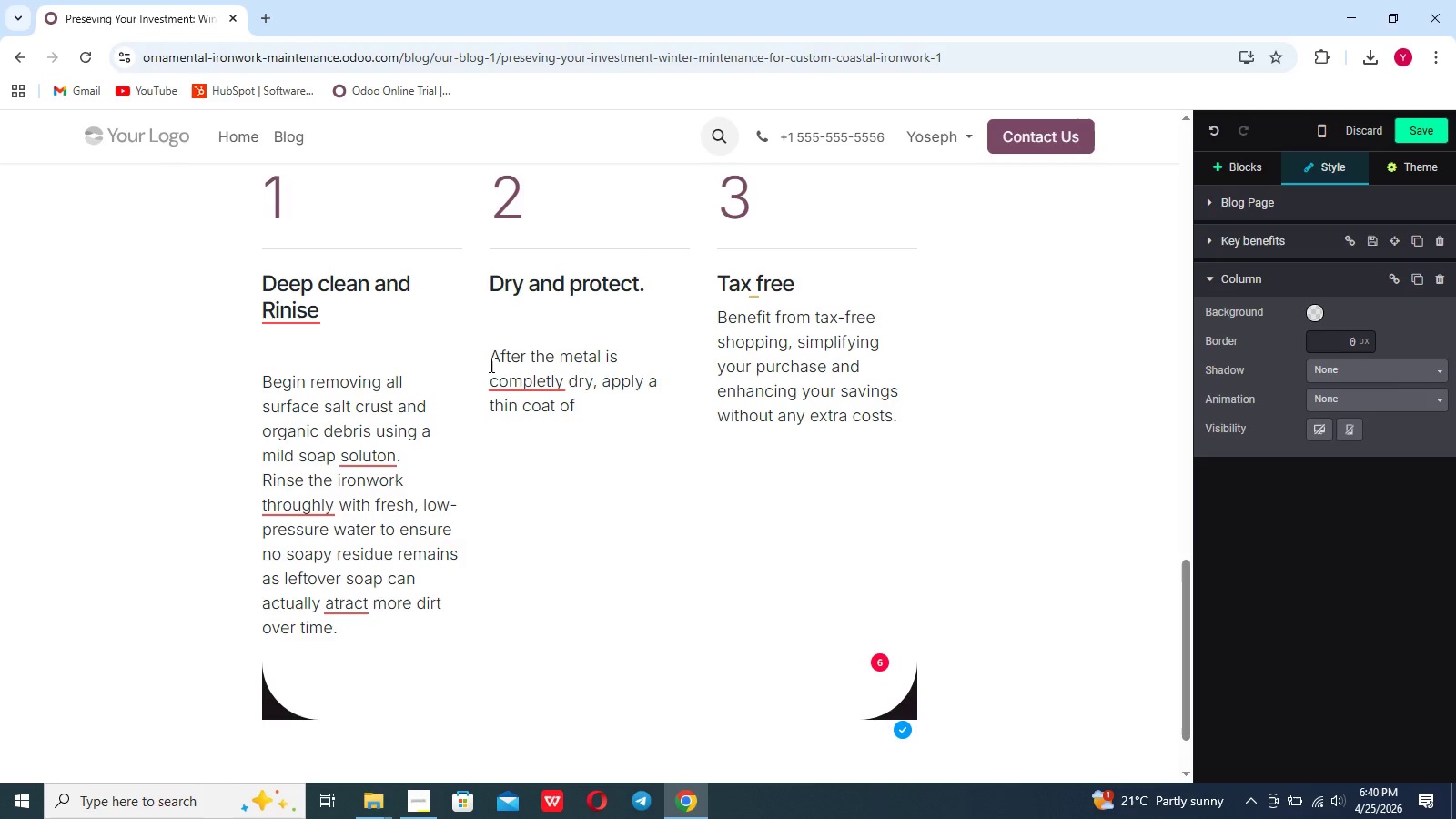 
wait(12.95)
 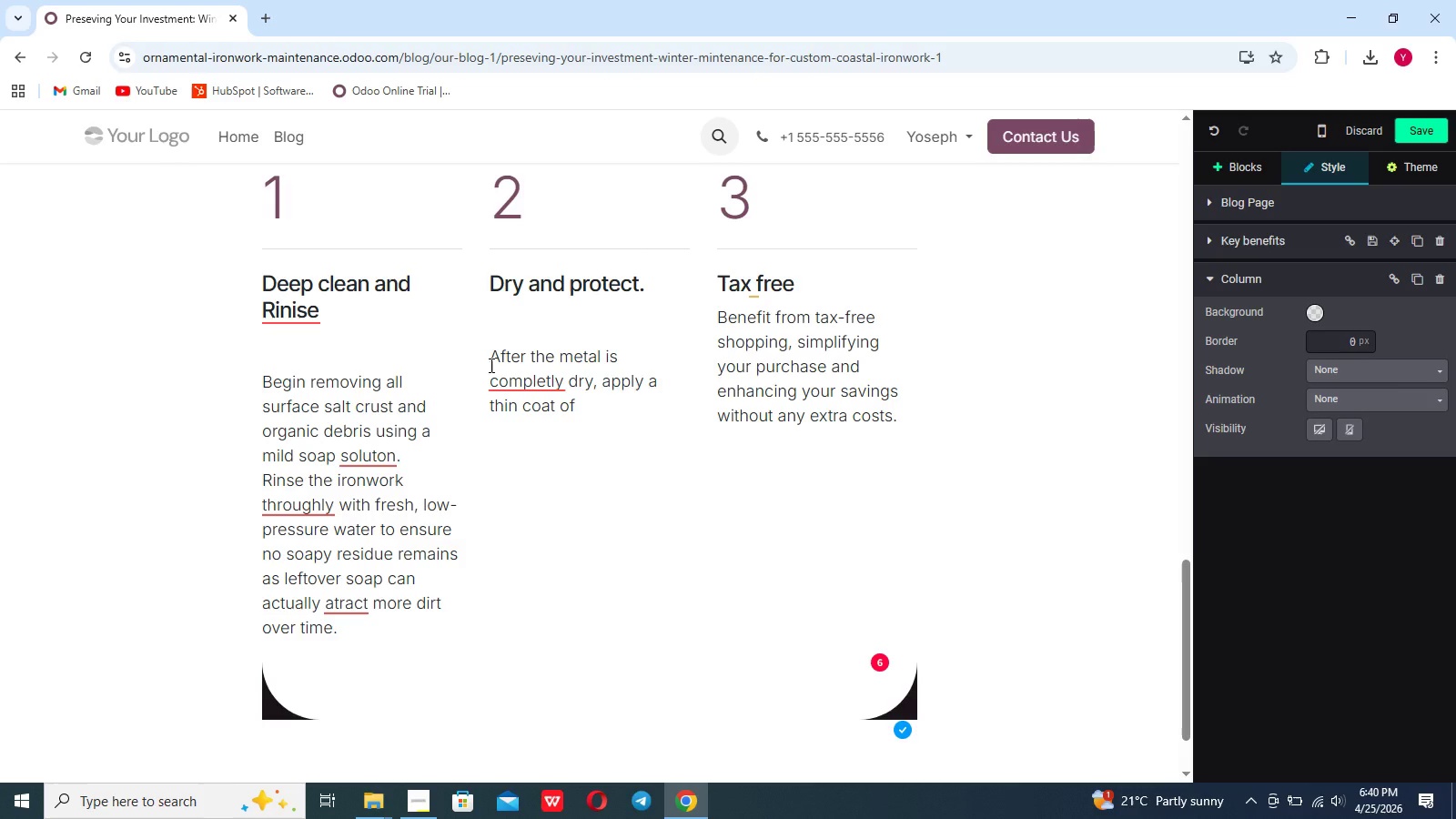 
type( high-g)
 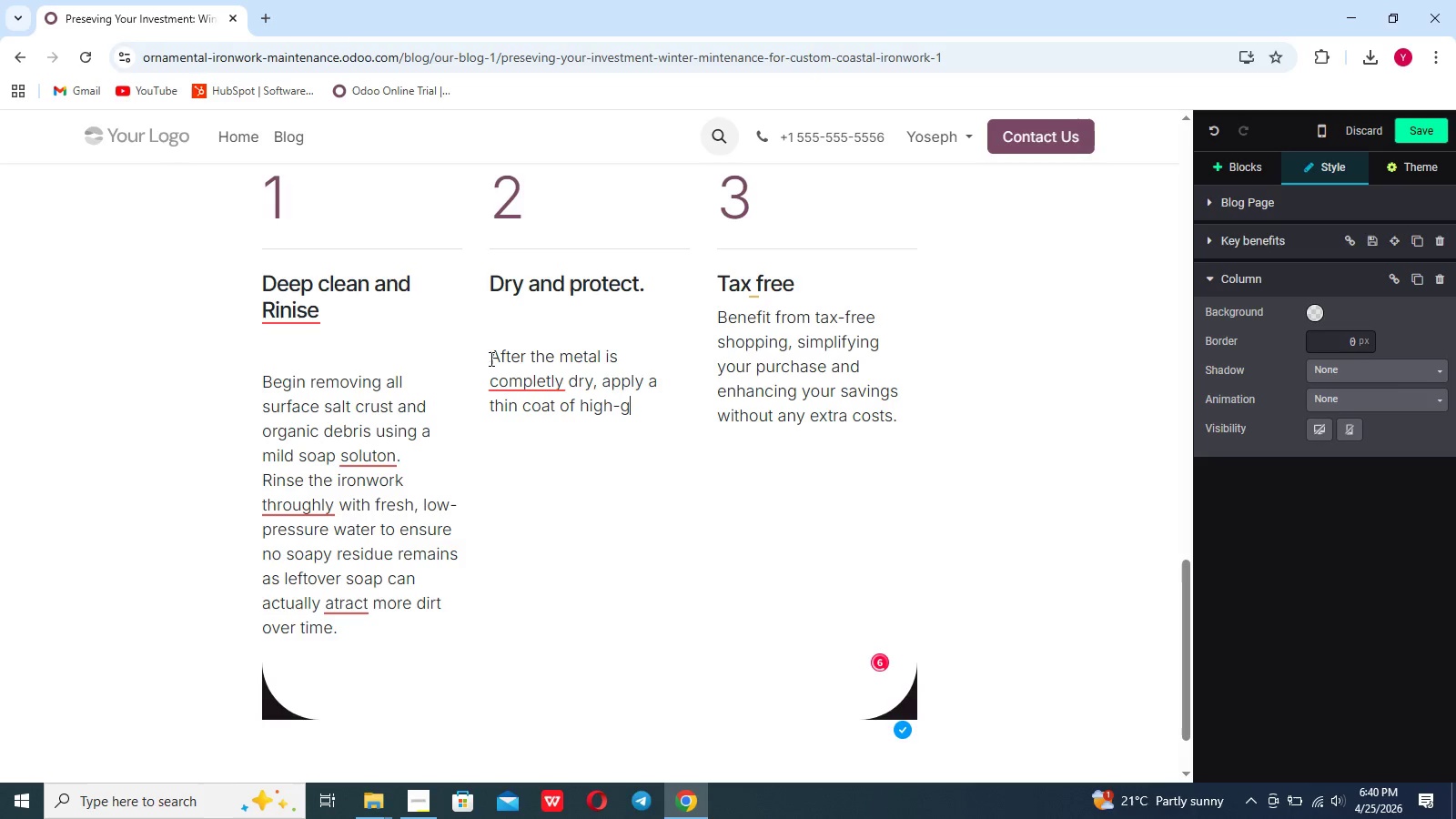 
type(rade ao)
key(Backspace)
type(utomotive wax or a spezialized marine-grade metal )
 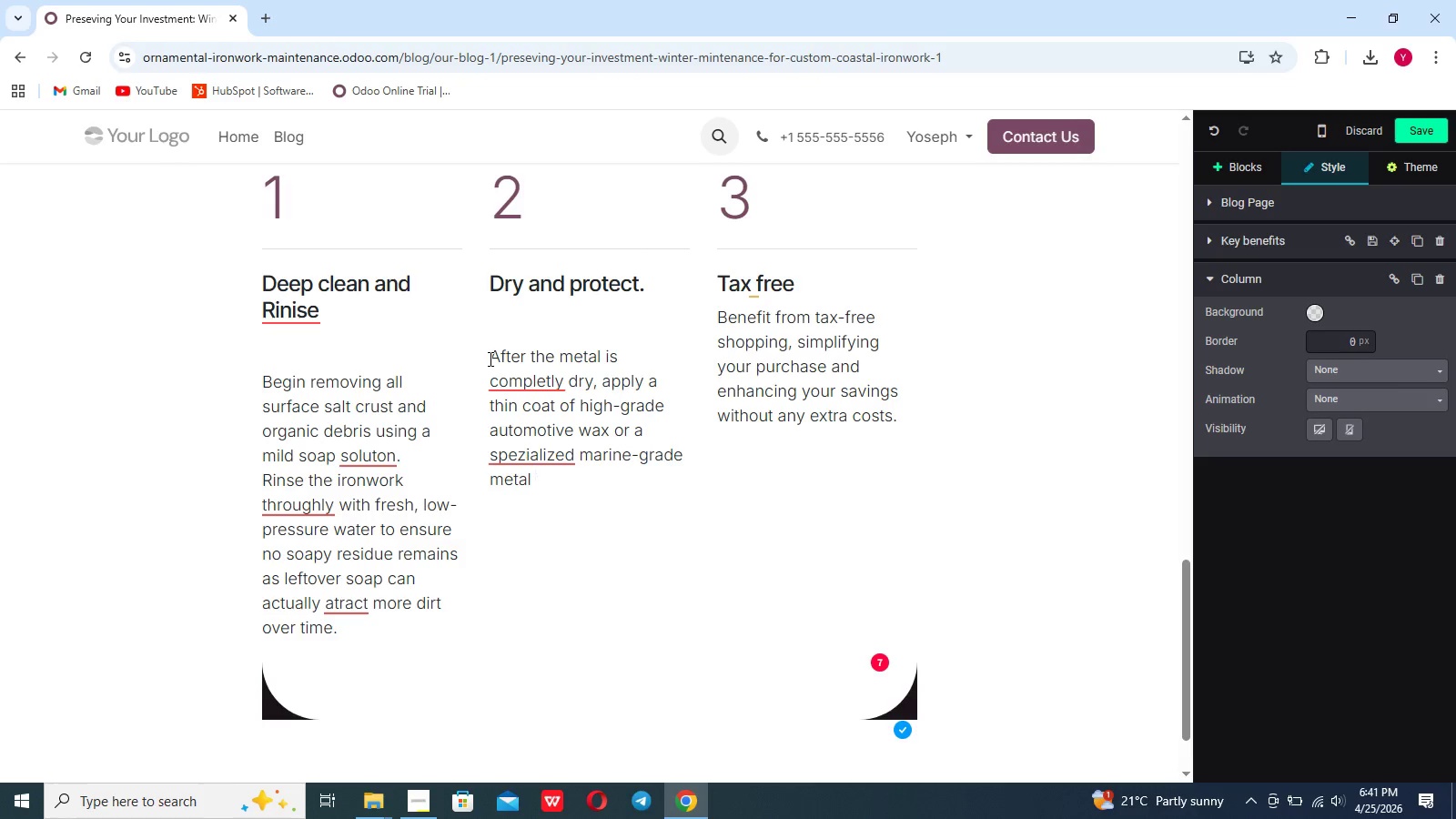 
type(protectant, )
 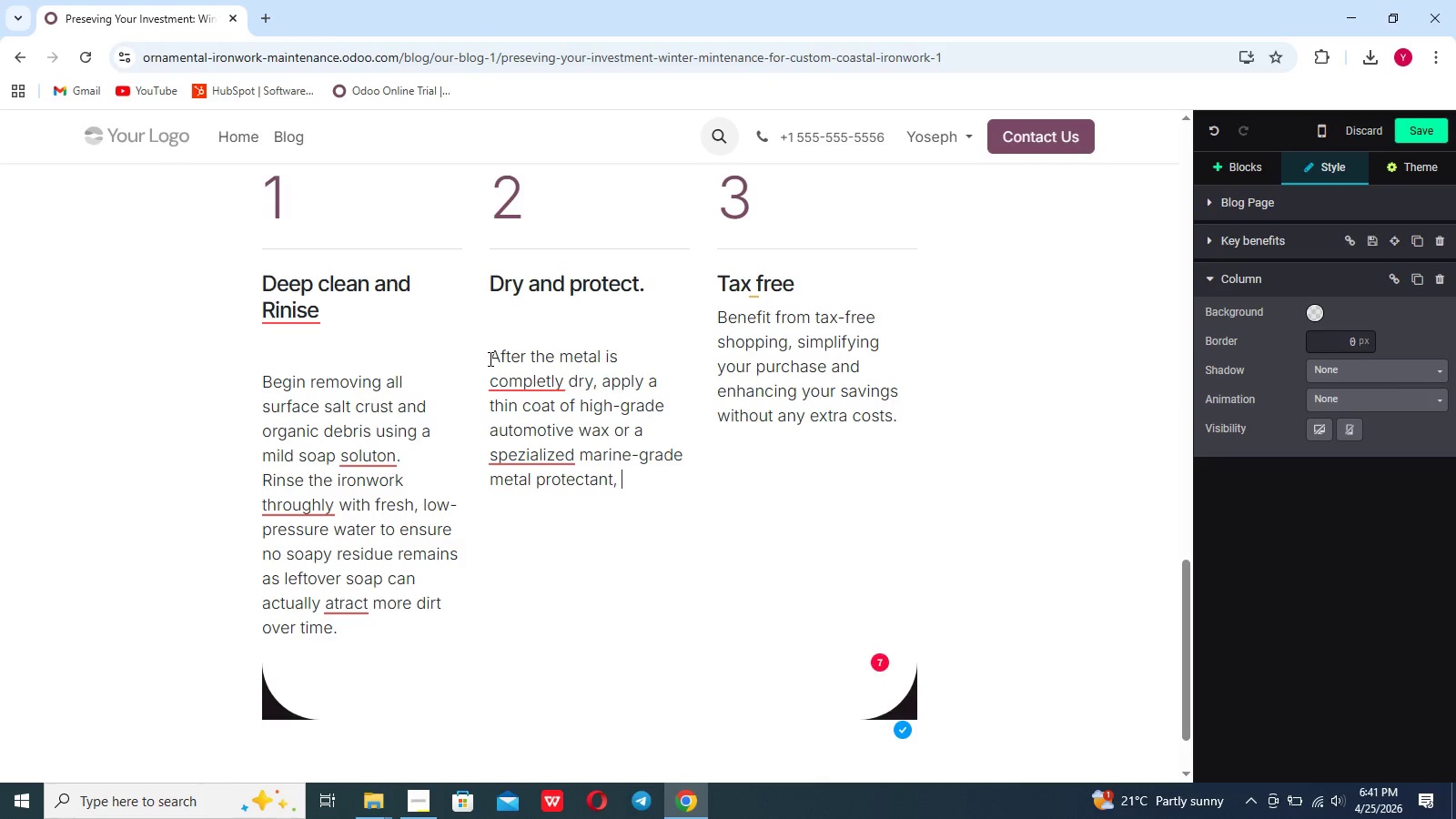 
type(This inviscinle barrier )
 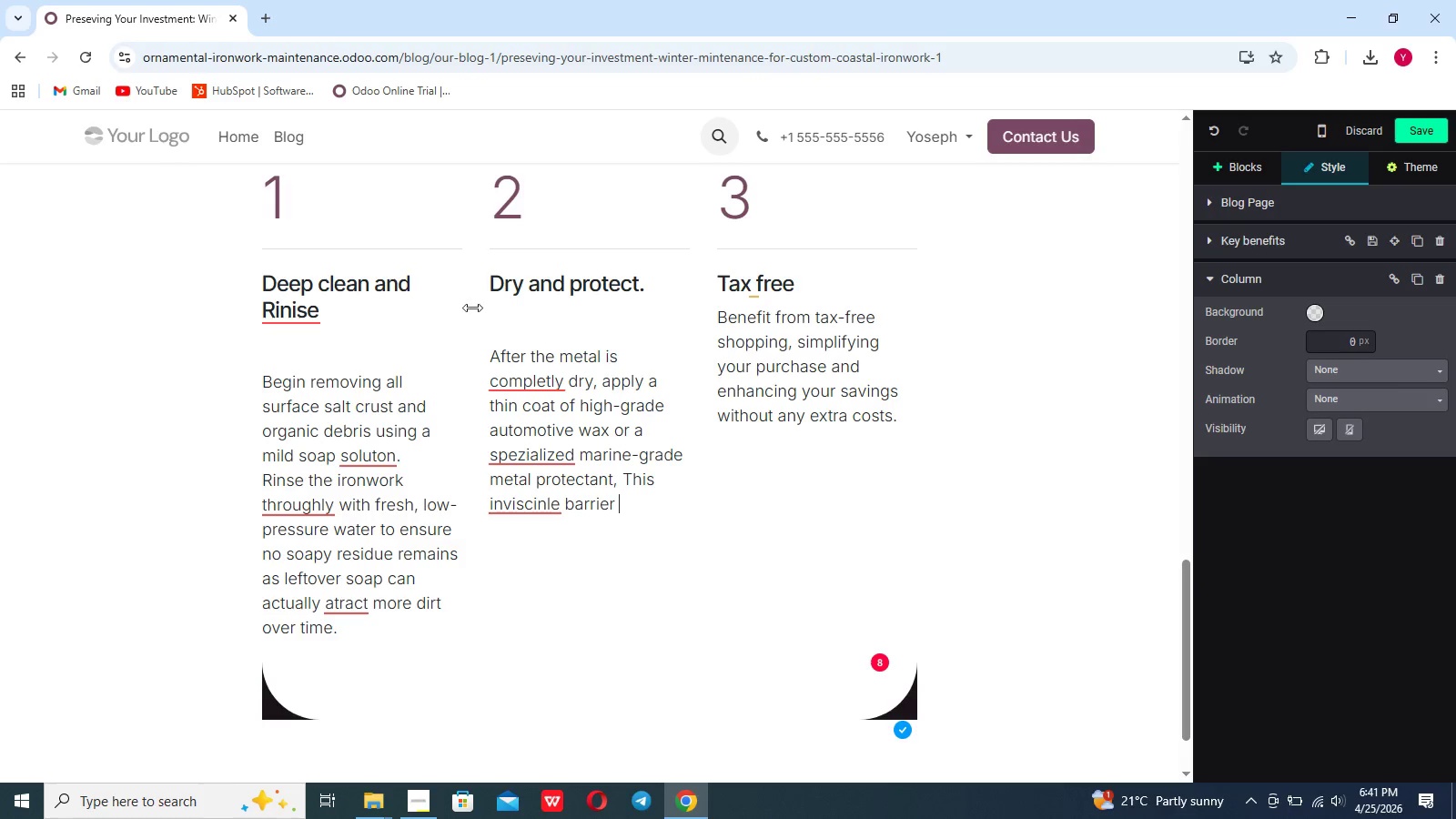 
type(e)
key(Backspace)
type(helps shed water and pre)
 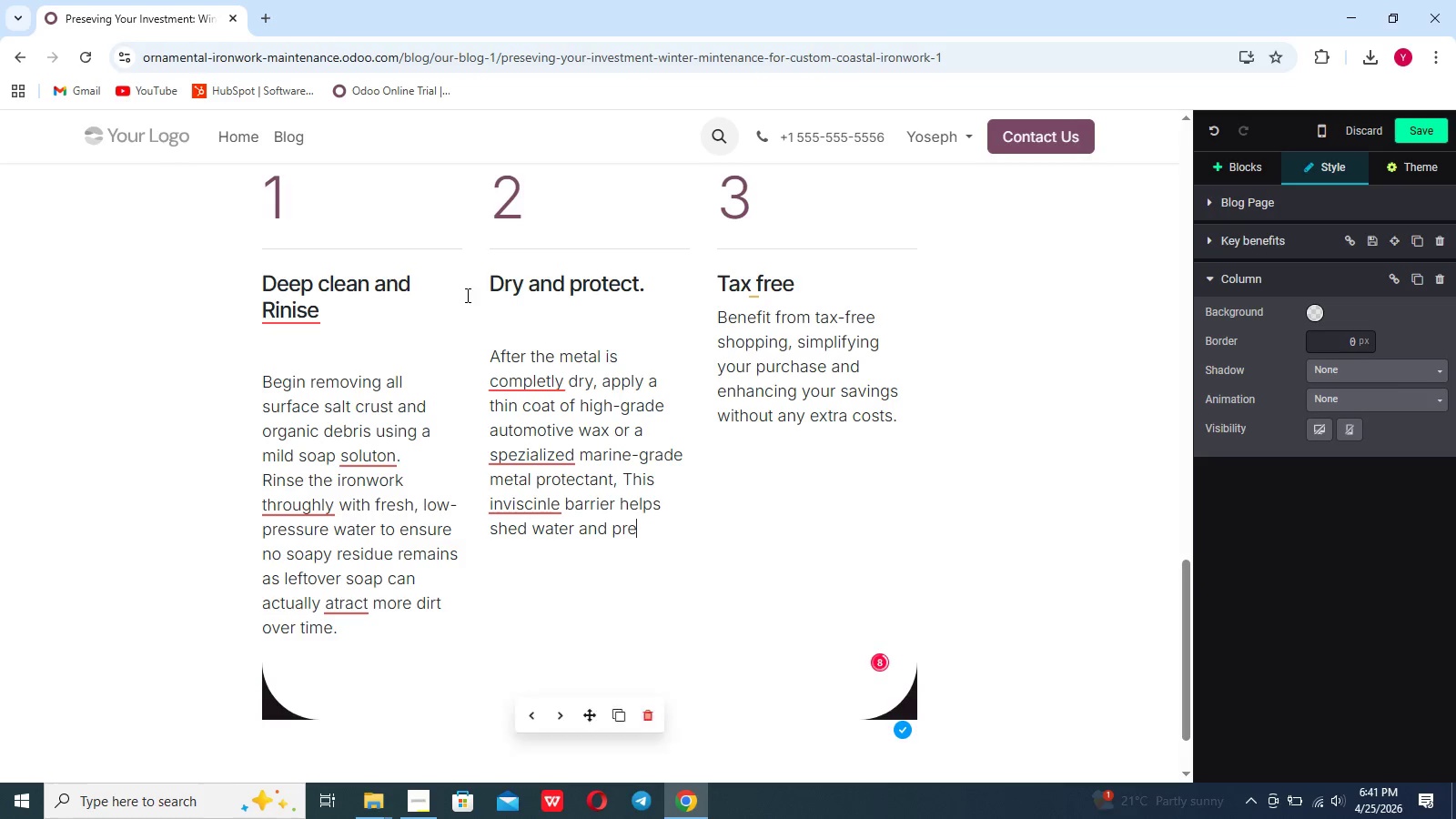 
type(vents salt crystal)
 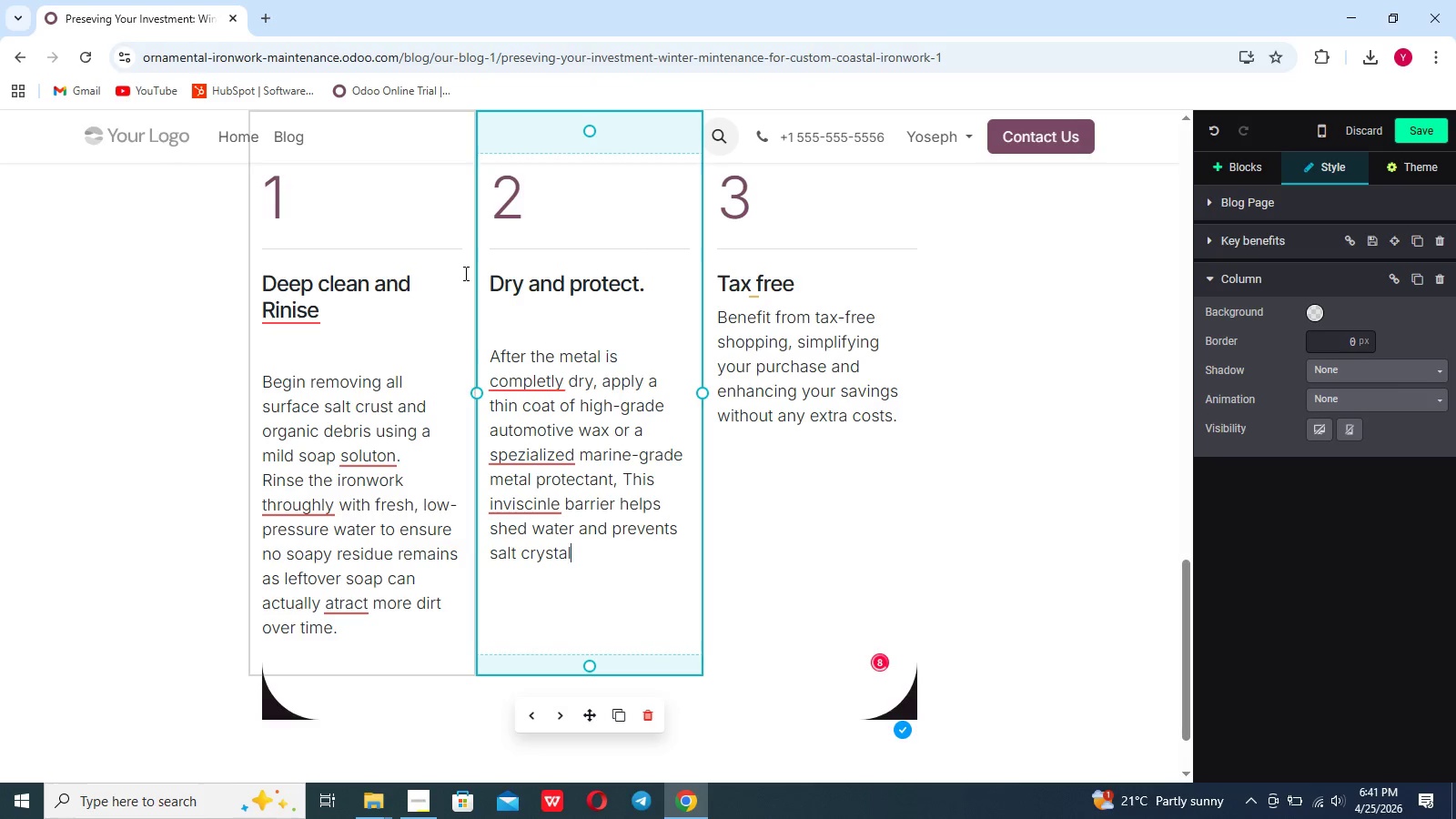 
type(s from hiding)
 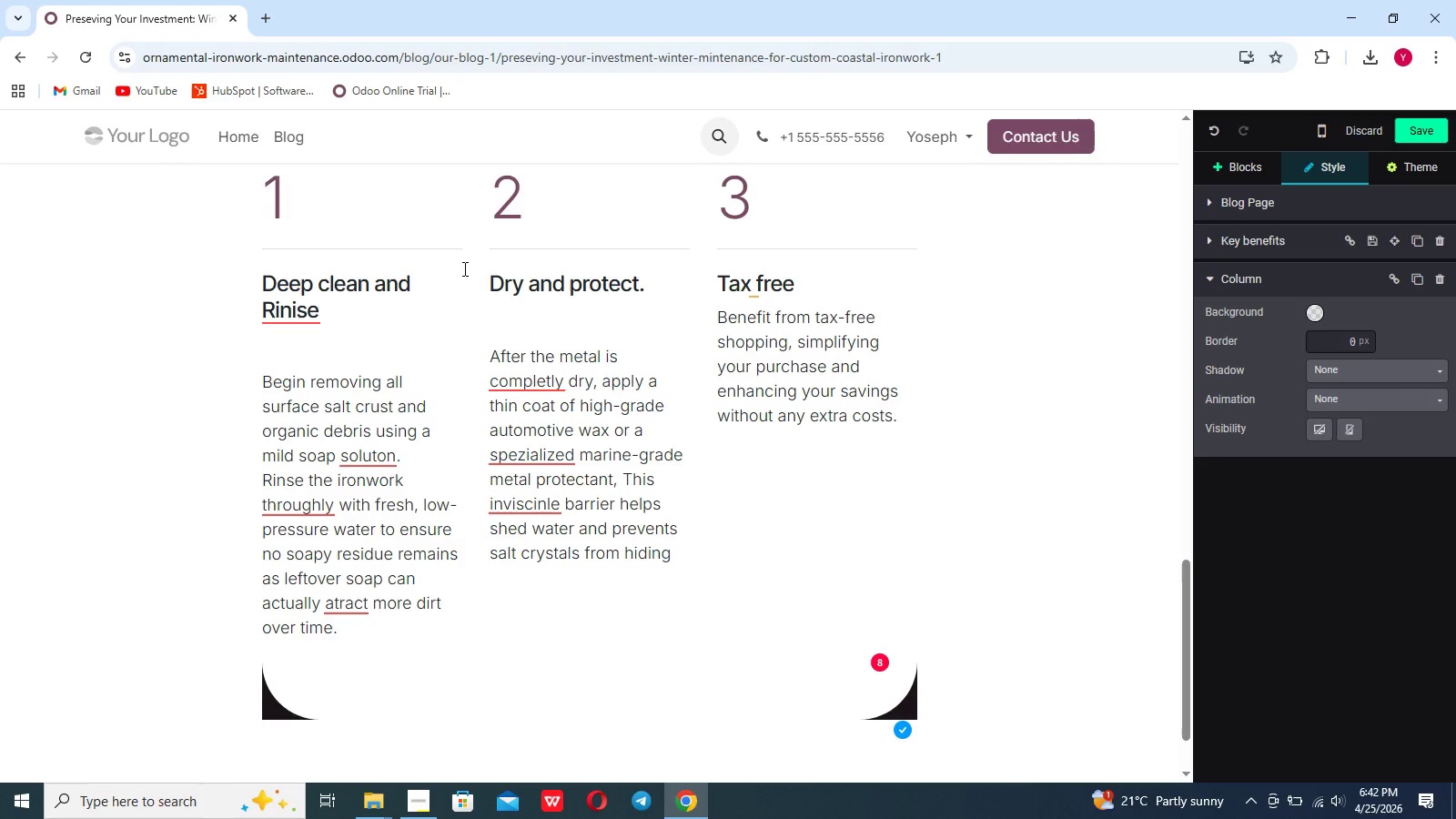 
wait(10.8)
 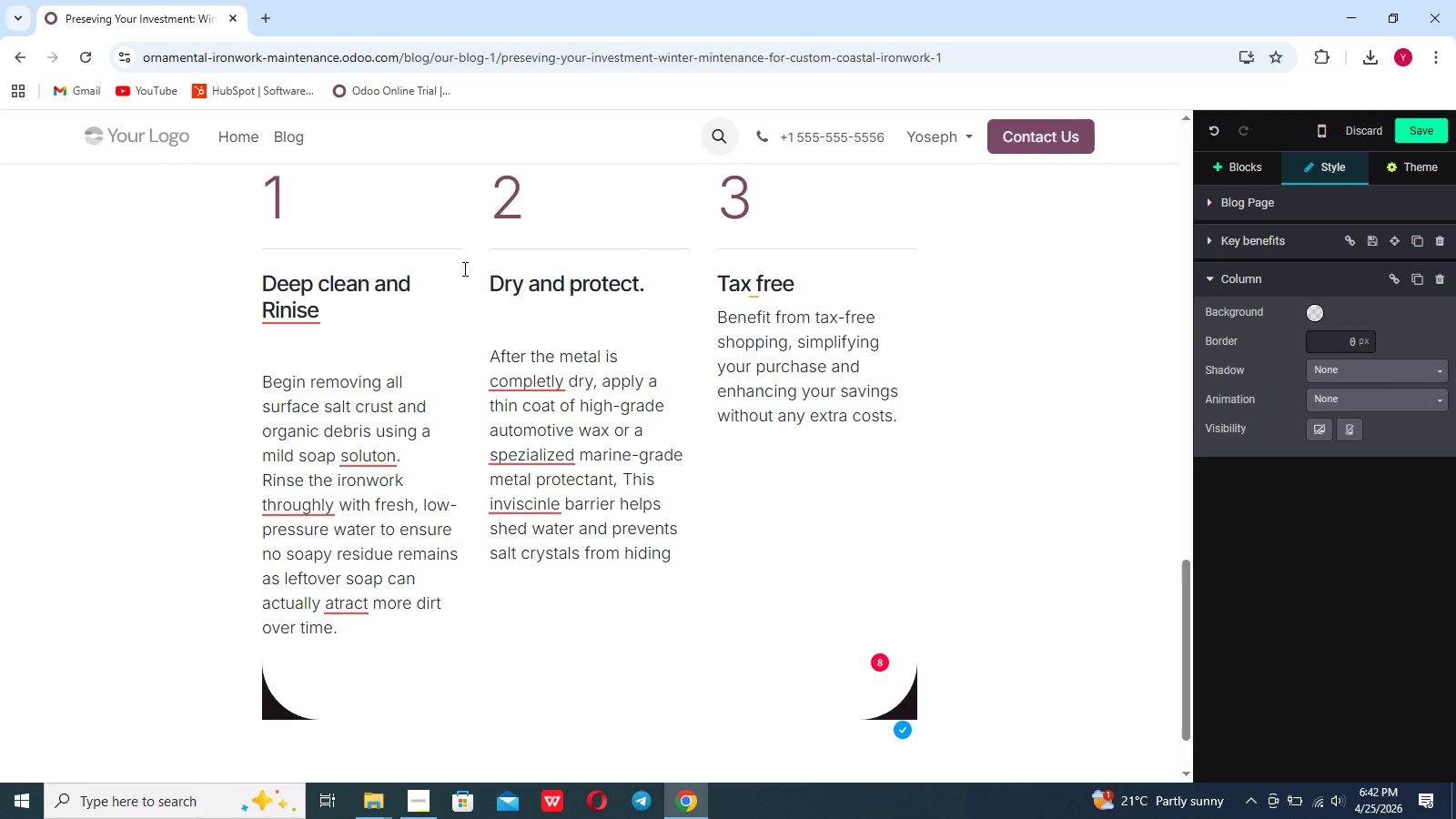 
key(Backspace)
key(Backspace)
key(Backspace)
key(Backspace)
key(Backspace)
key(Backspace)
type(bonding to finish.)
 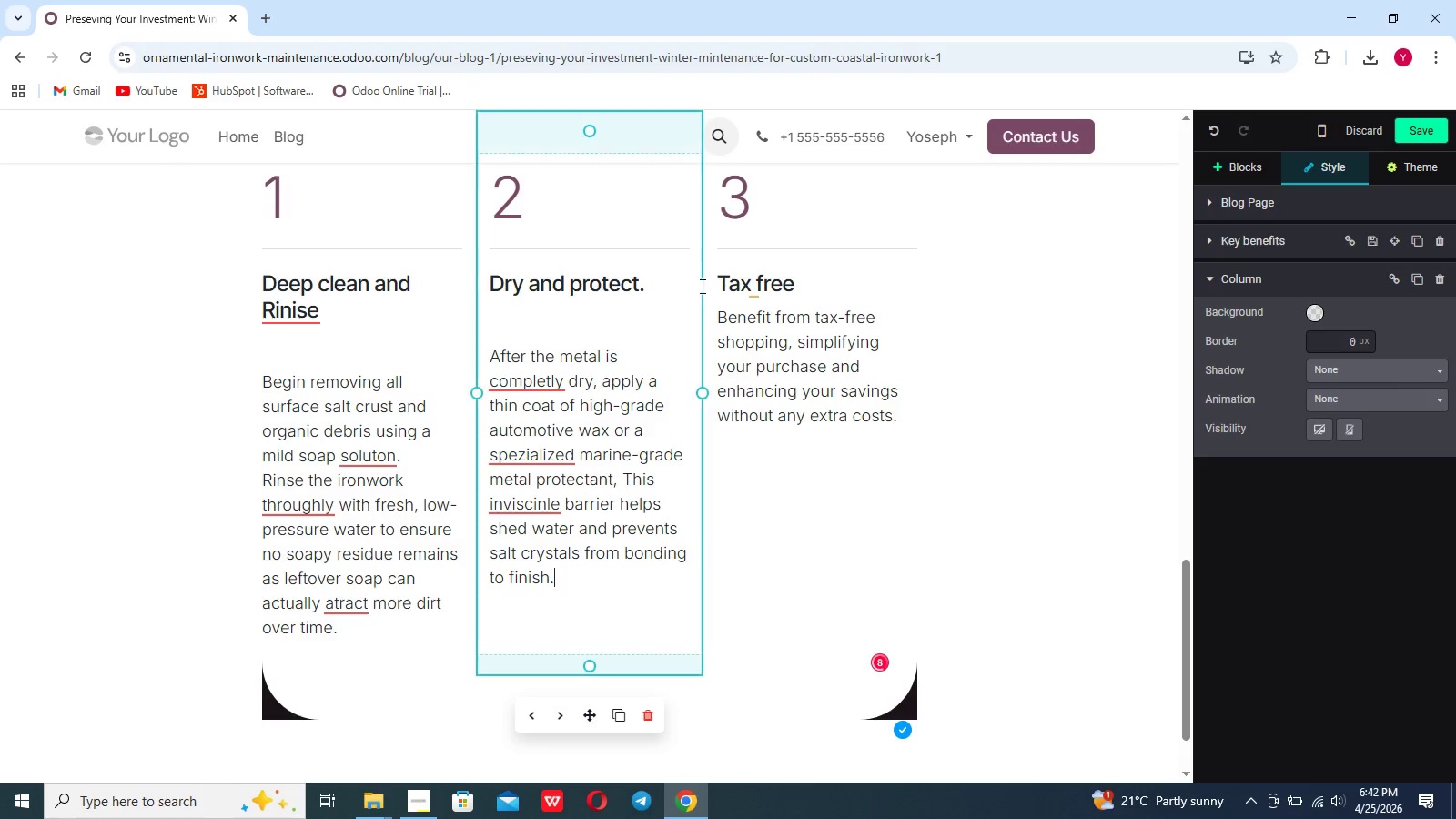 
left_click([793, 290])
 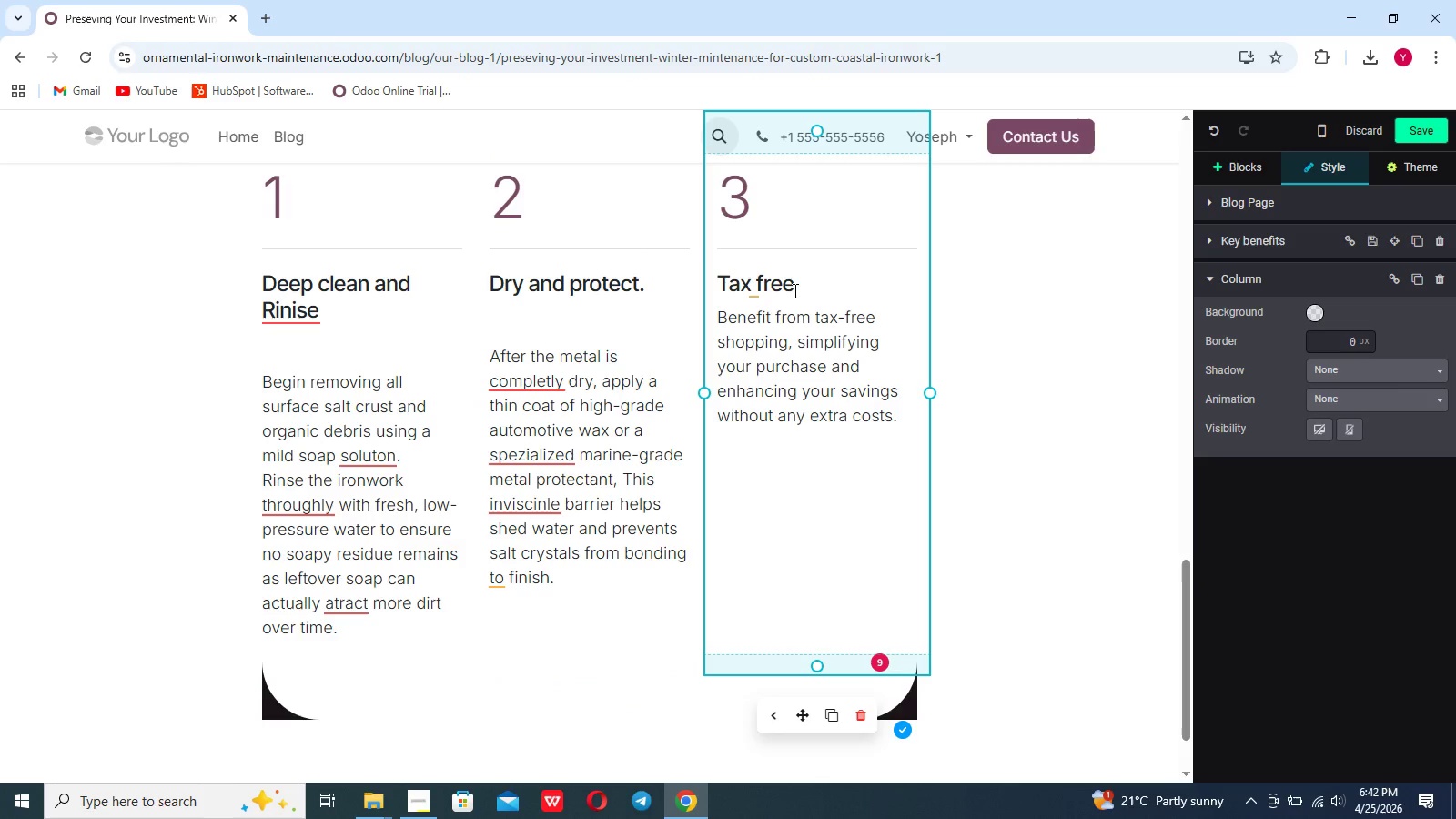 
left_click([794, 290])
 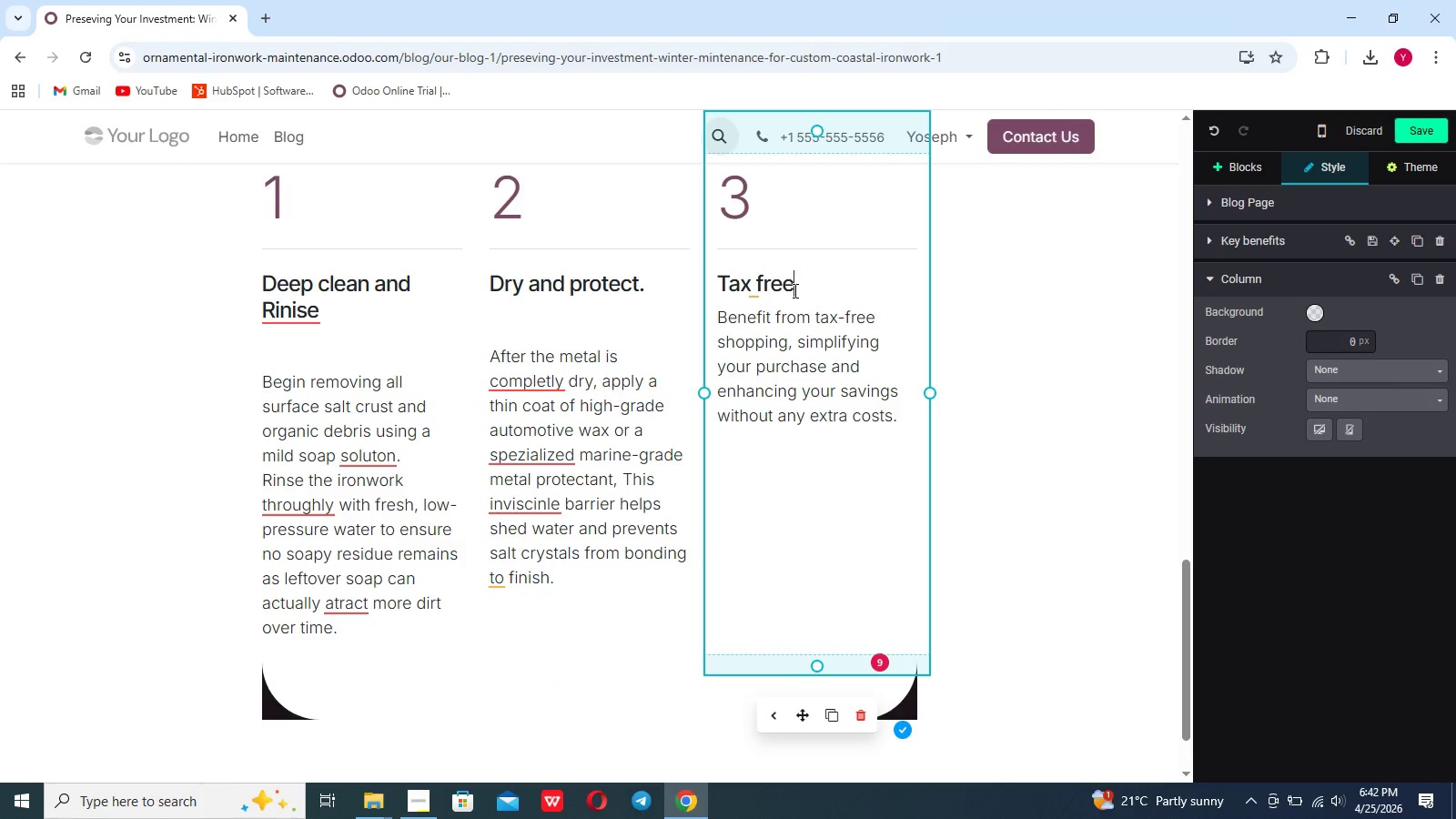 
key(Backspace)
 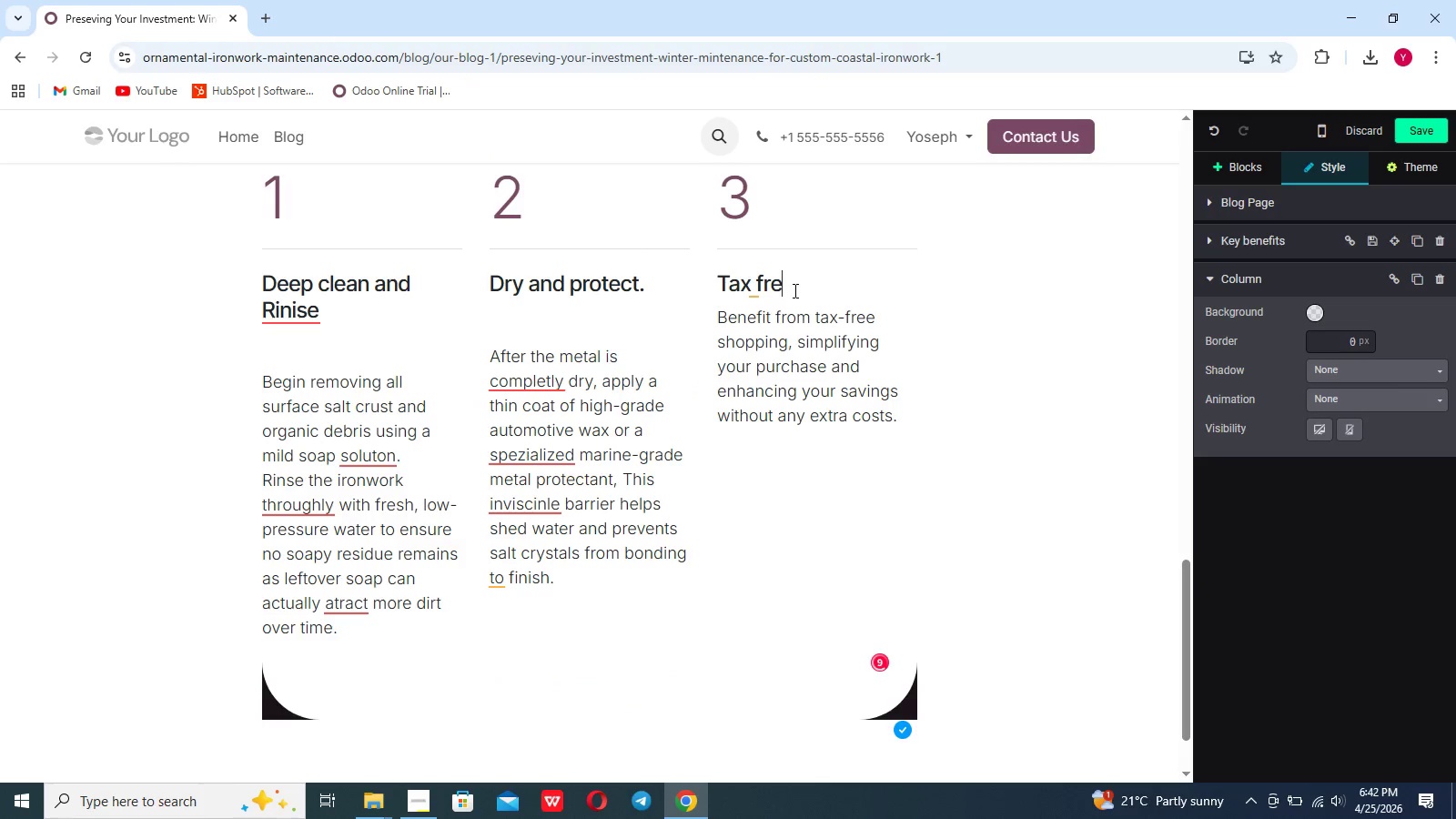 
key(Backspace)
 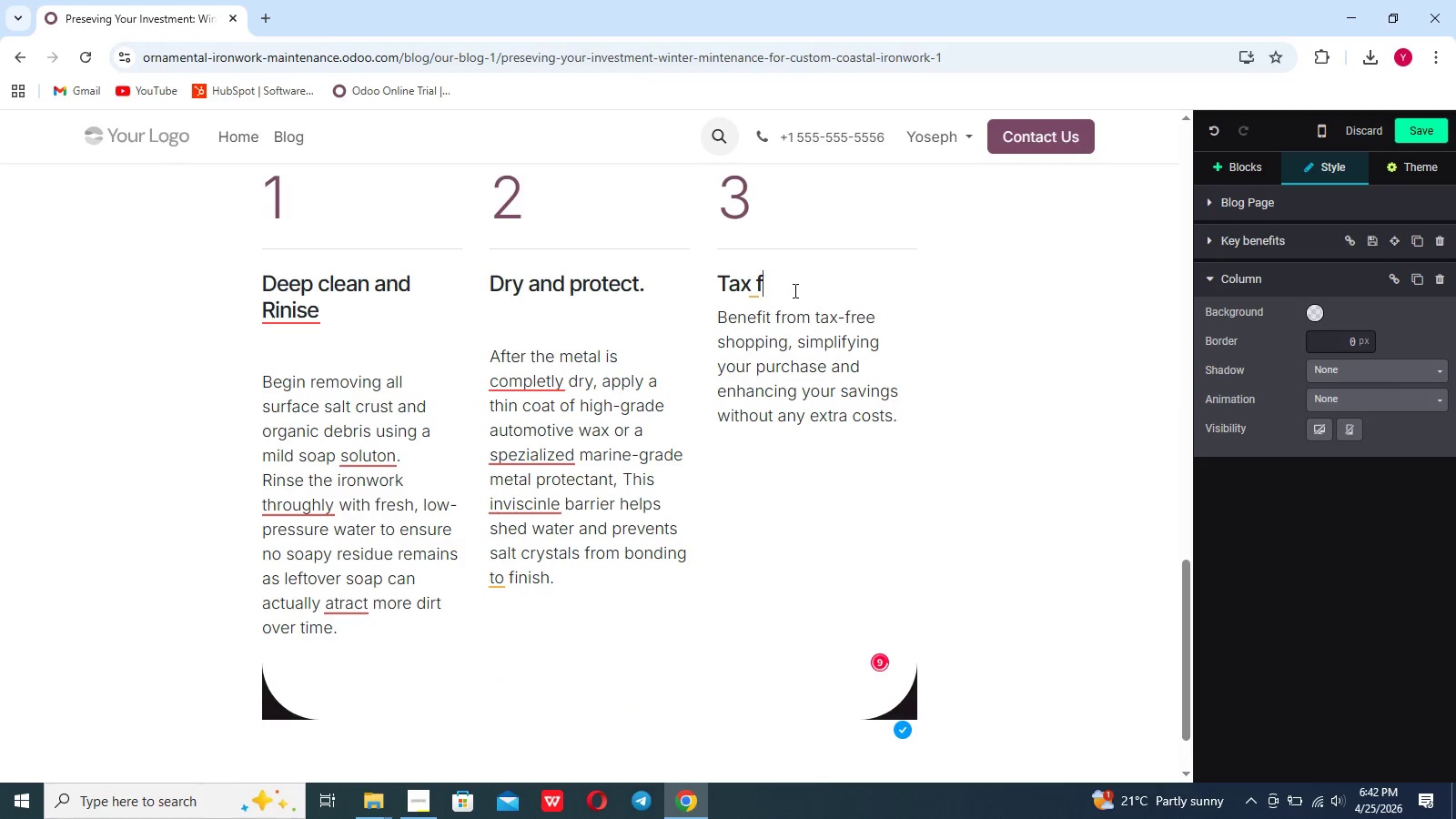 
key(Backspace)
 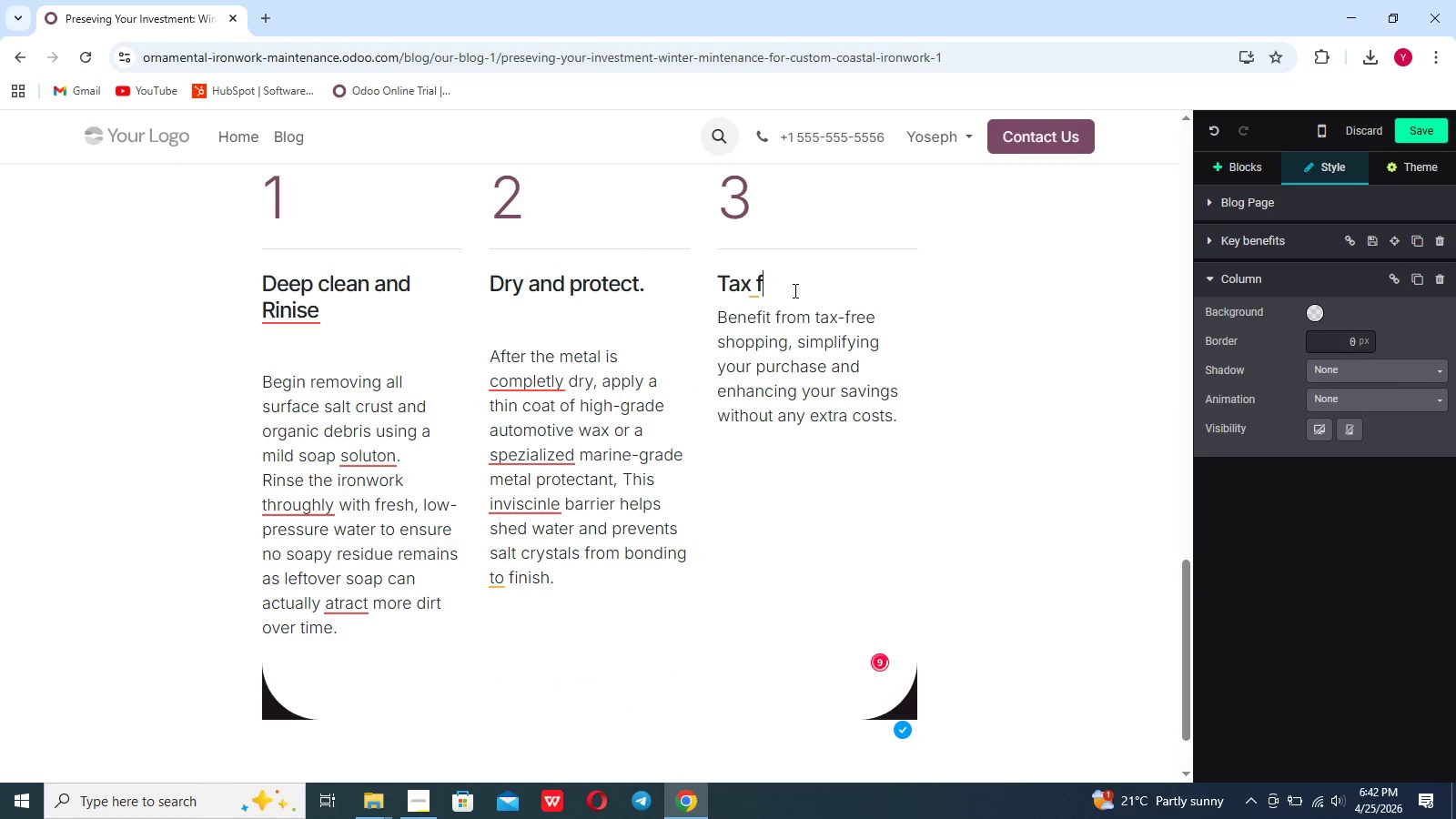 
key(Backspace)
 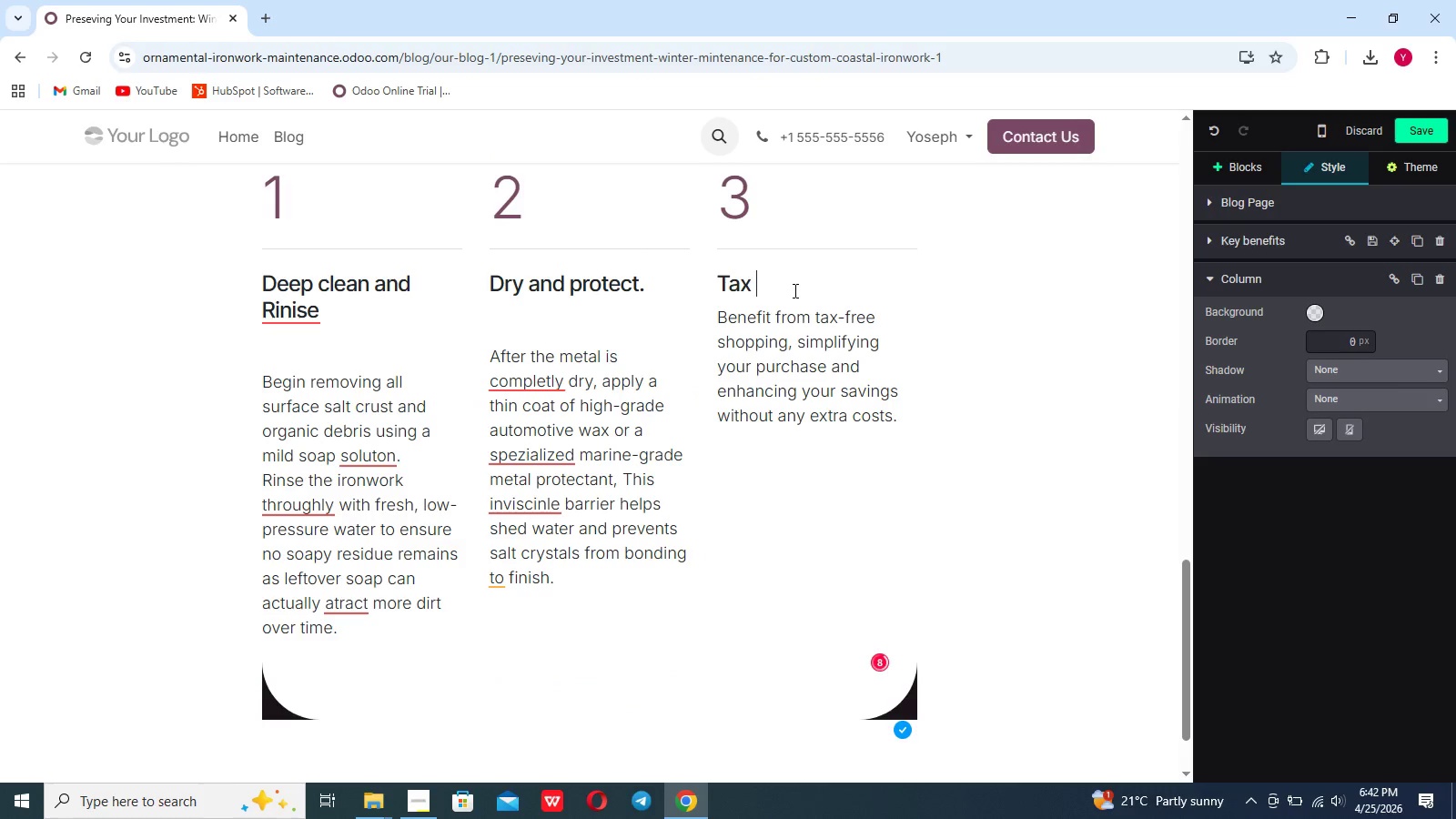 
key(Backspace)
 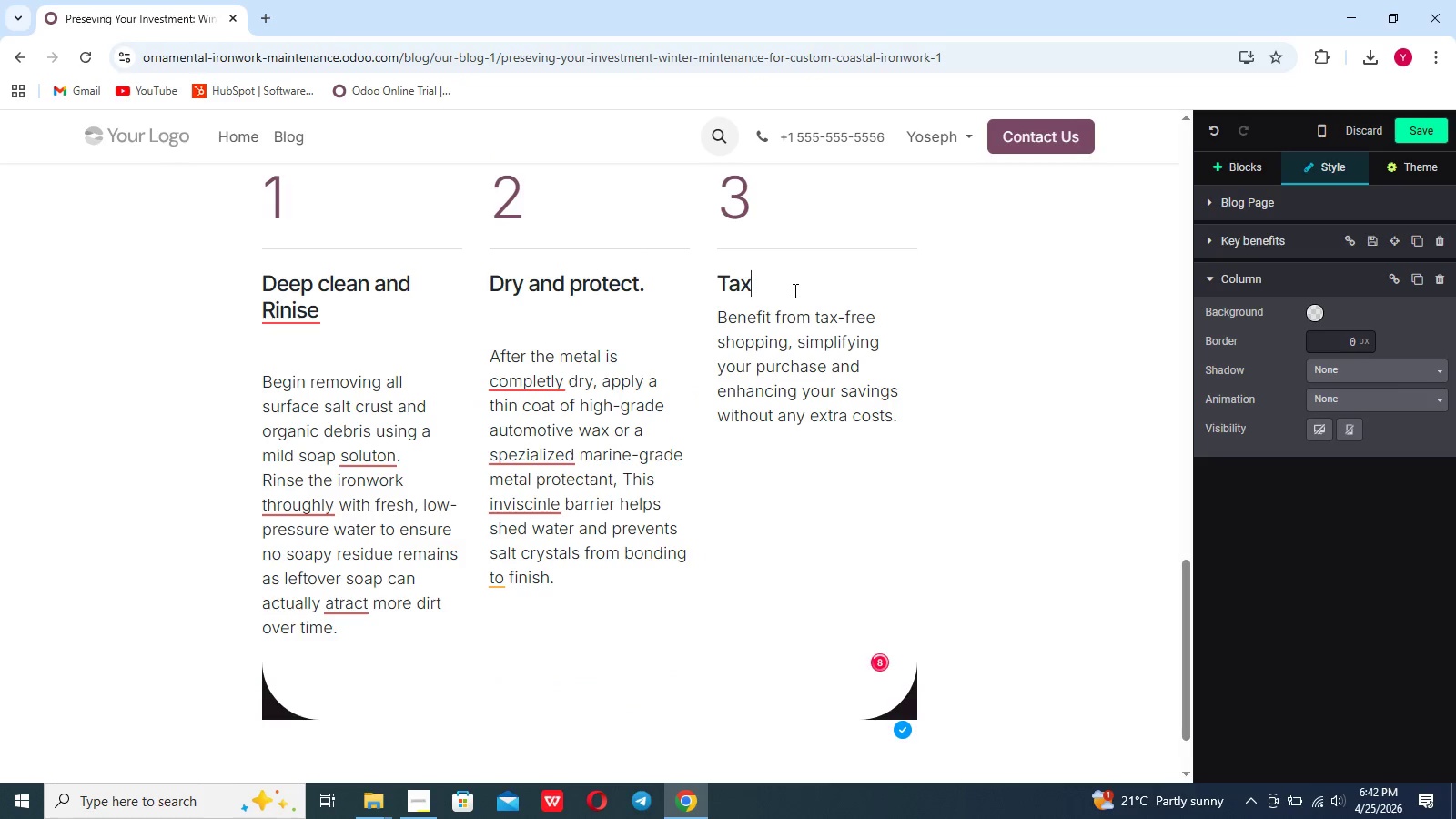 
key(Backspace)
 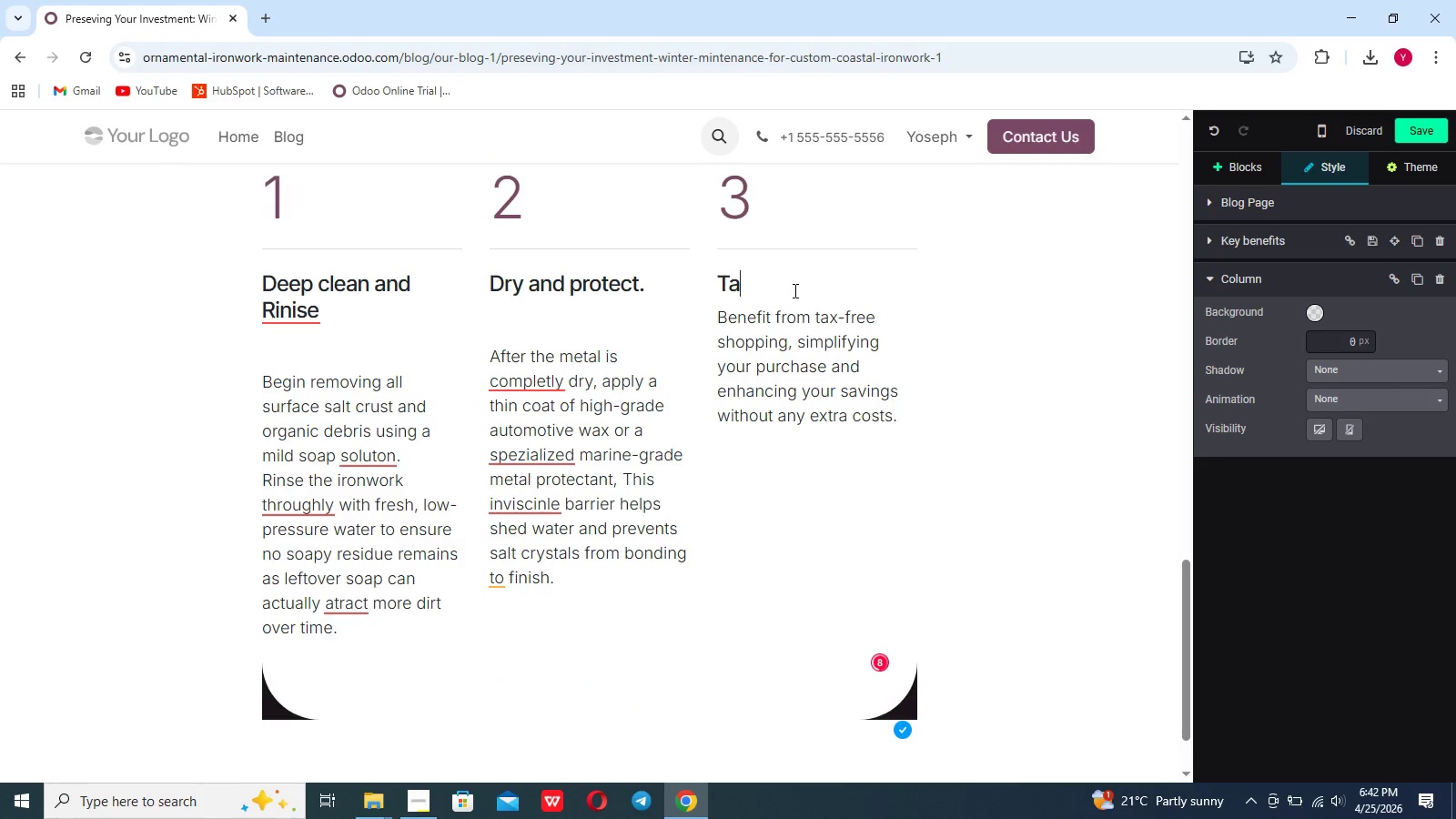 
key(Backspace)
 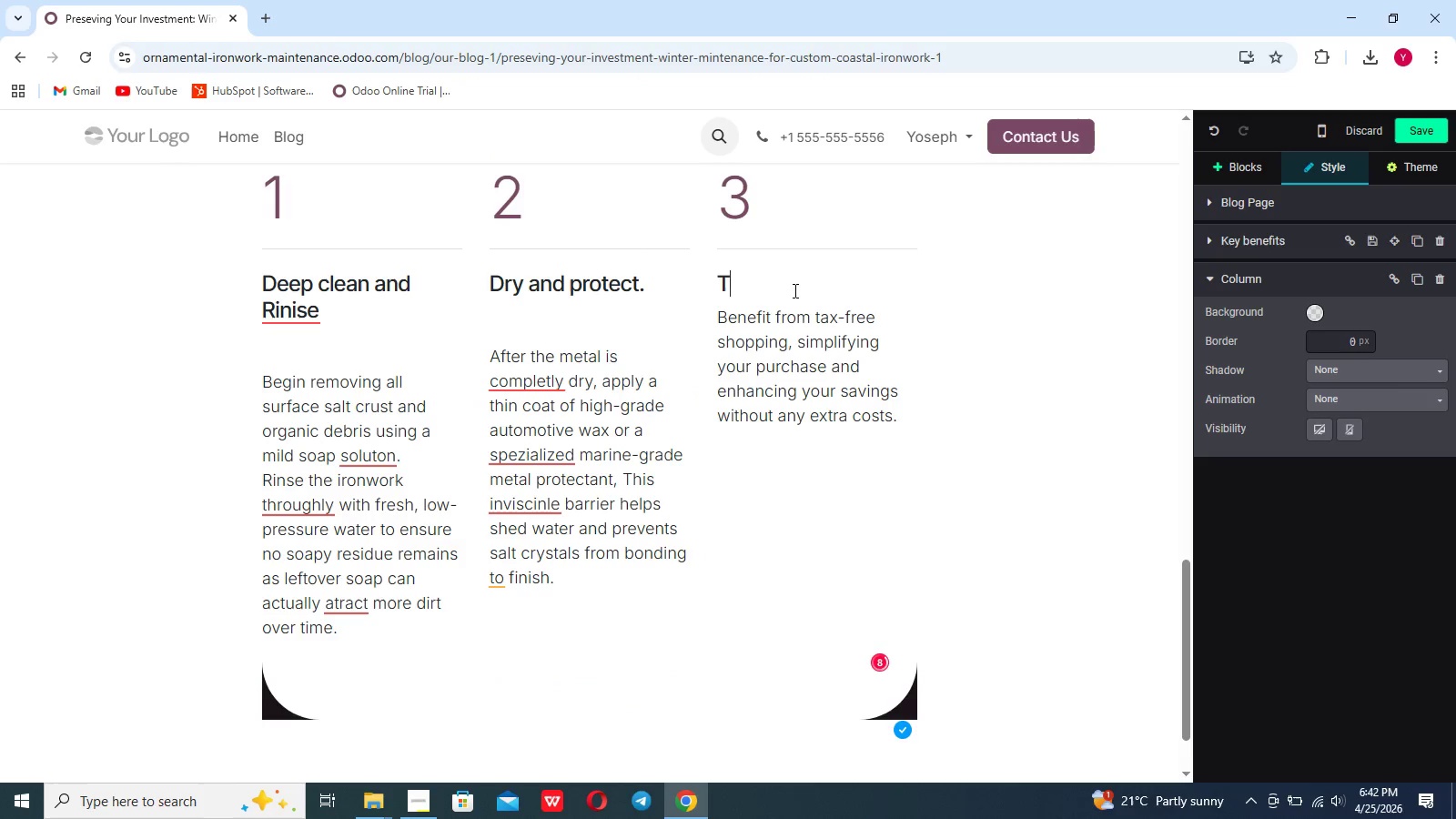 
key(Backspace)
 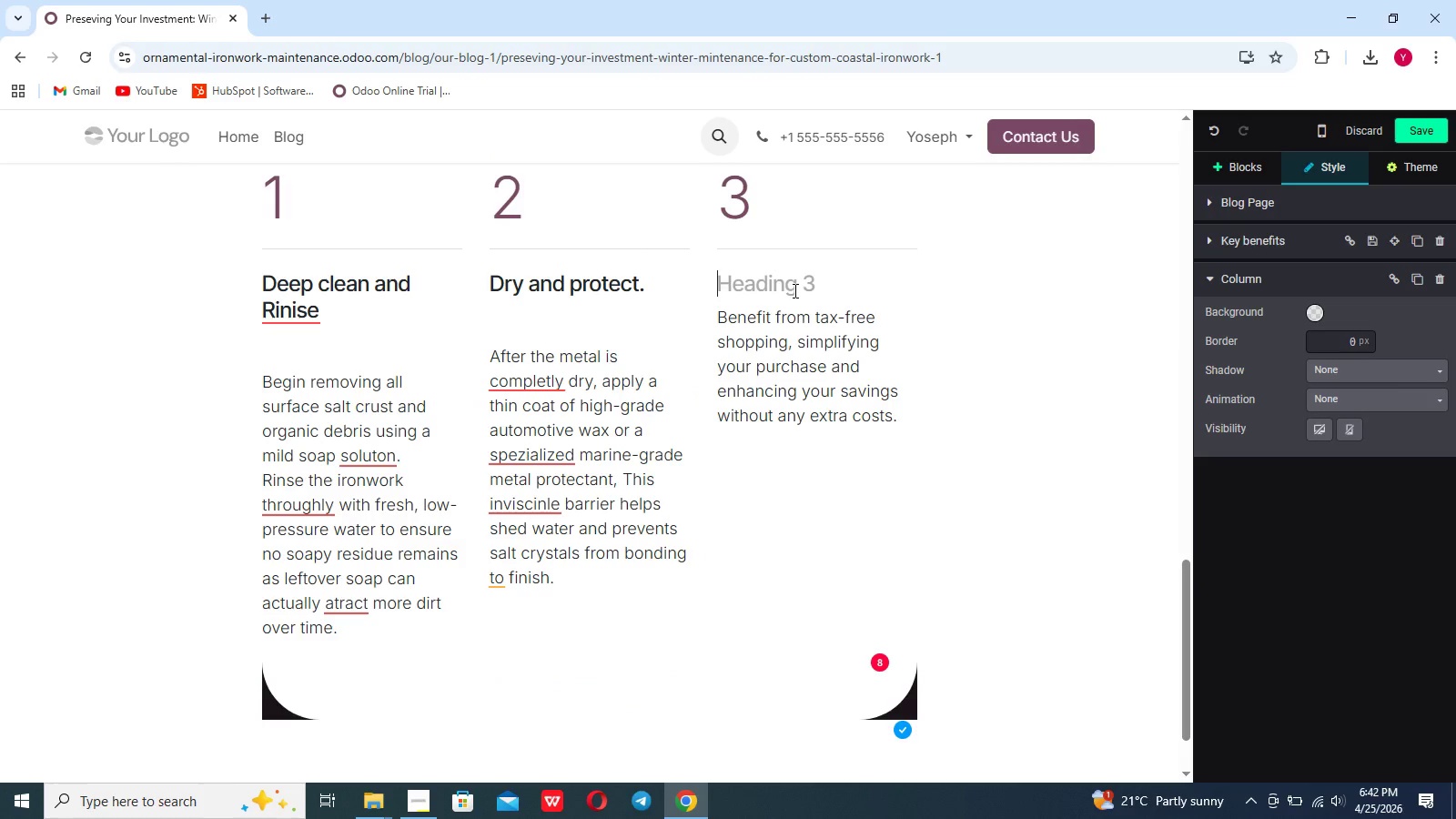 
type(Inspect wte)
key(Backspace)
key(Backspace)
type(ater traps)
 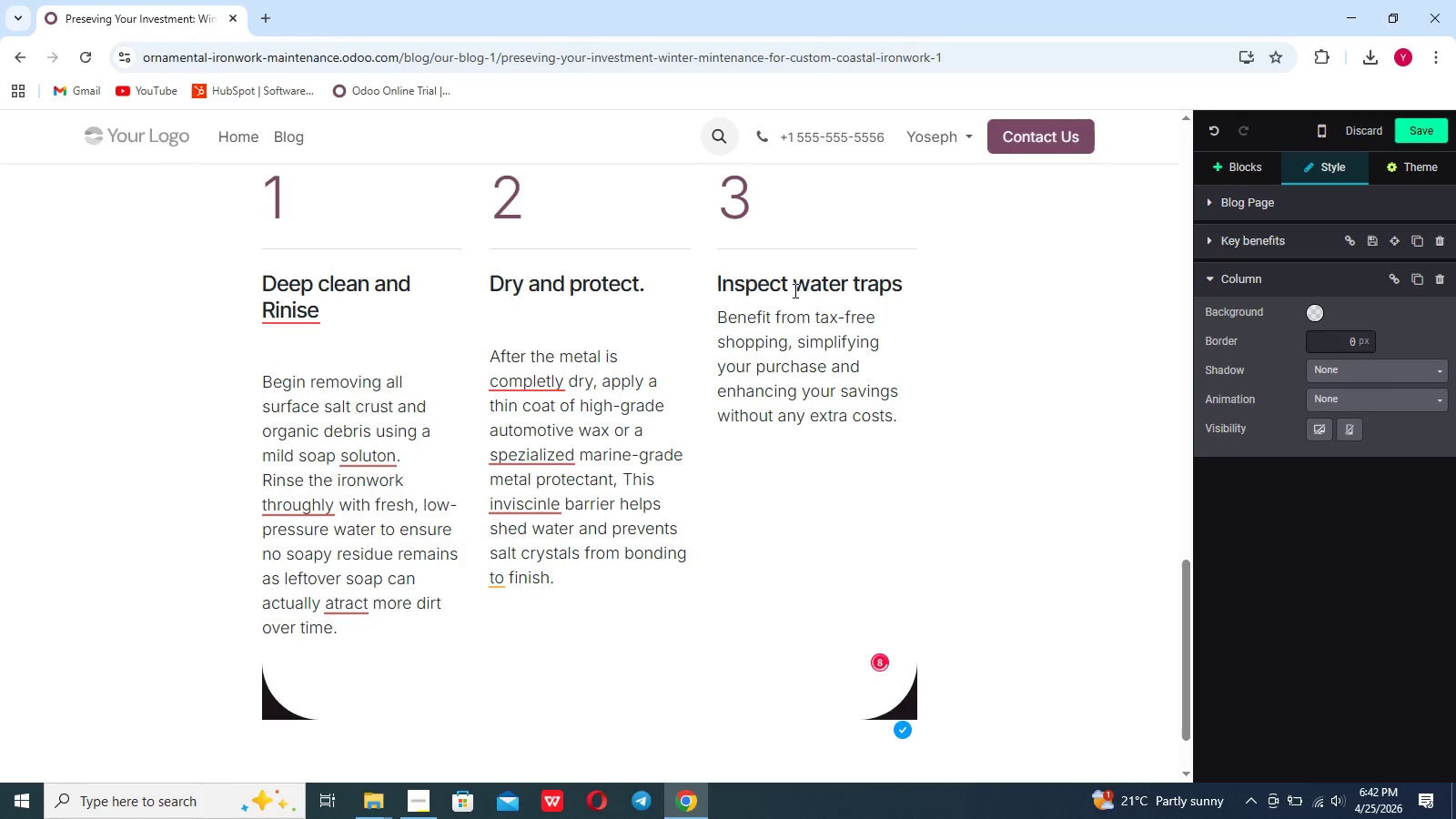 
key(Enter)
 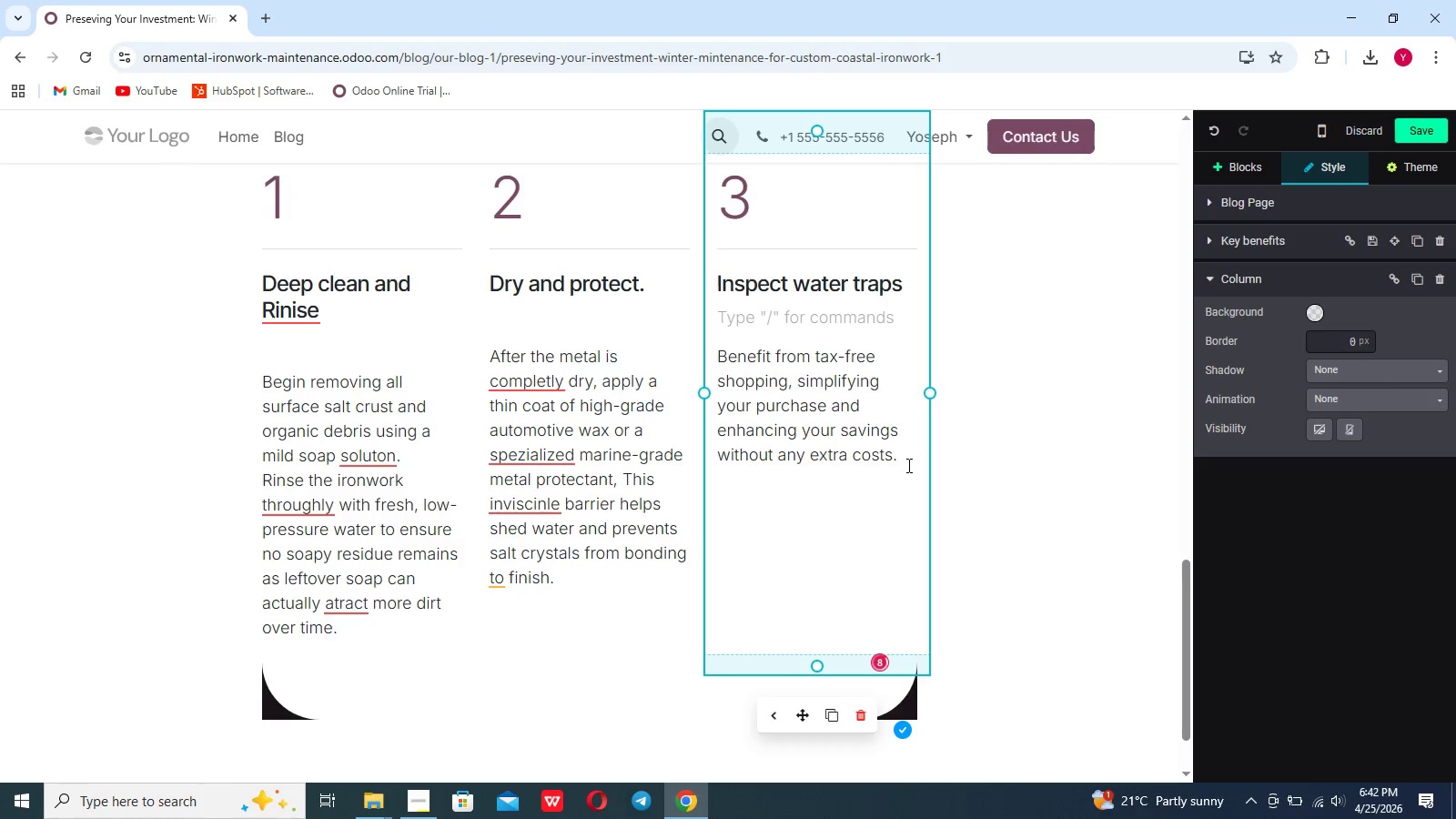 
left_click_drag(start_coordinate=[906, 464], to_coordinate=[704, 358])
 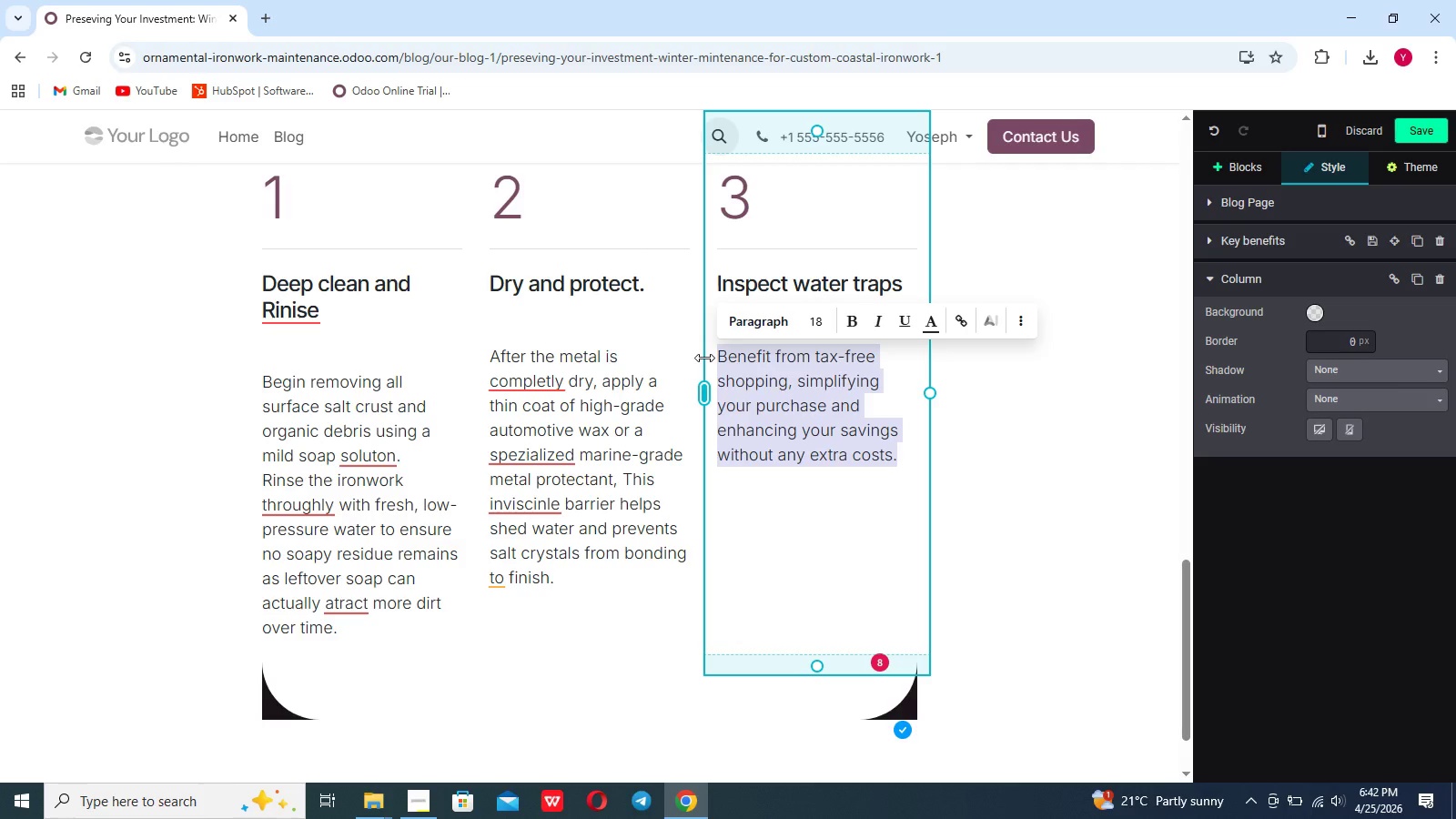 
key(Backspace)
 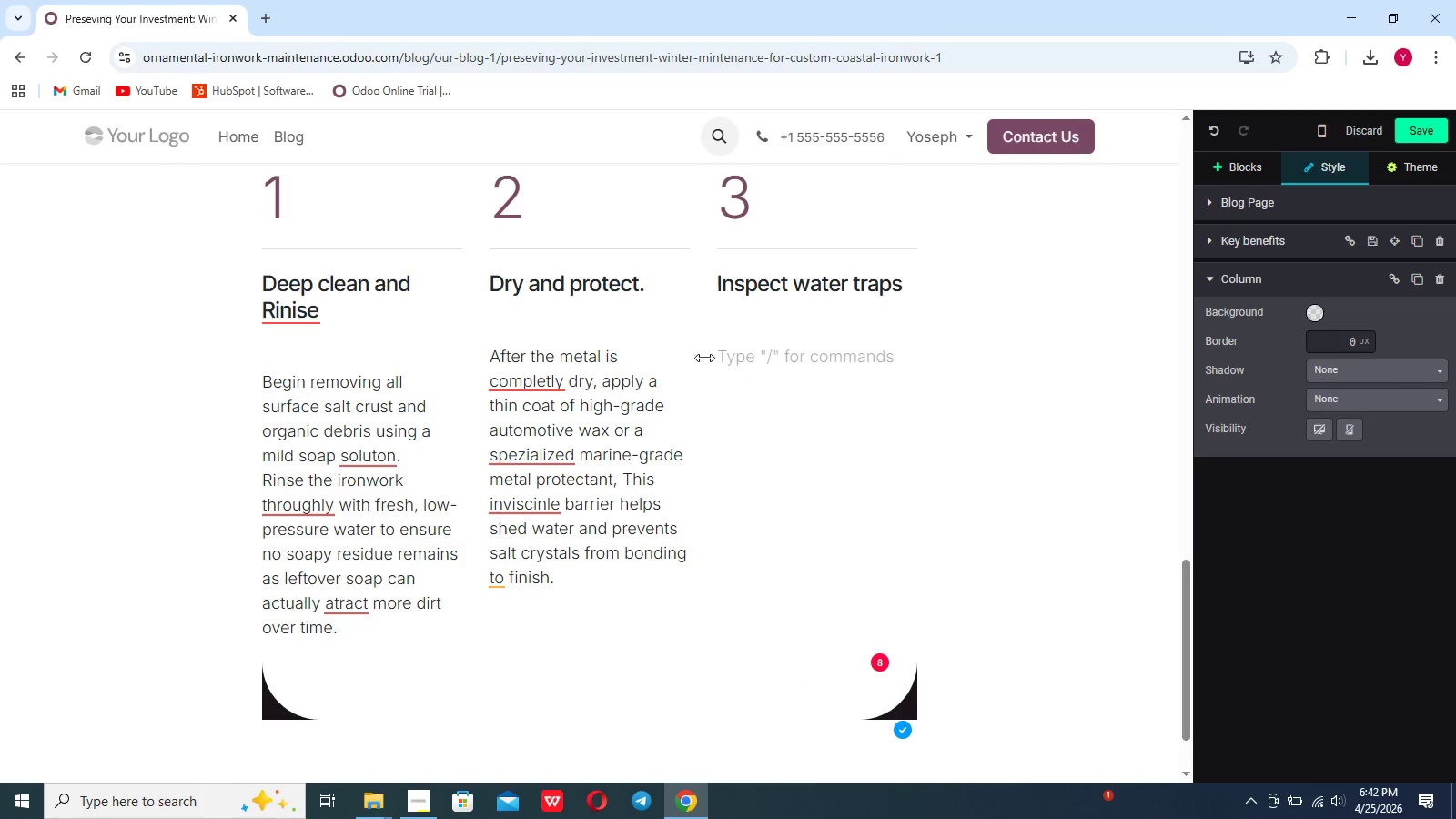 
wait(6.48)
 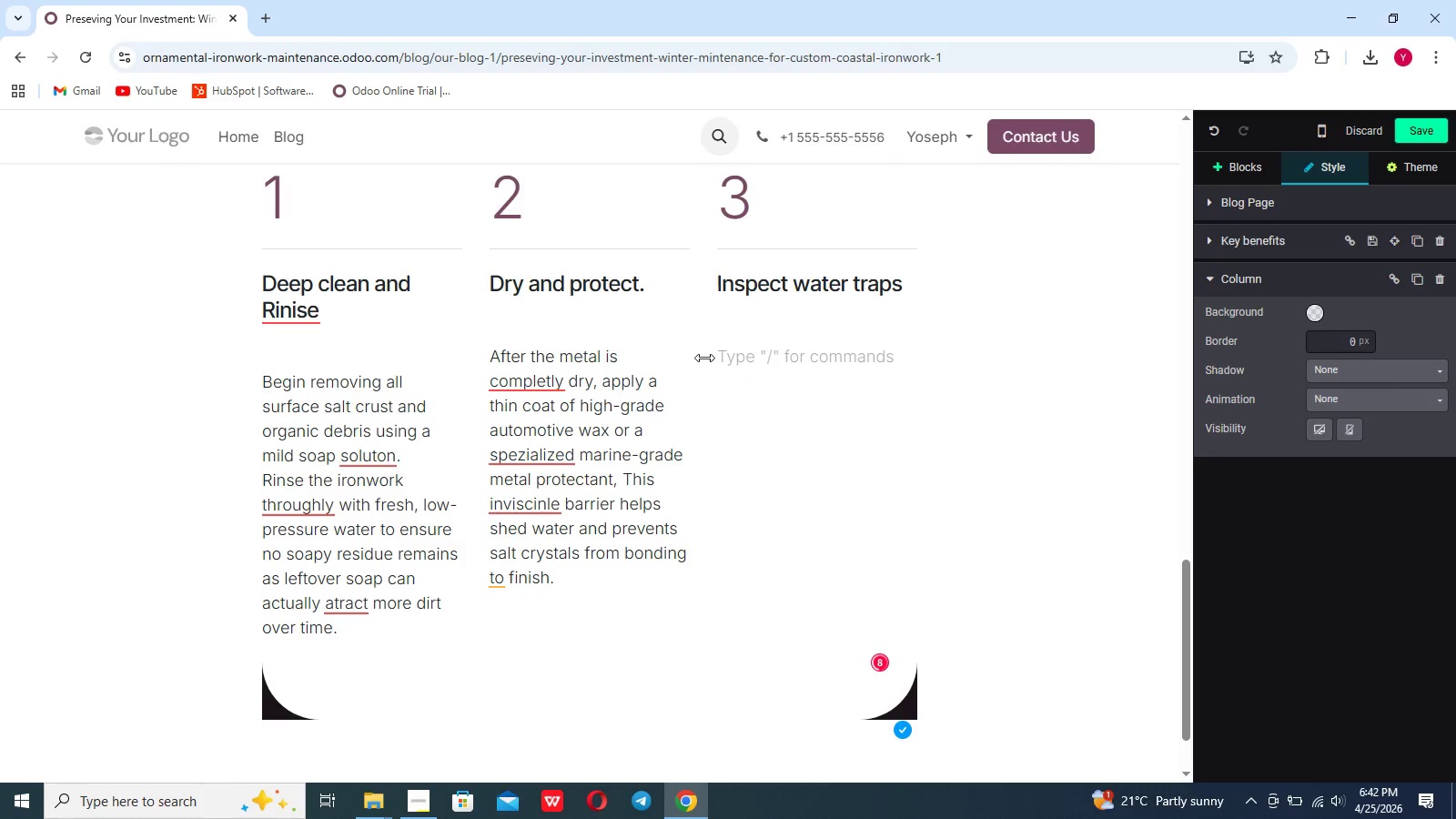 
left_click([705, 357])
 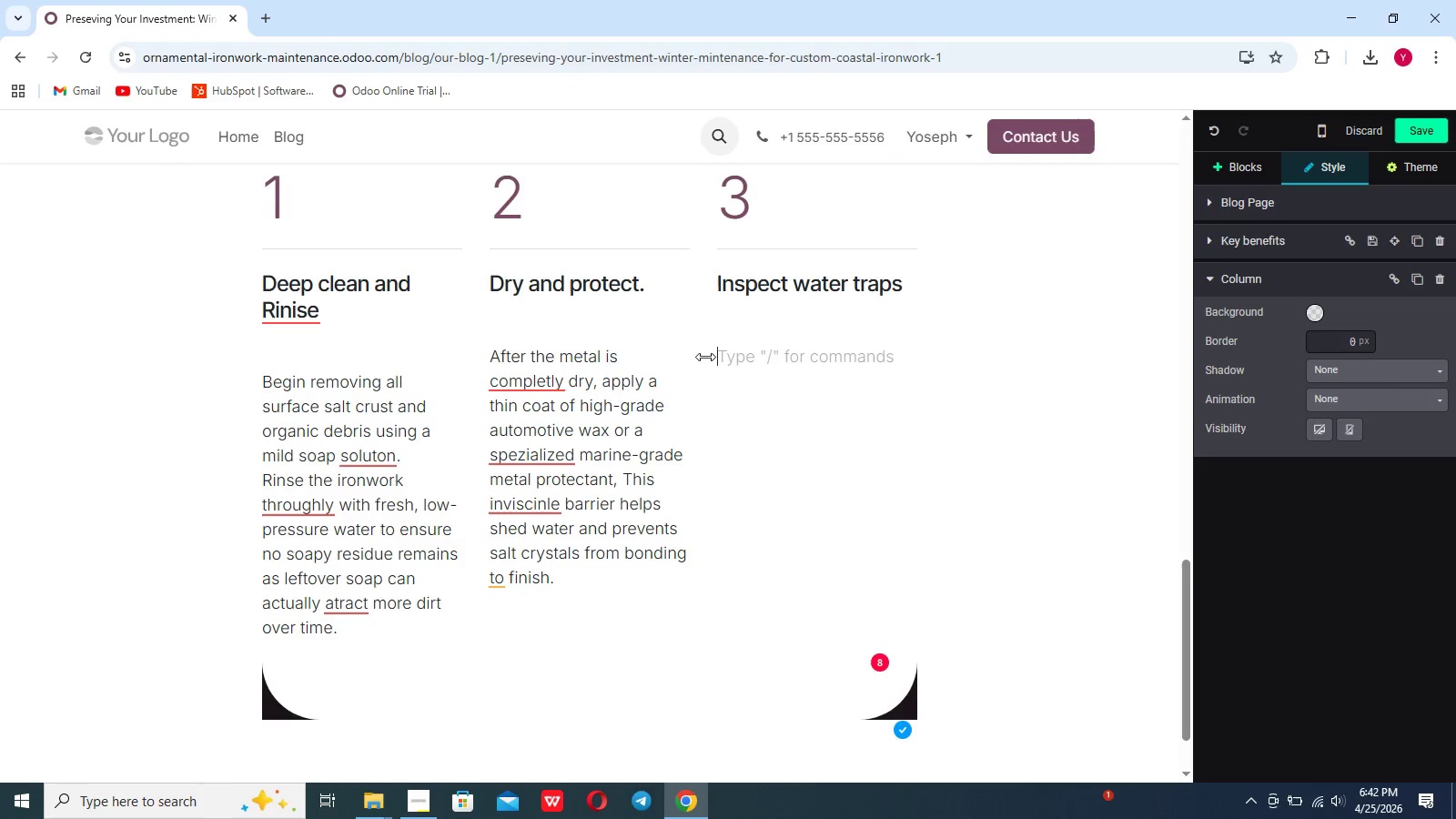 
hold_key(key=ShiftLeft, duration=0.36)
 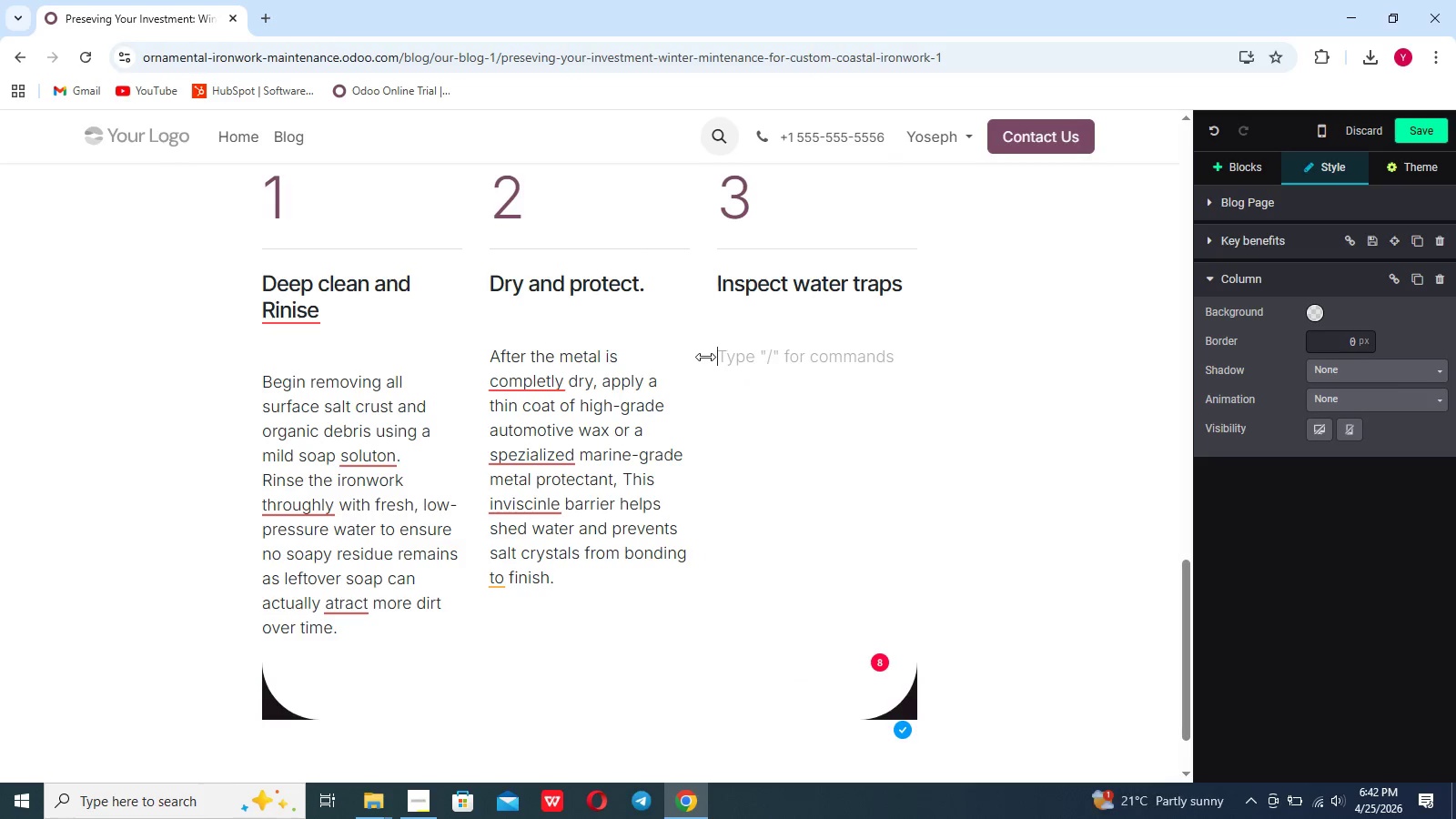 
type(Pay a)
 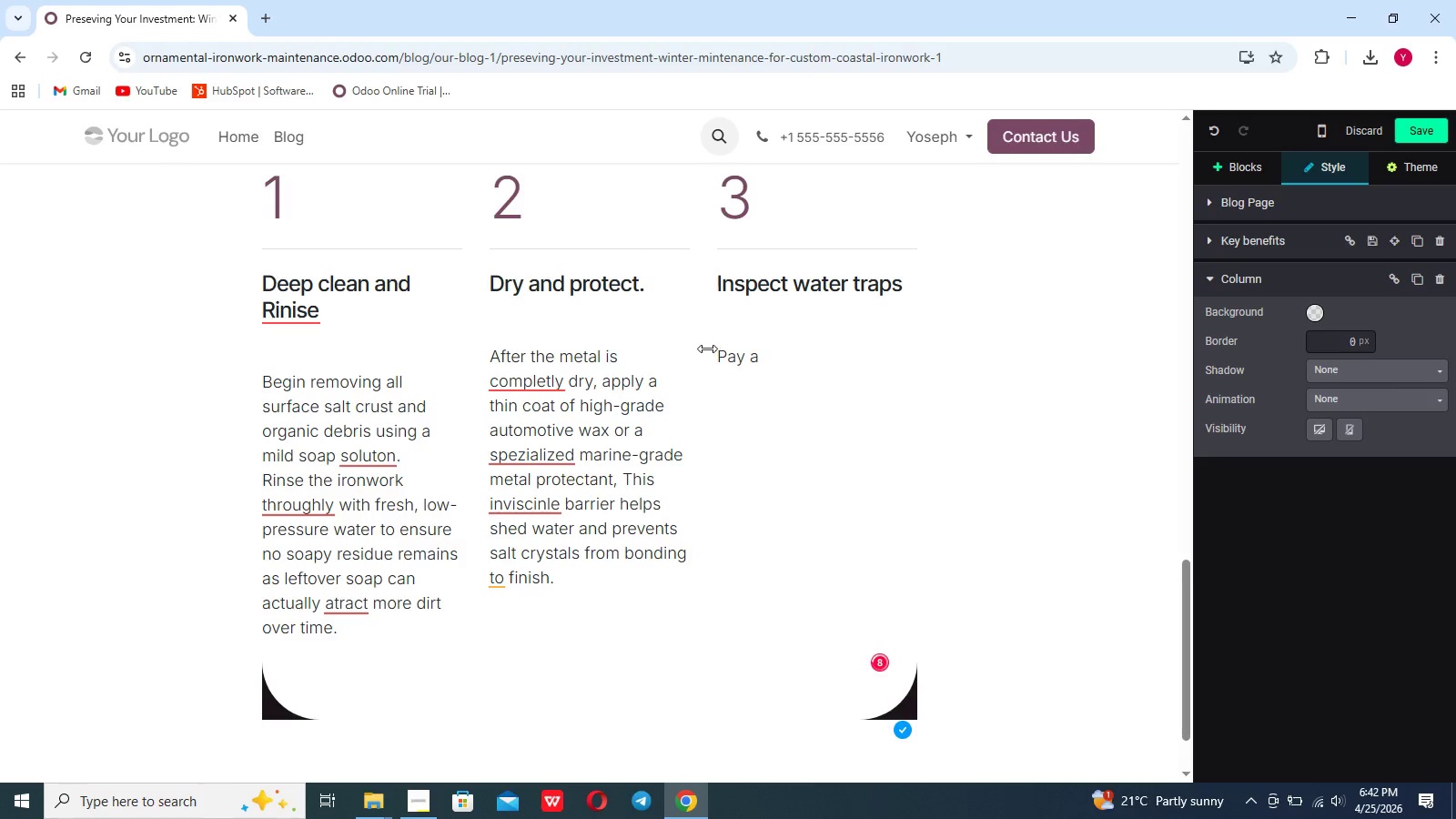 
type(ttention)
 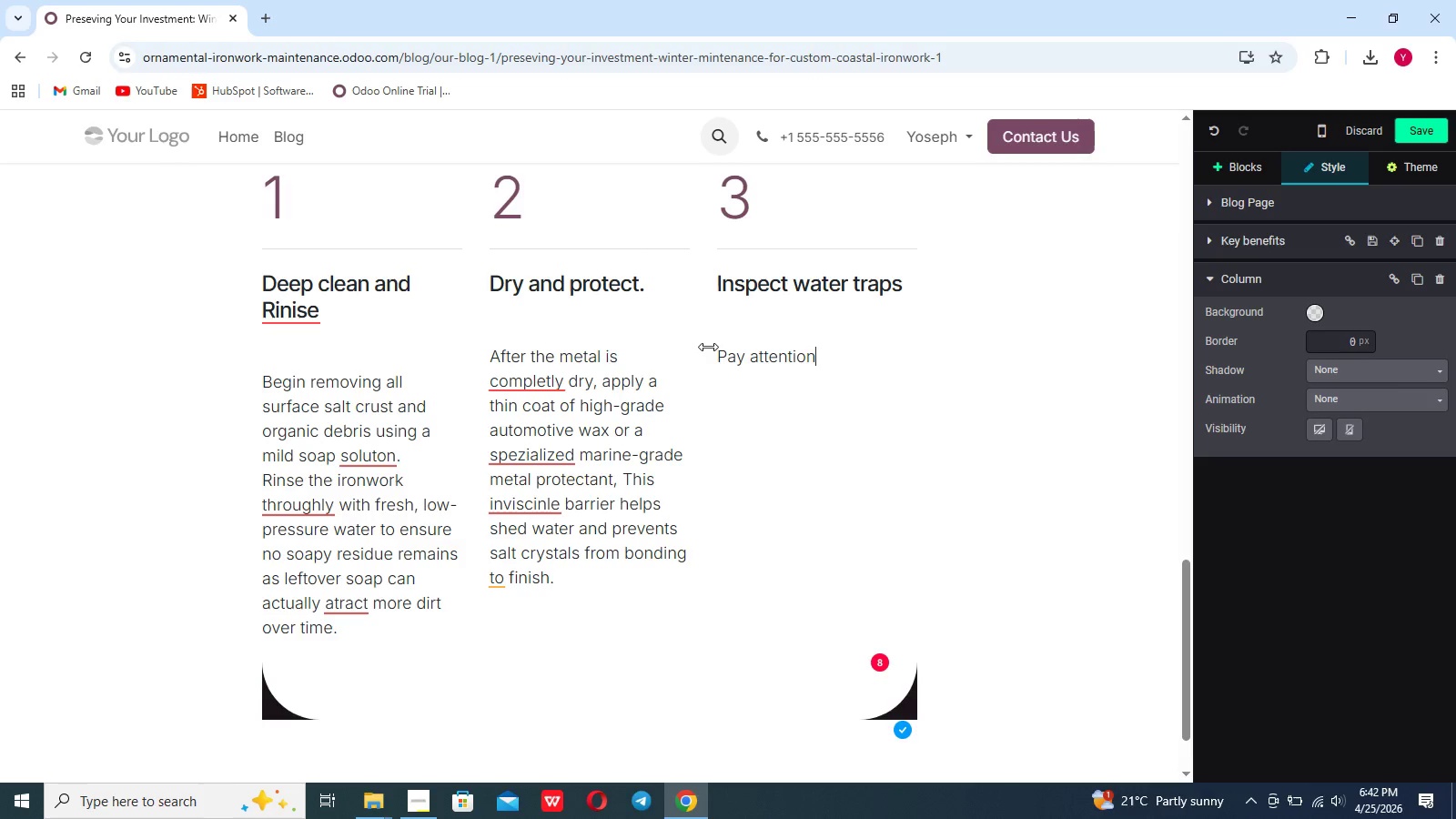 
type( to :)
key(Backspace)
type("water traps" )
 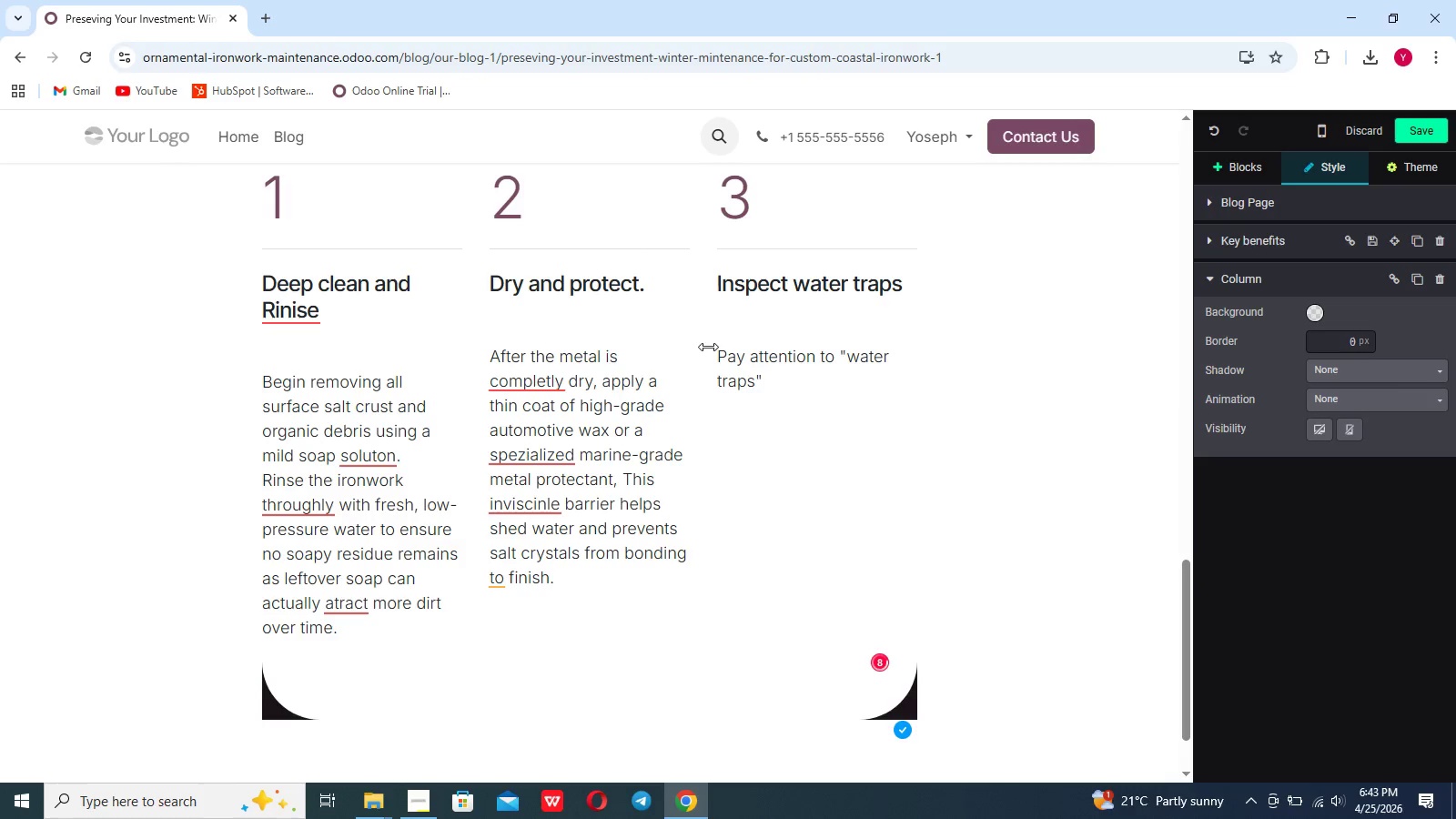 
type(- areas where scrolls.)
key(Backspace)
type(, joio)
key(Backspace)
key(Backspace)
type(in)
 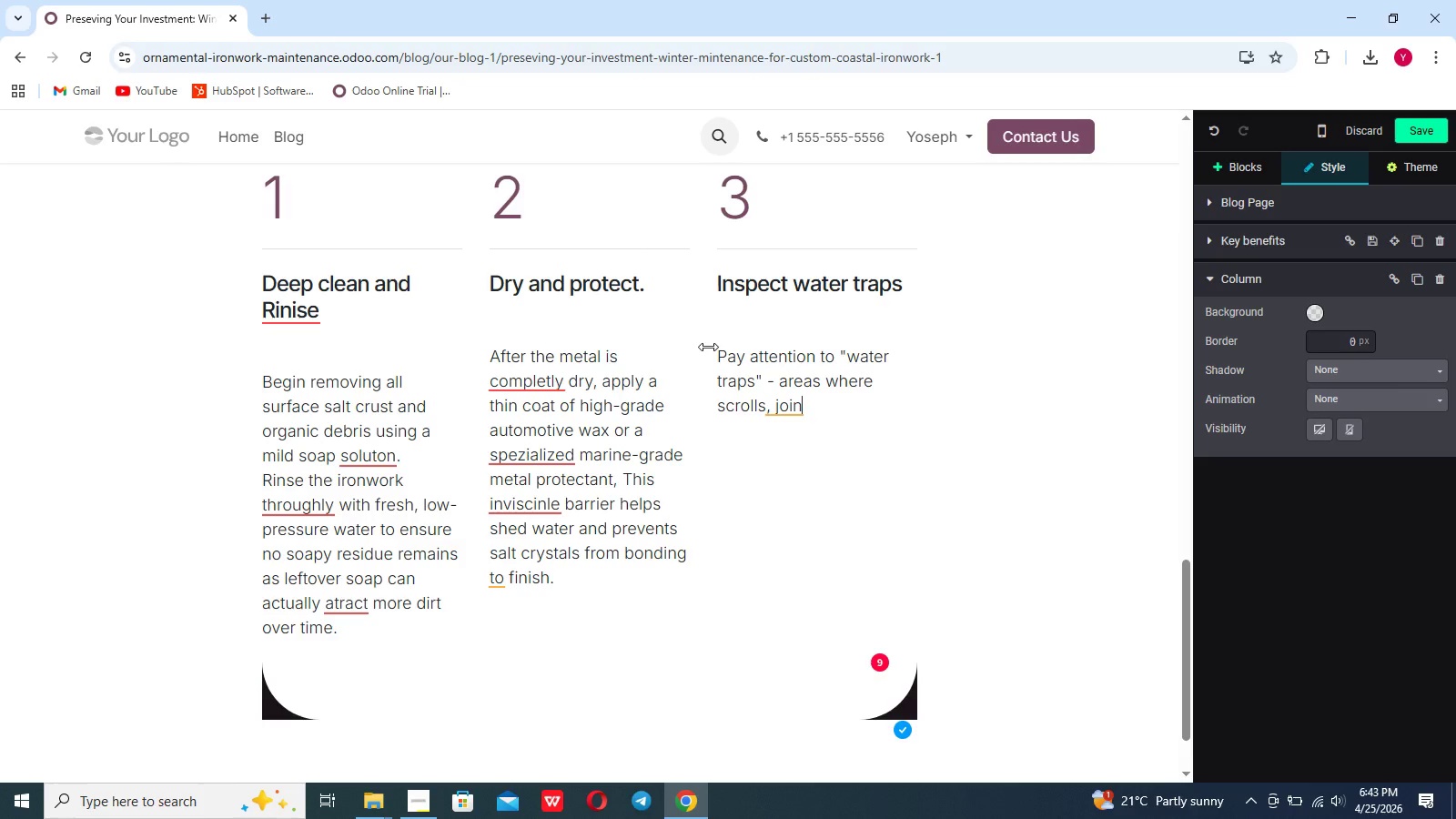 
wait(5.94)
 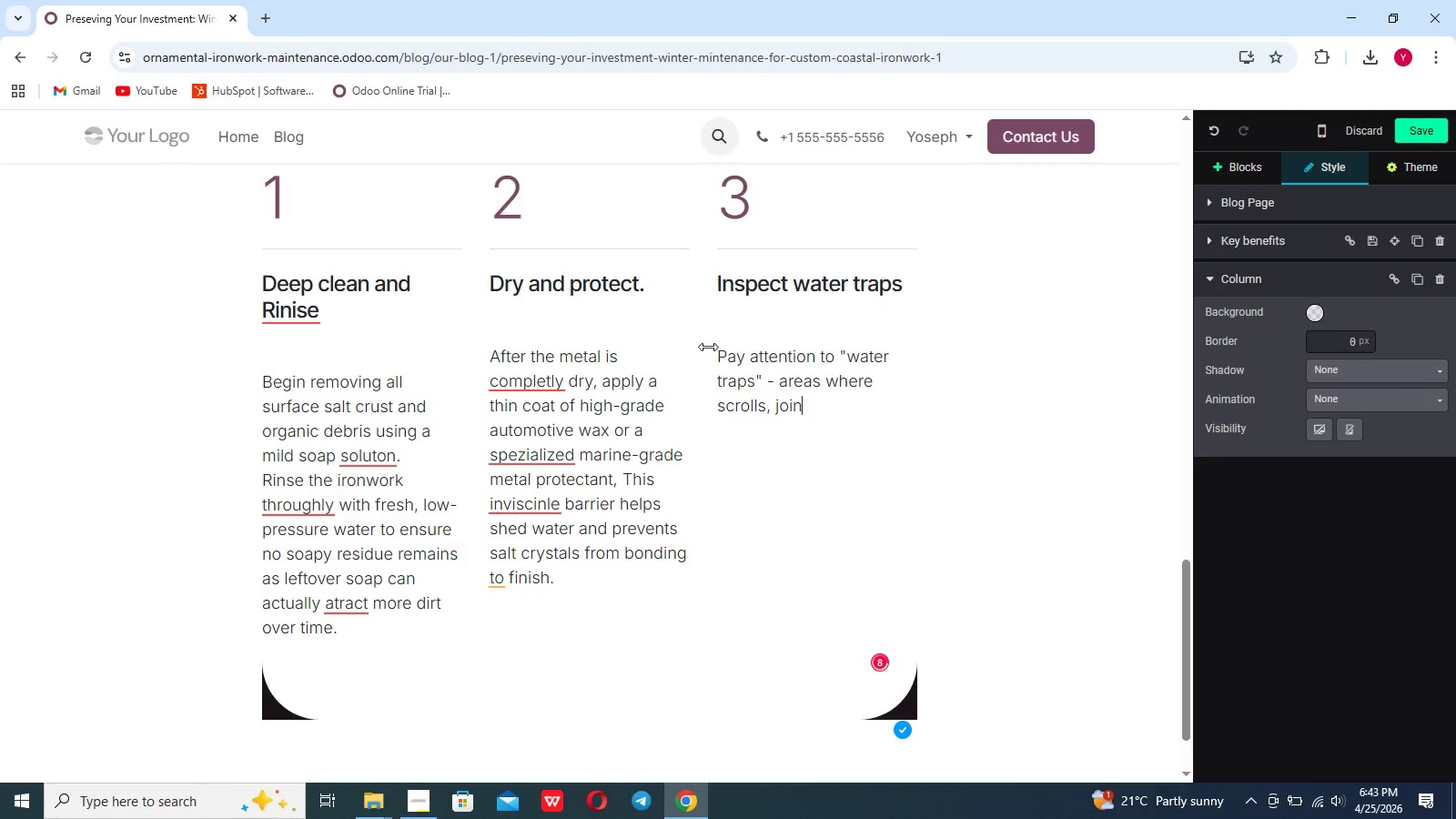 
type(ts )
key(Backspace)
type(, ot)
key(Backspace)
type(r )
 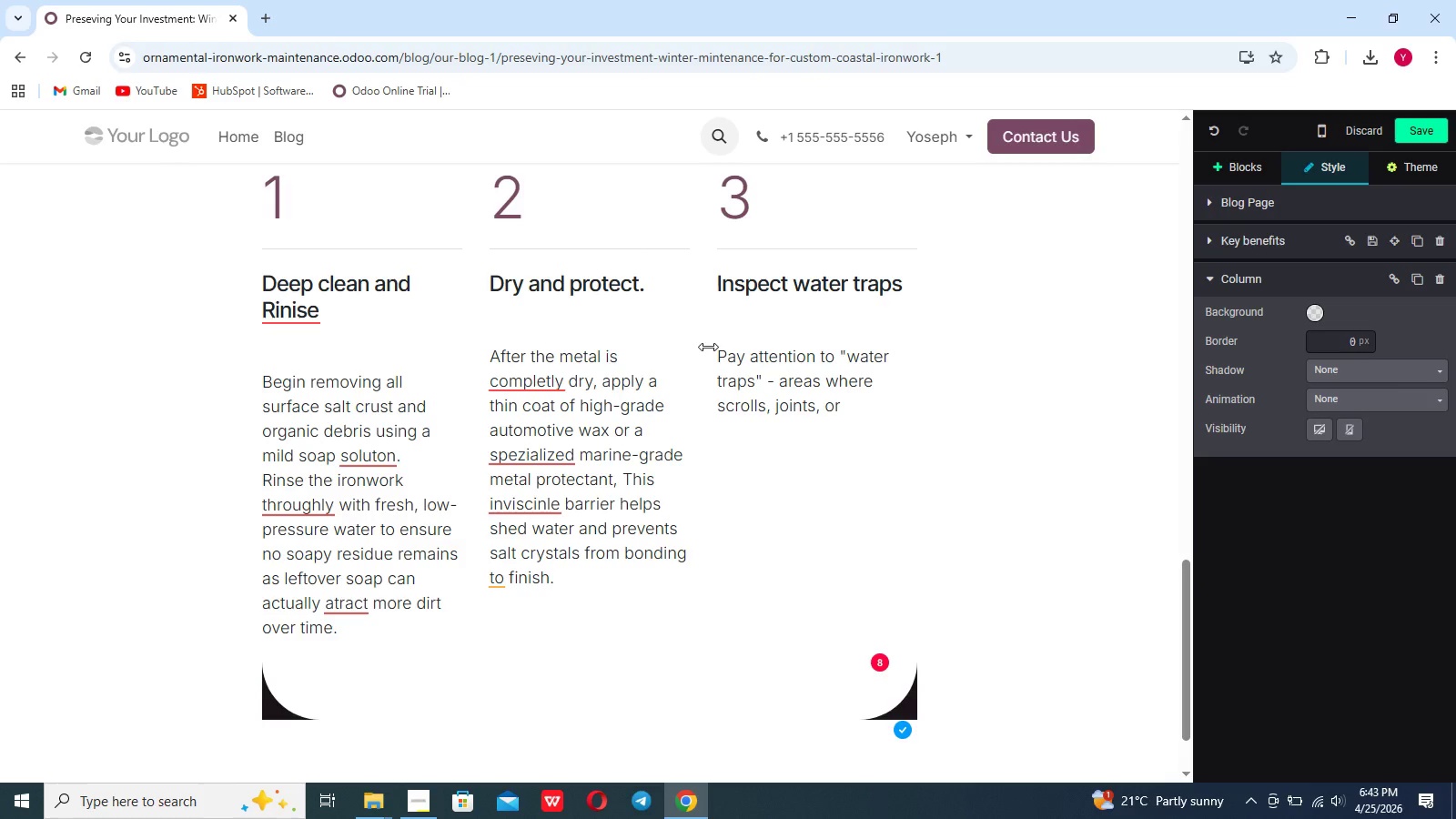 
wait(11.11)
 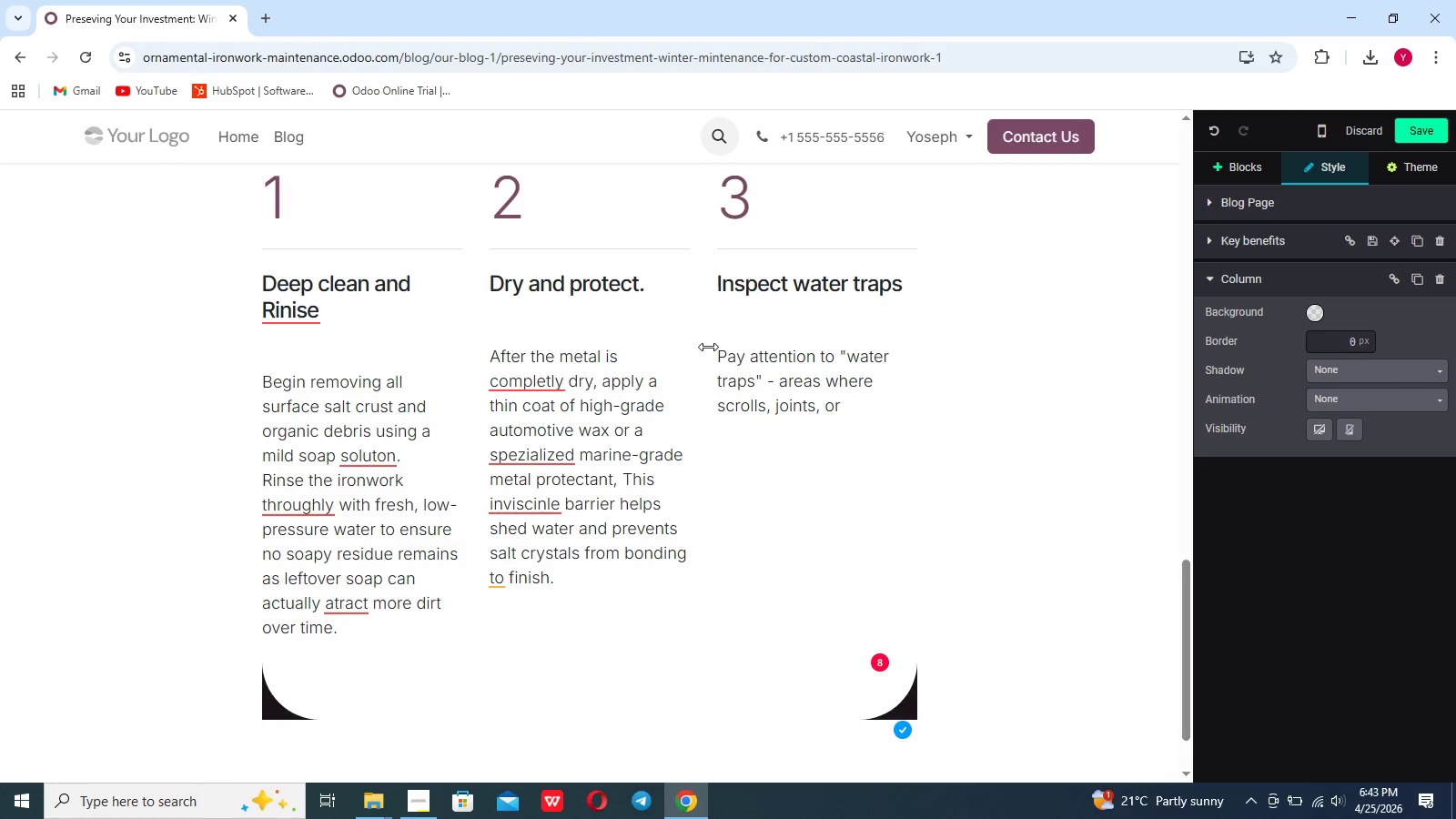 
type( )
key(Backspace)
type(momunti)
key(Backspace)
type(um )
key(Backspace)
key(Backspace)
key(Backspace)
key(Backspace)
key(Backspace)
key(Backspace)
key(Backspace)
type(unting points meet. )
 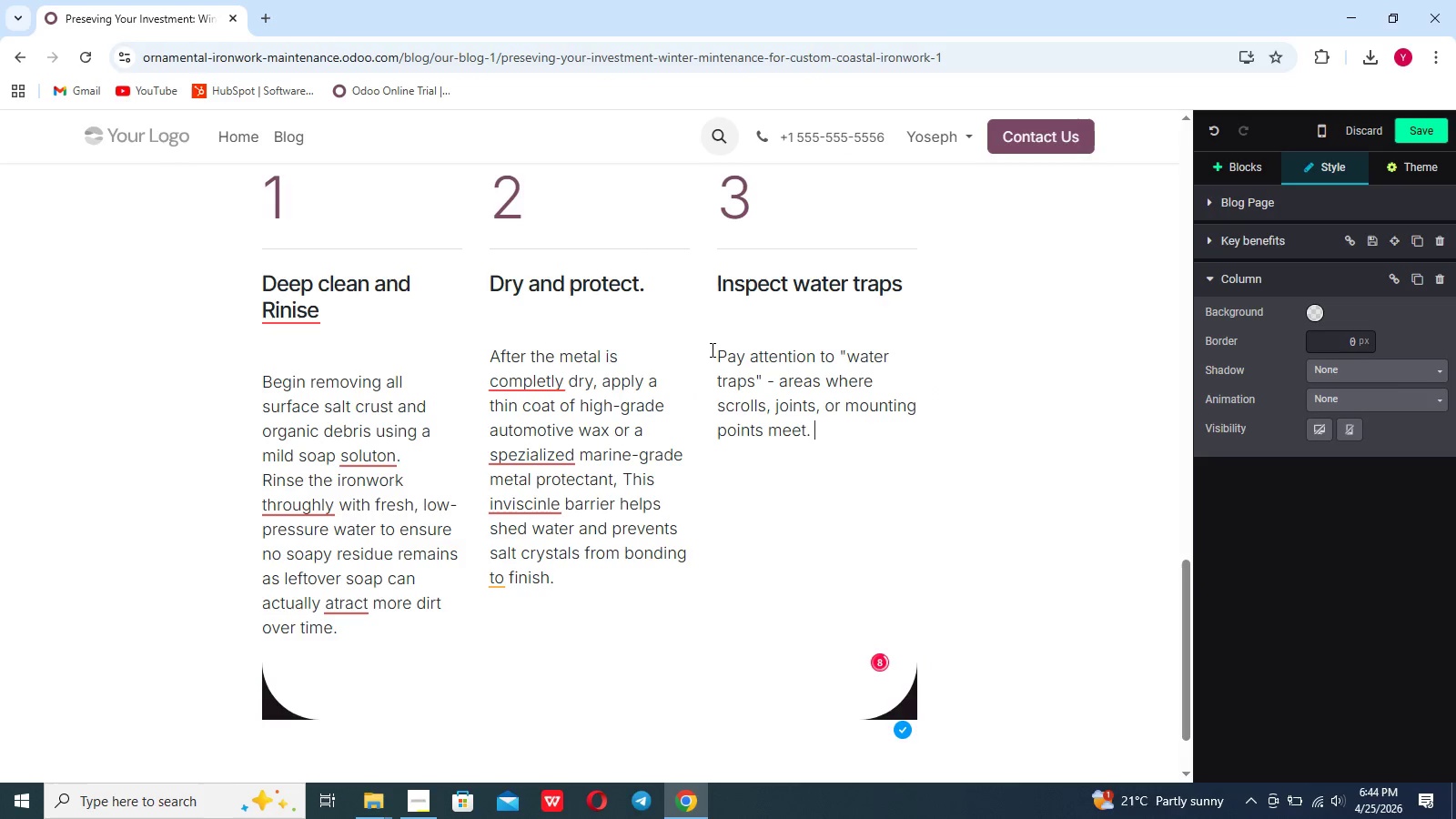 
type(These are the most common points for moisture to settle)
 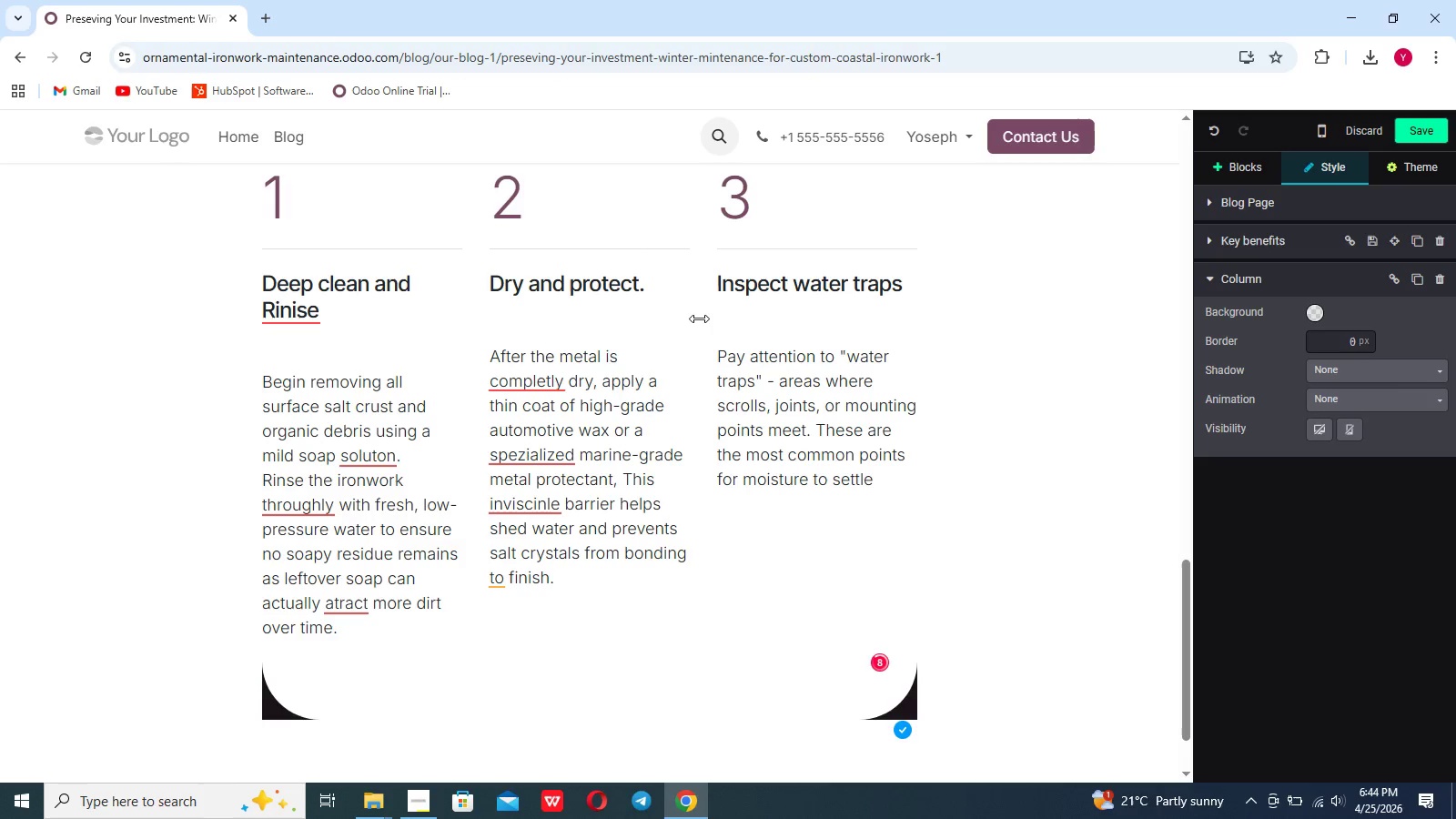 
left_click([699, 318])
 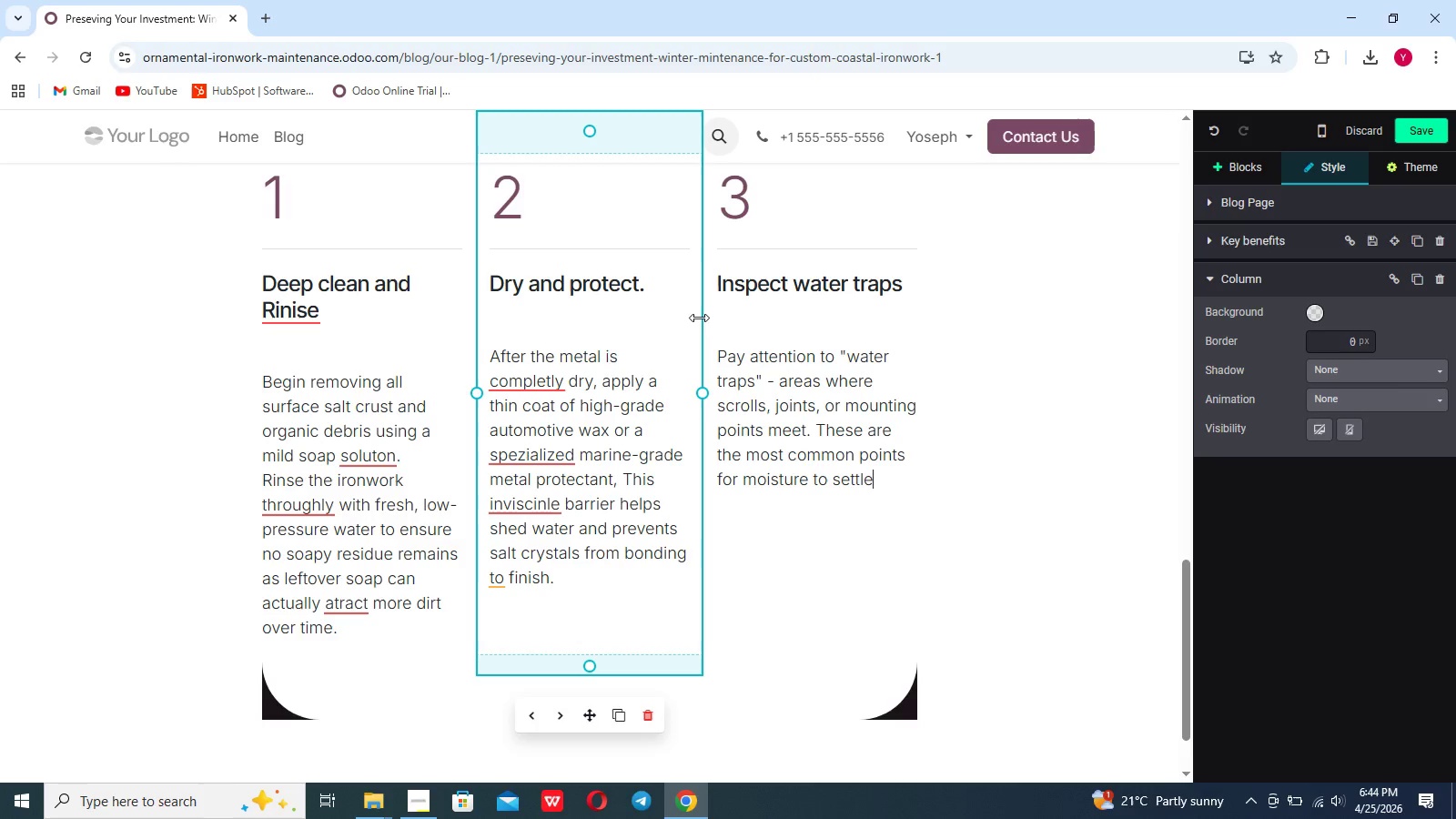 
type( and for rust a)
key(Backspace)
type(to initiate. Use a small brush to apply wax dail)
key(Backspace)
key(Backspace)
key(Backspace)
type(r)
key(Backspace)
type(eeply into these curves)
 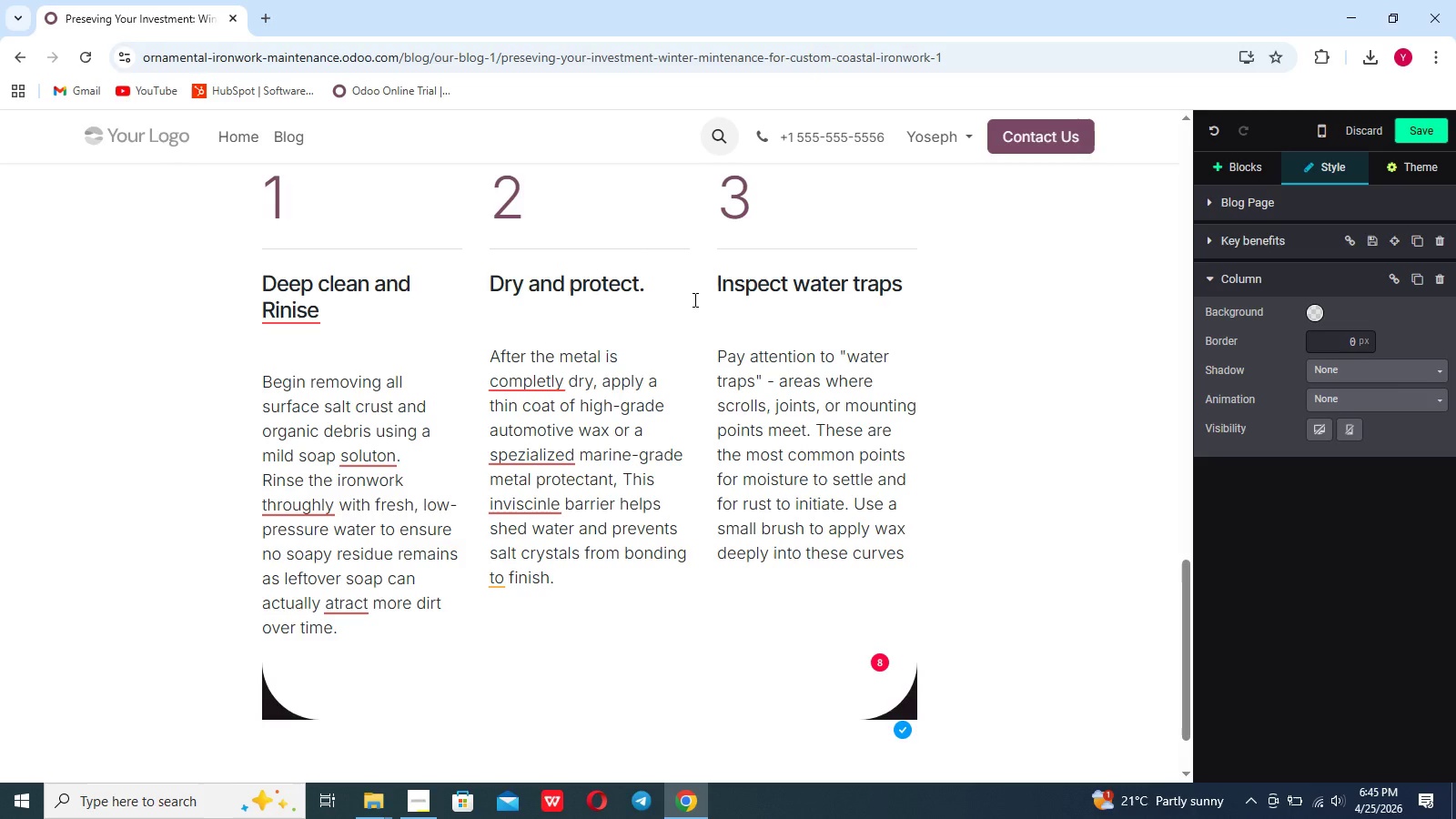 
scroll: coordinate [693, 299], scroll_direction: down, amount: 2.0
 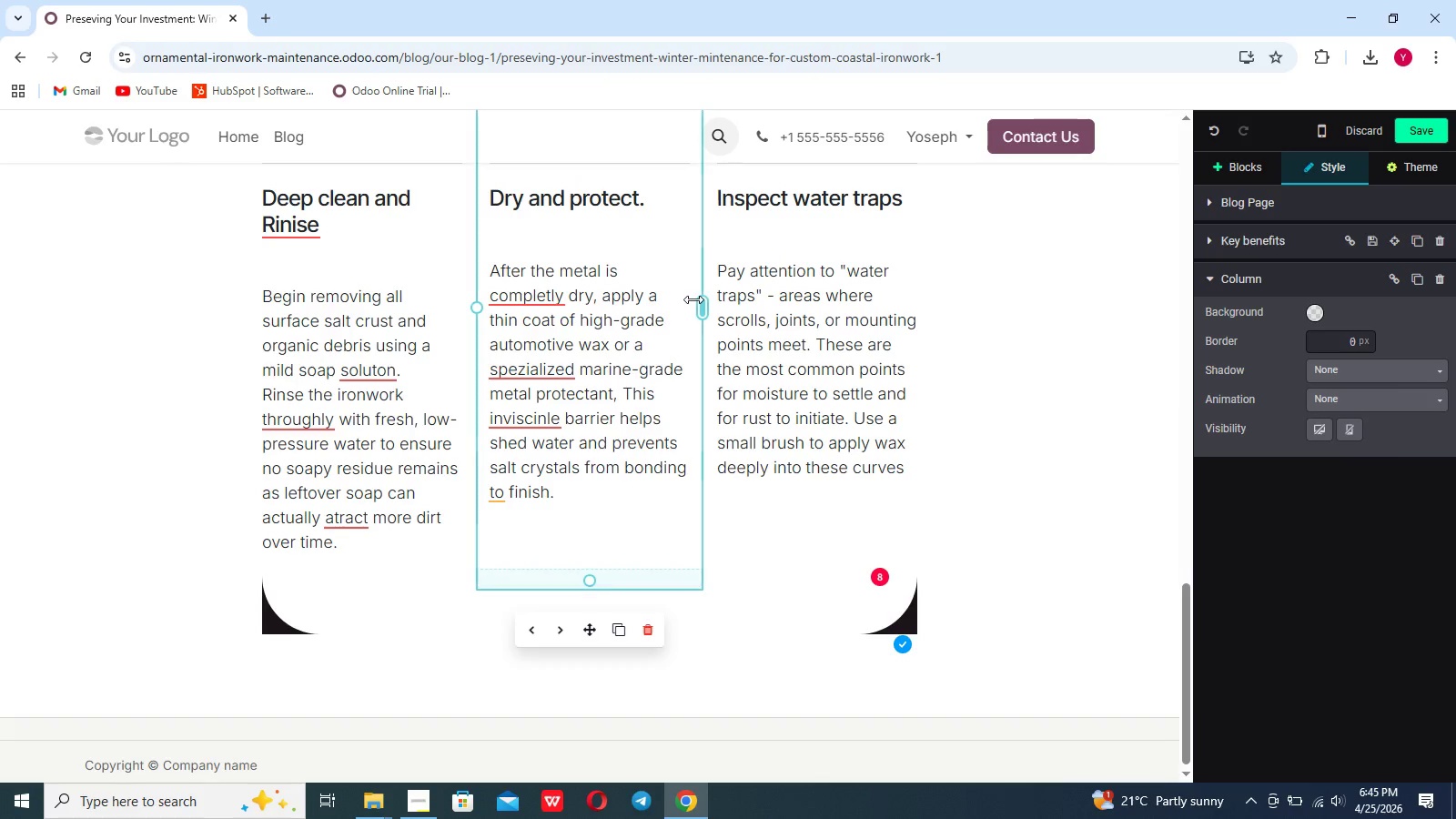 
scroll: coordinate [693, 299], scroll_direction: up, amount: 2.0
 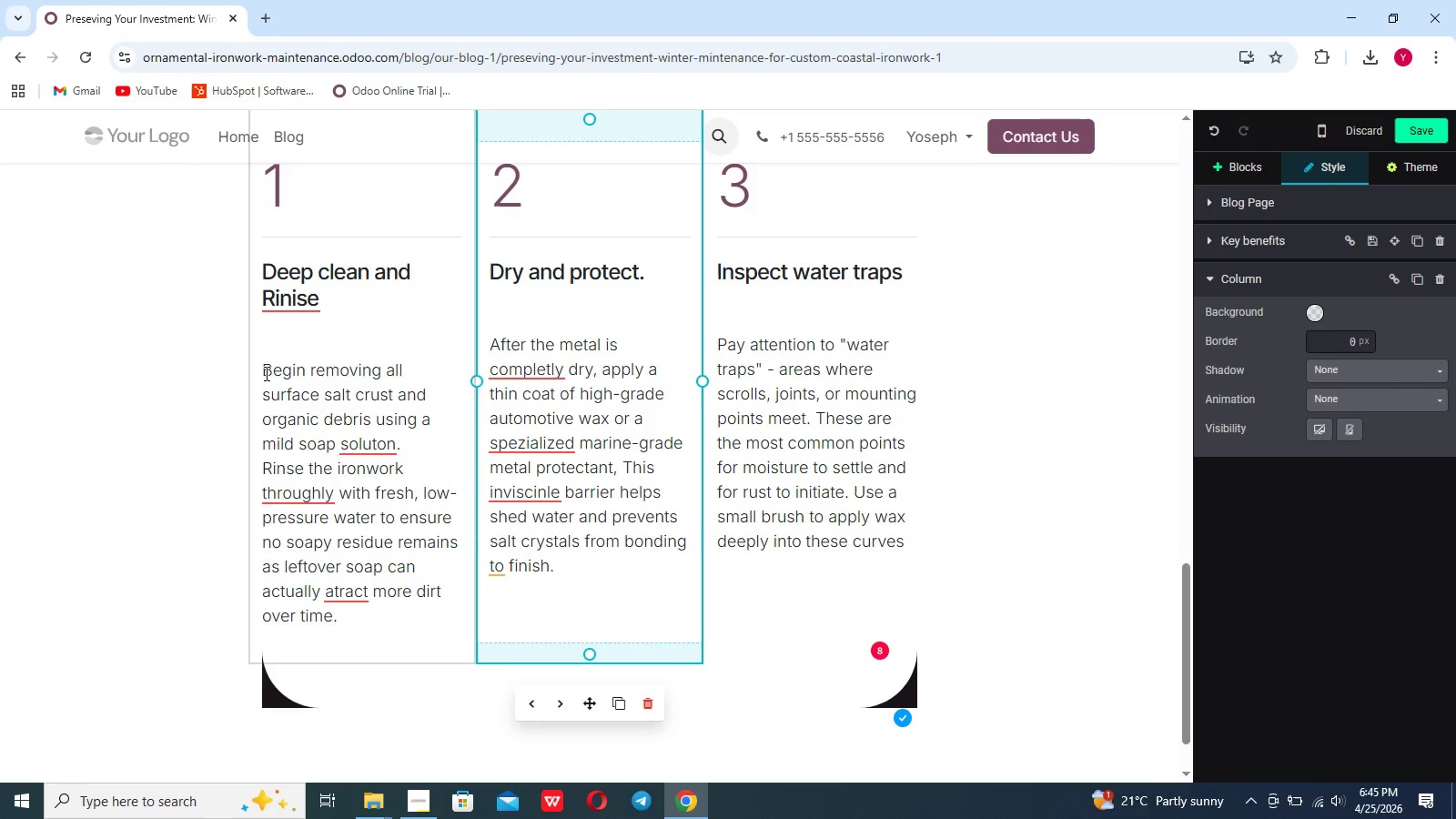 
left_click([264, 372])
 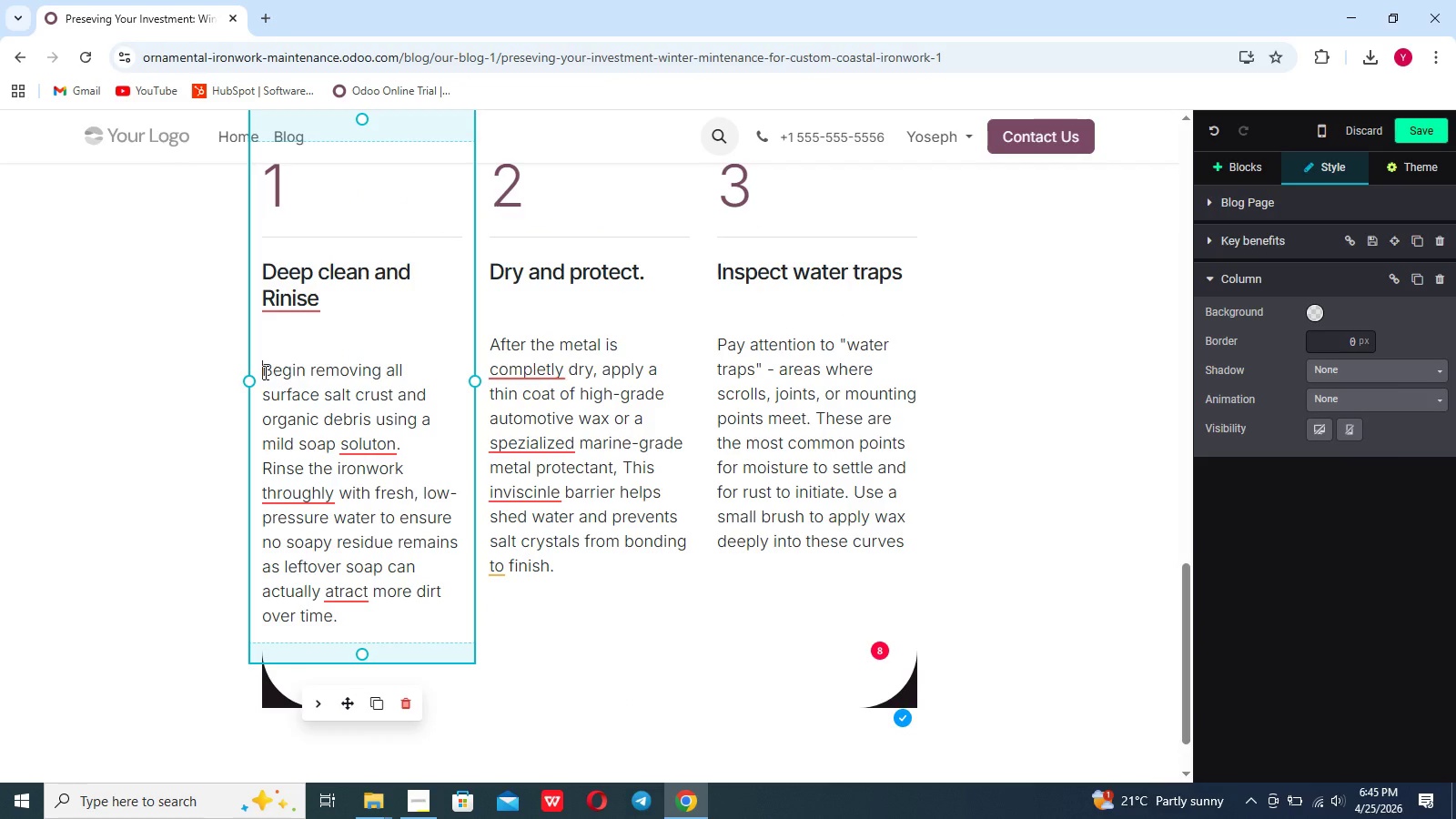 
key(Backspace)
 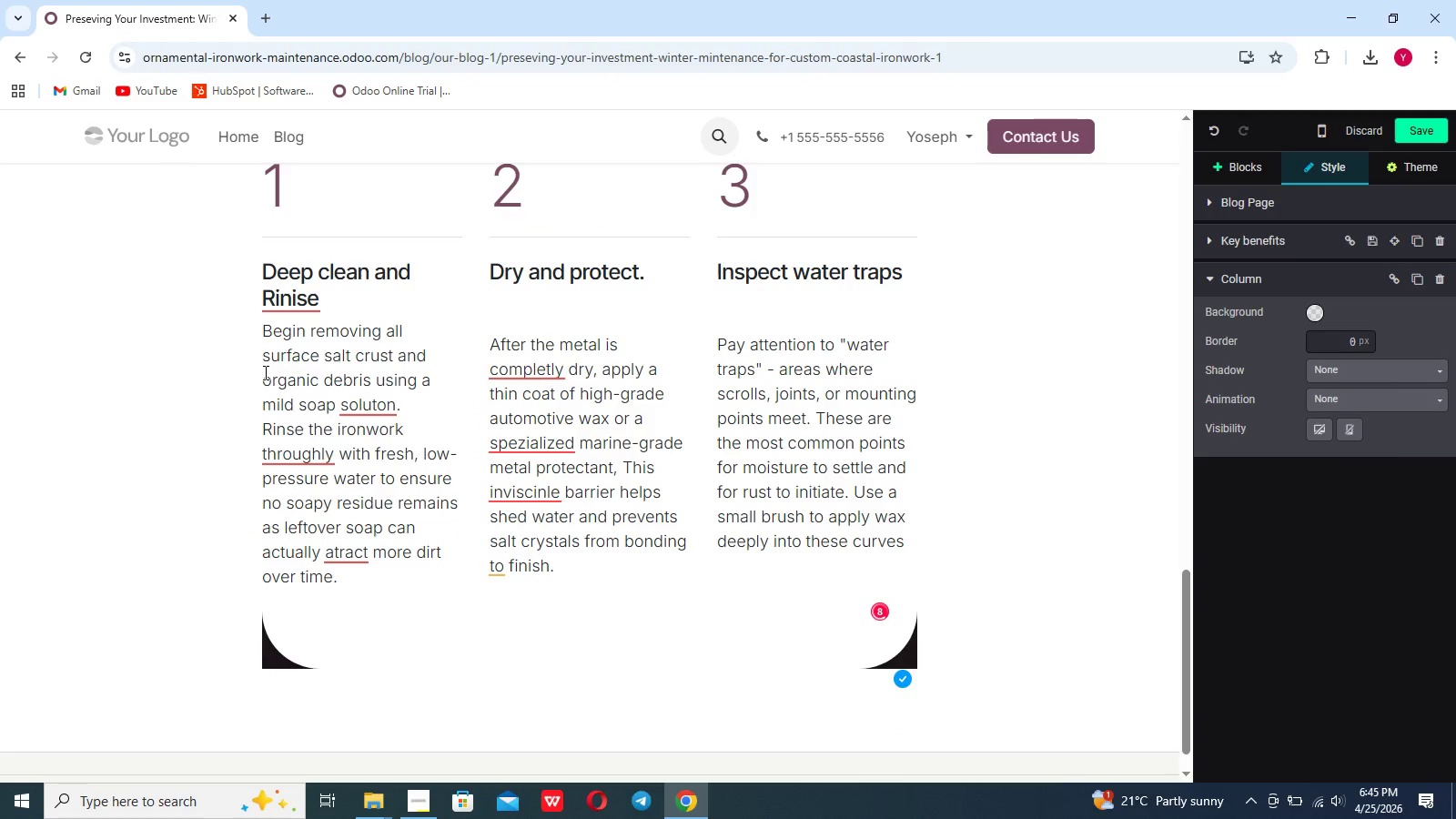 
key(Enter)
 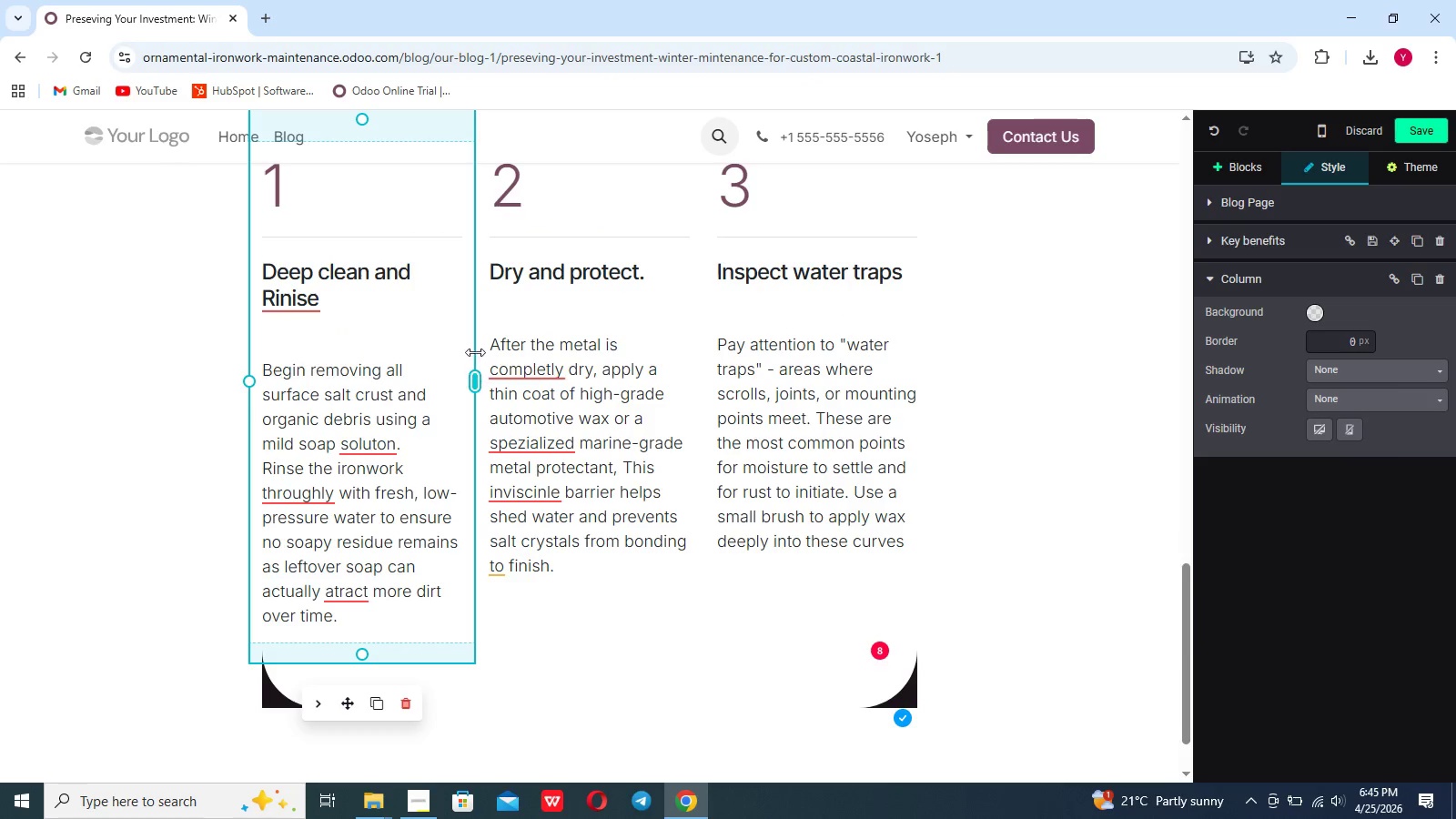 
left_click([487, 349])
 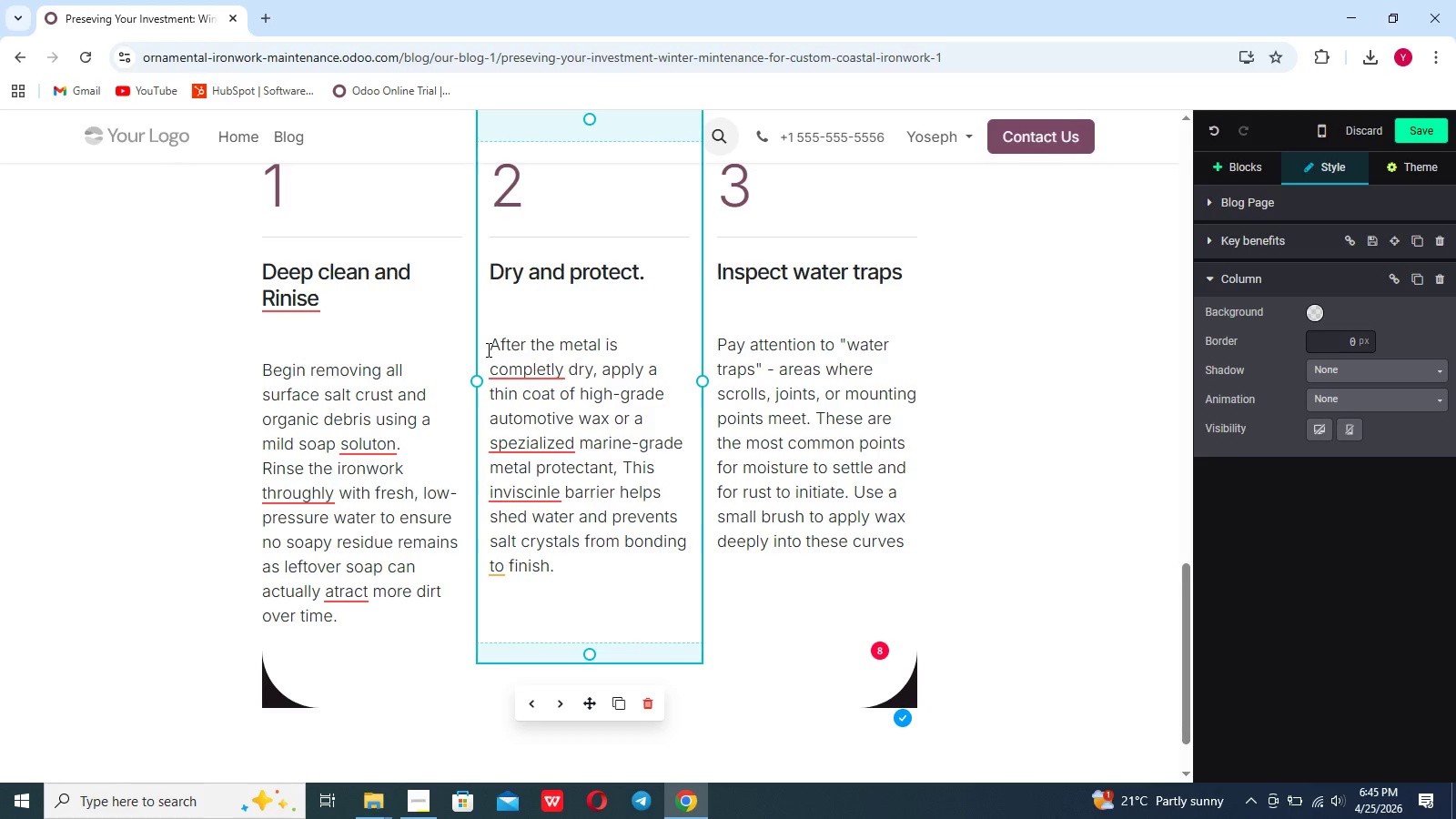 
key(Enter)
 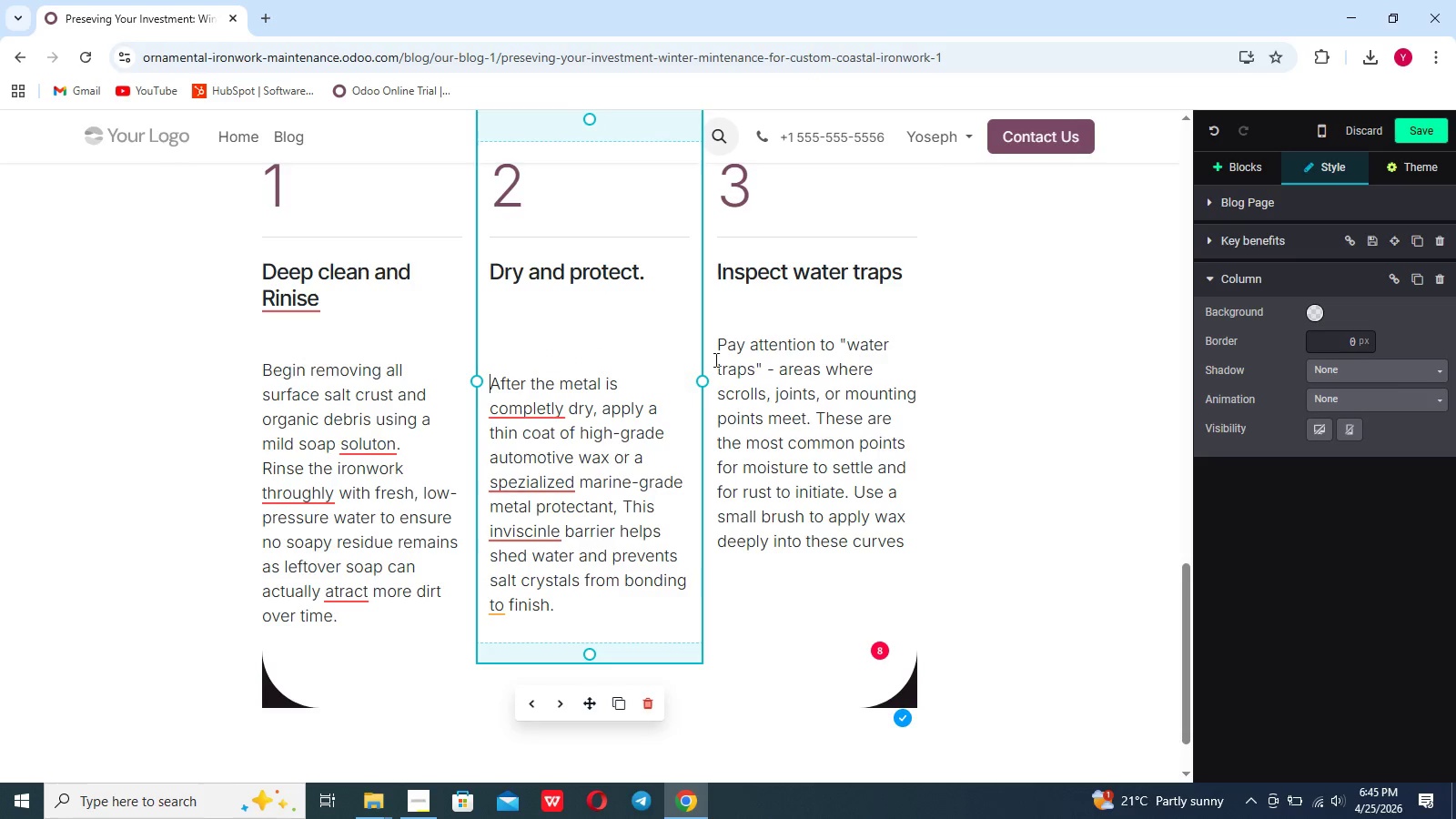 
left_click([720, 351])
 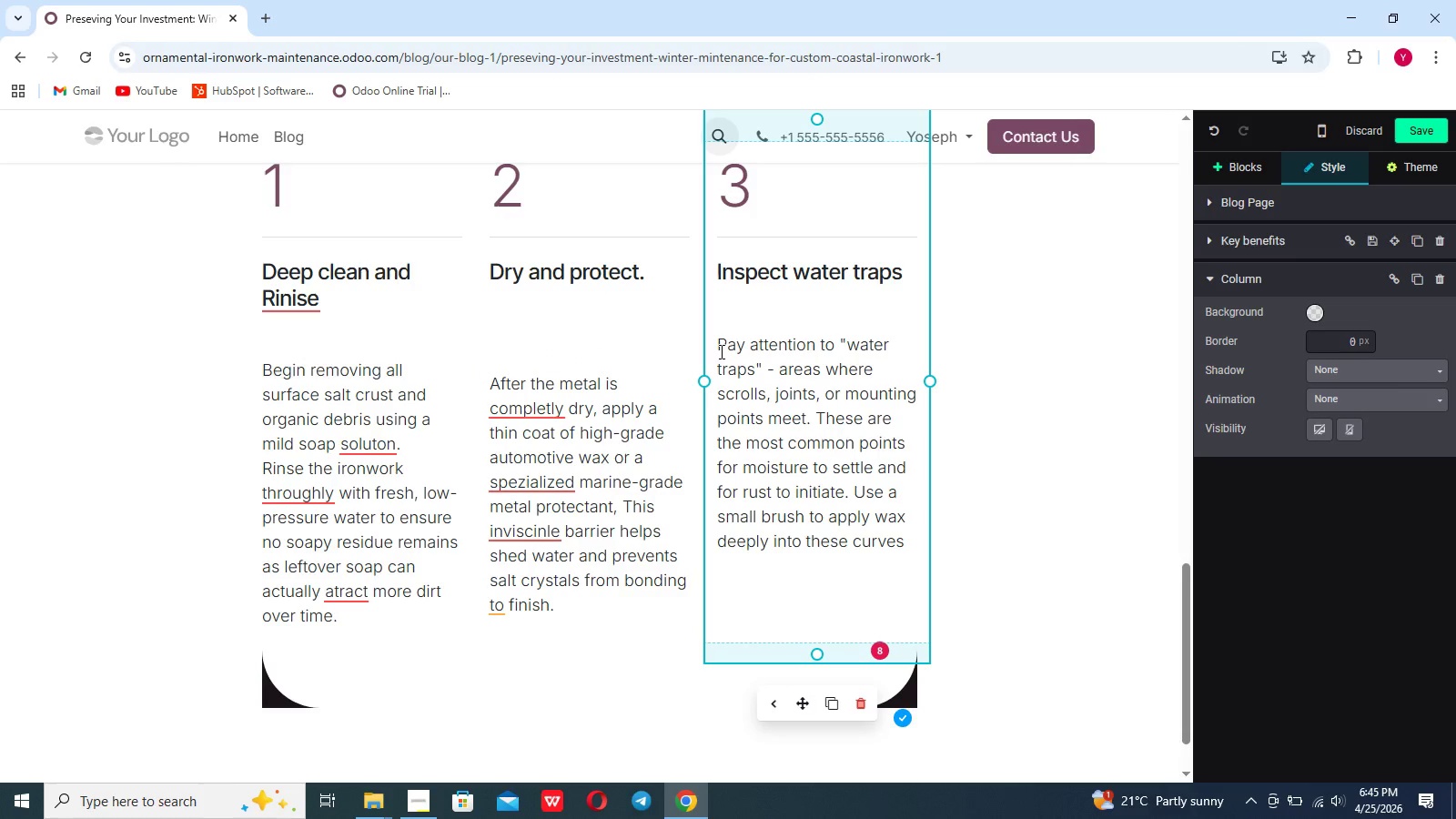 
key(Enter)
 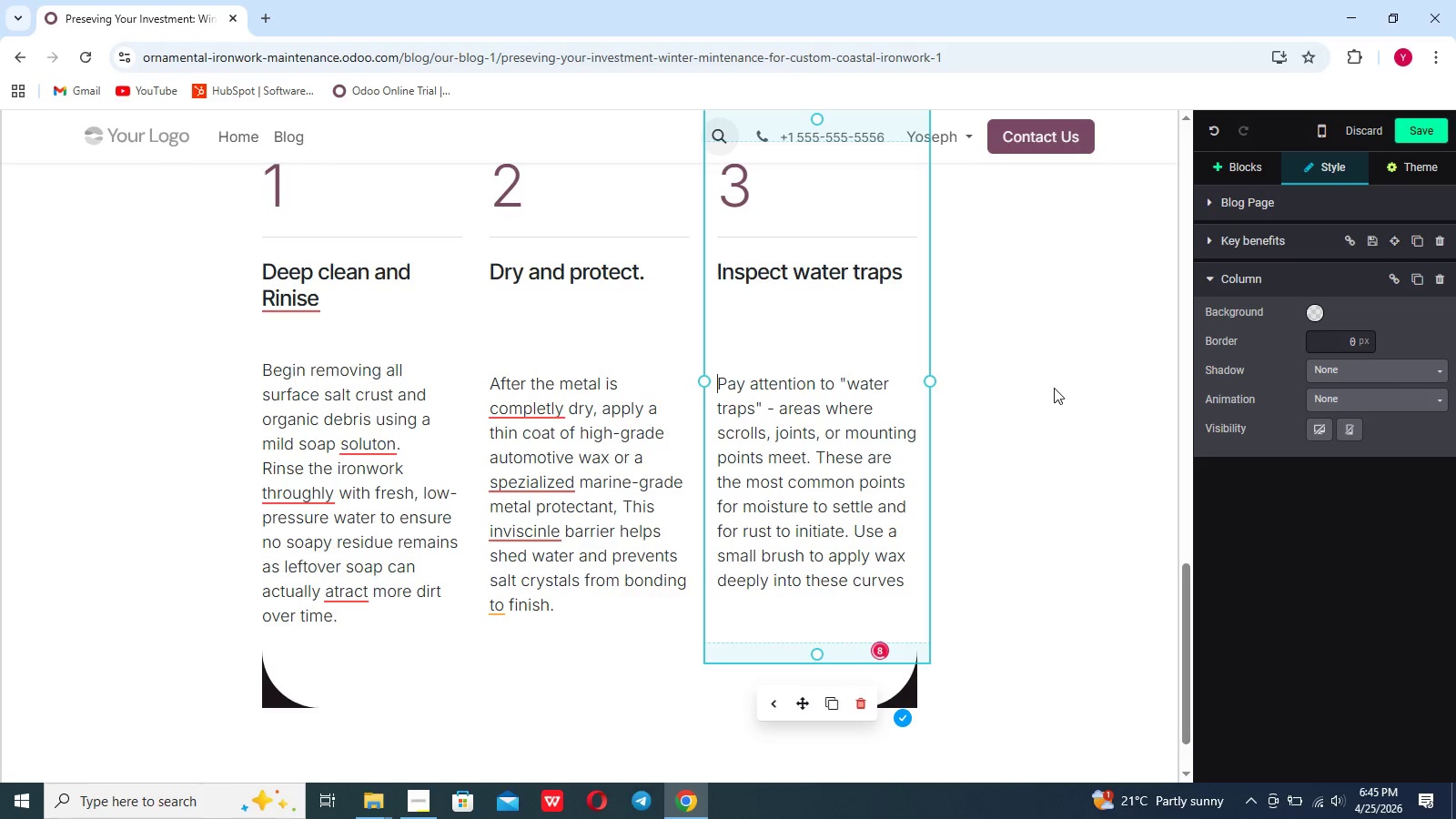 
scroll: coordinate [1054, 388], scroll_direction: down, amount: 13.0
 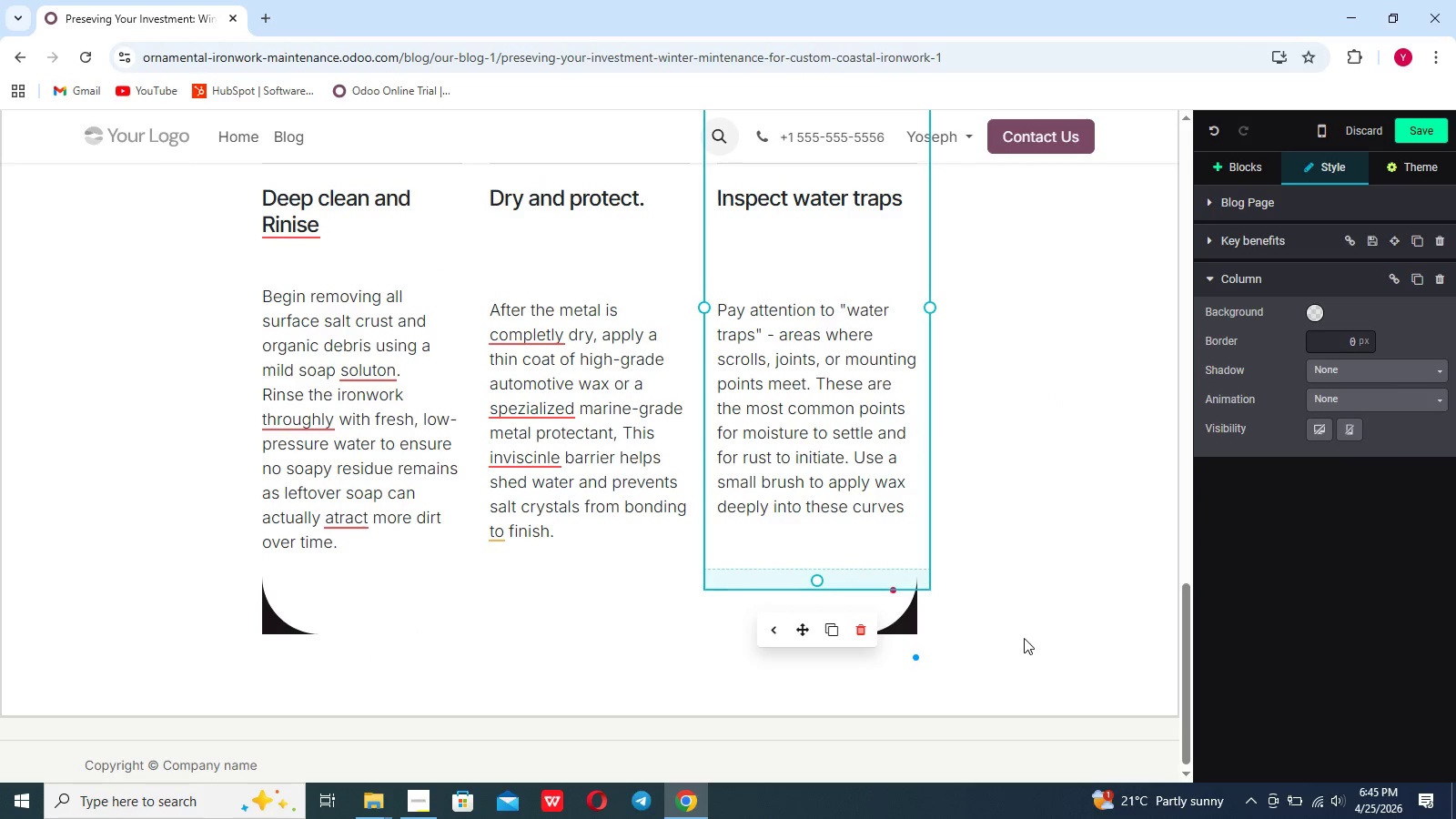 
left_click([1024, 638])
 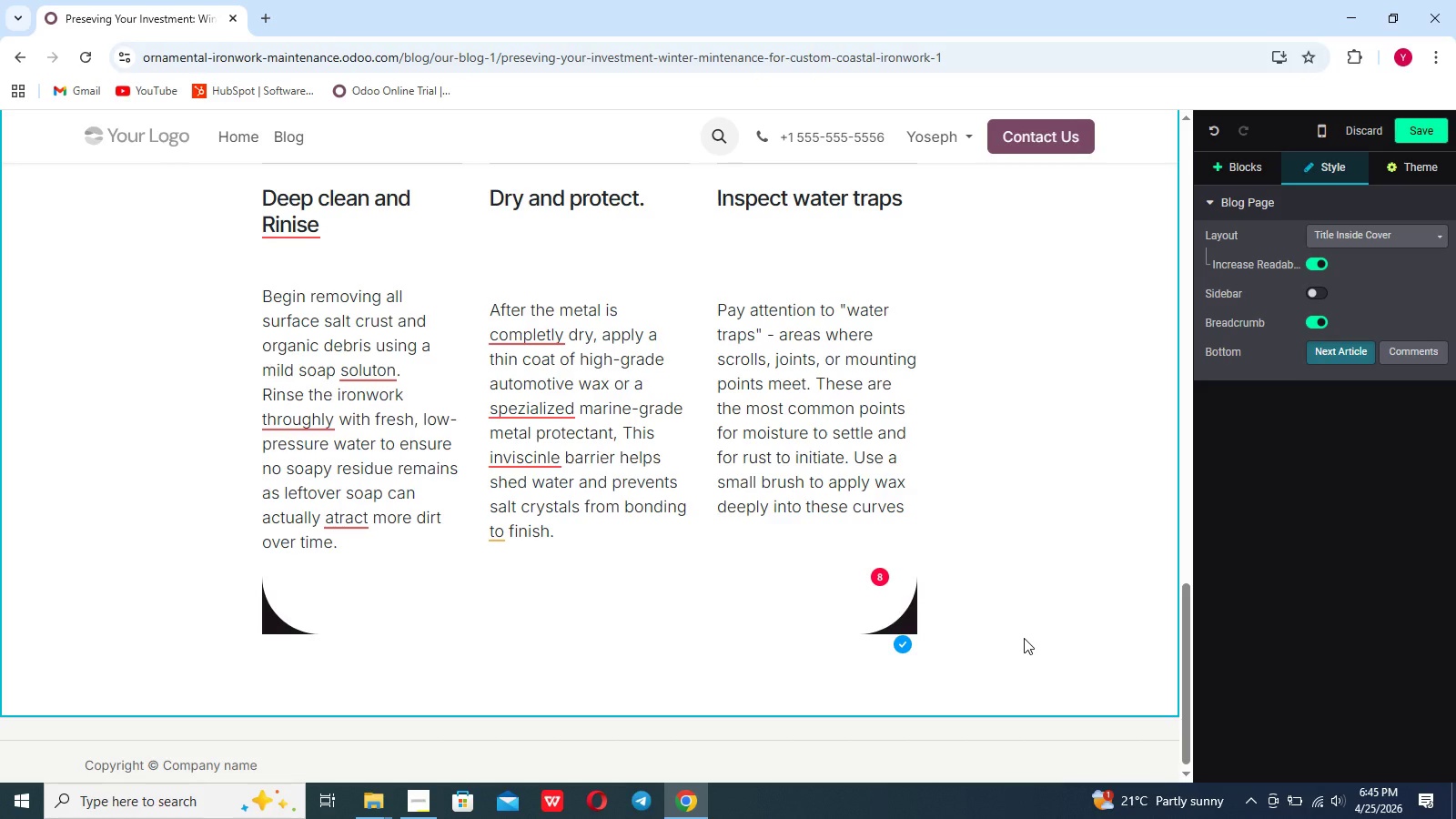 
wait(17.58)
 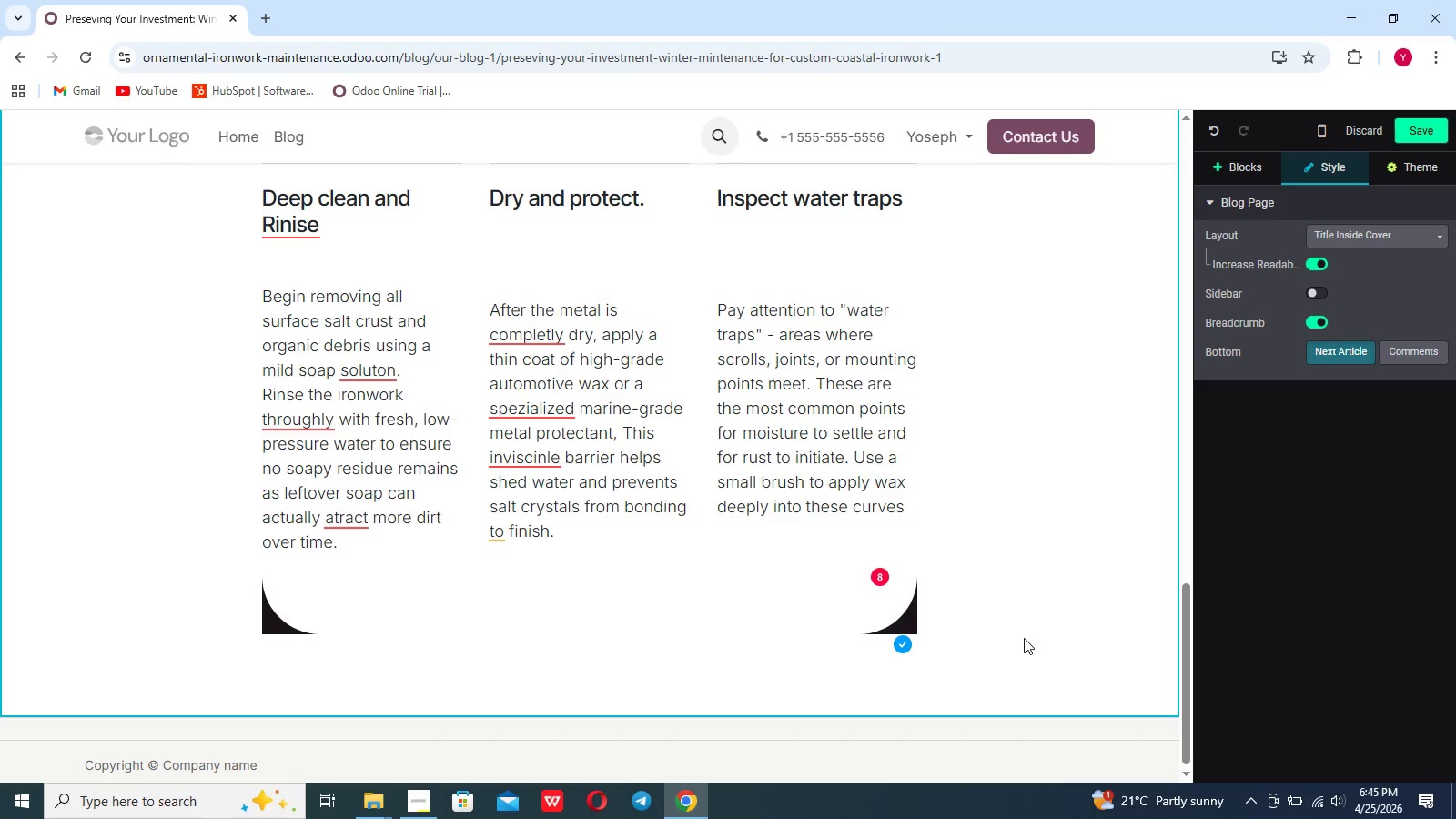 
left_click([1251, 174])
 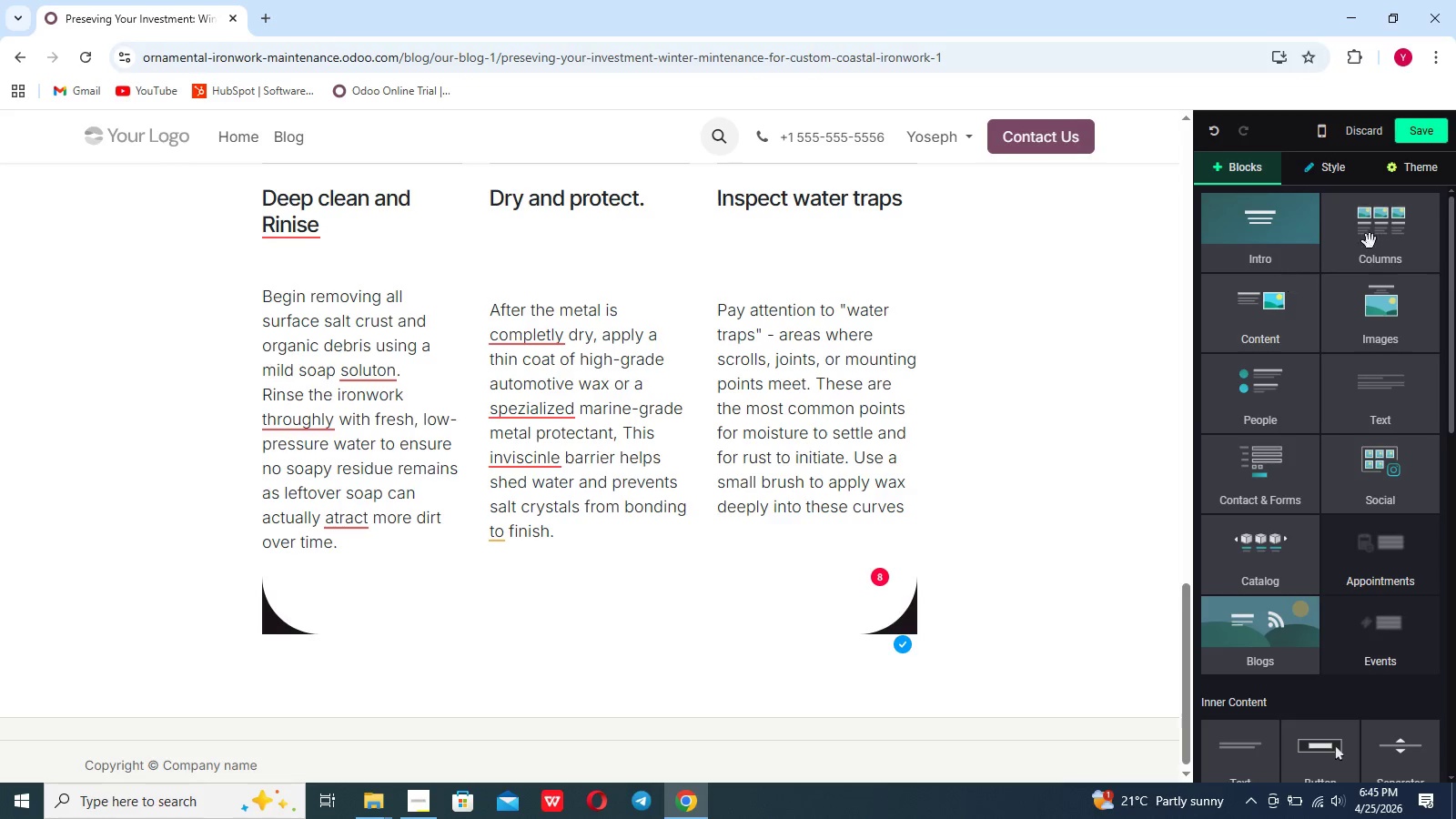 
left_click([1406, 226])
 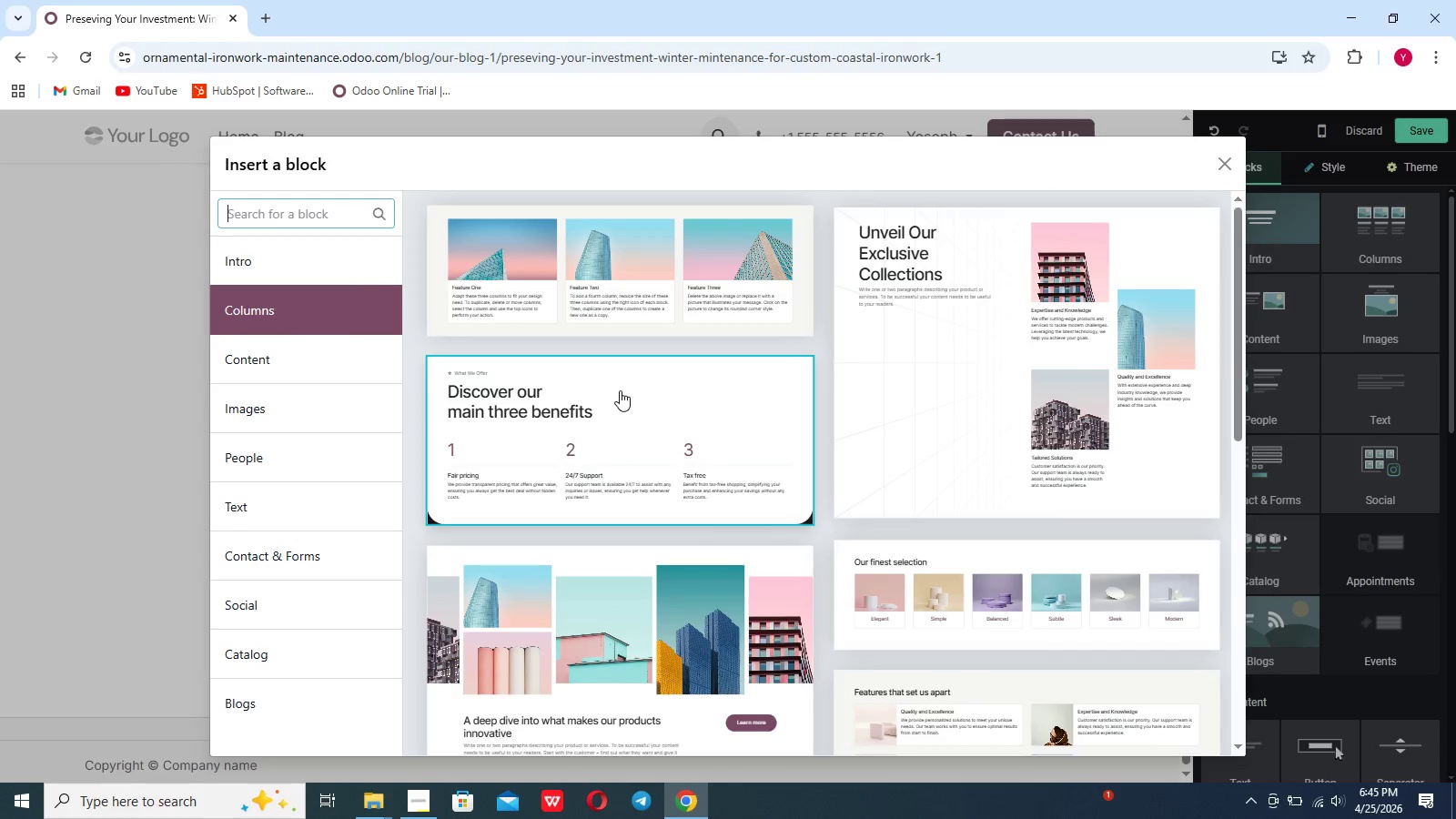 
wait(12.66)
 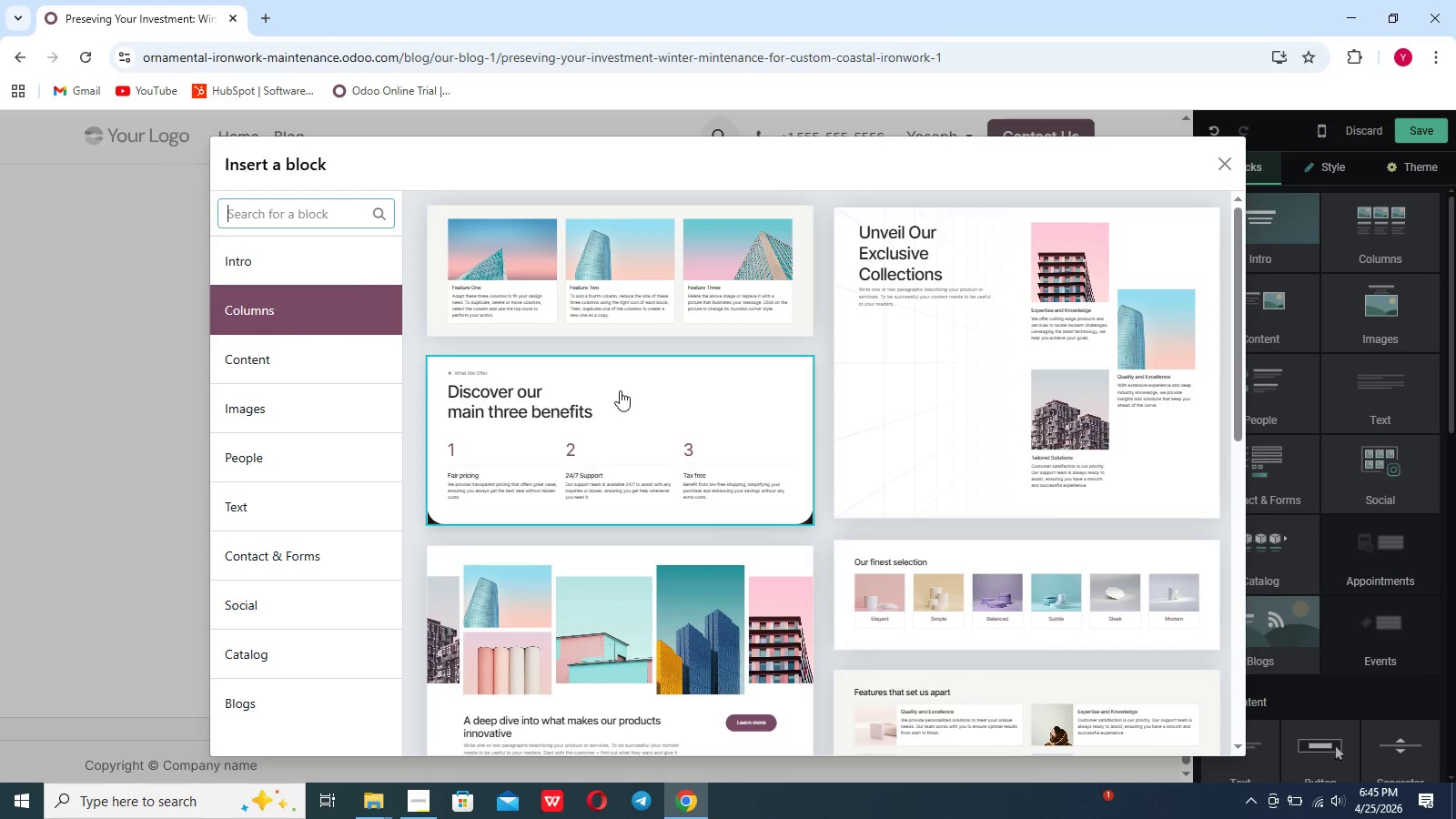 
scroll: coordinate [533, 470], scroll_direction: down, amount: 24.0
 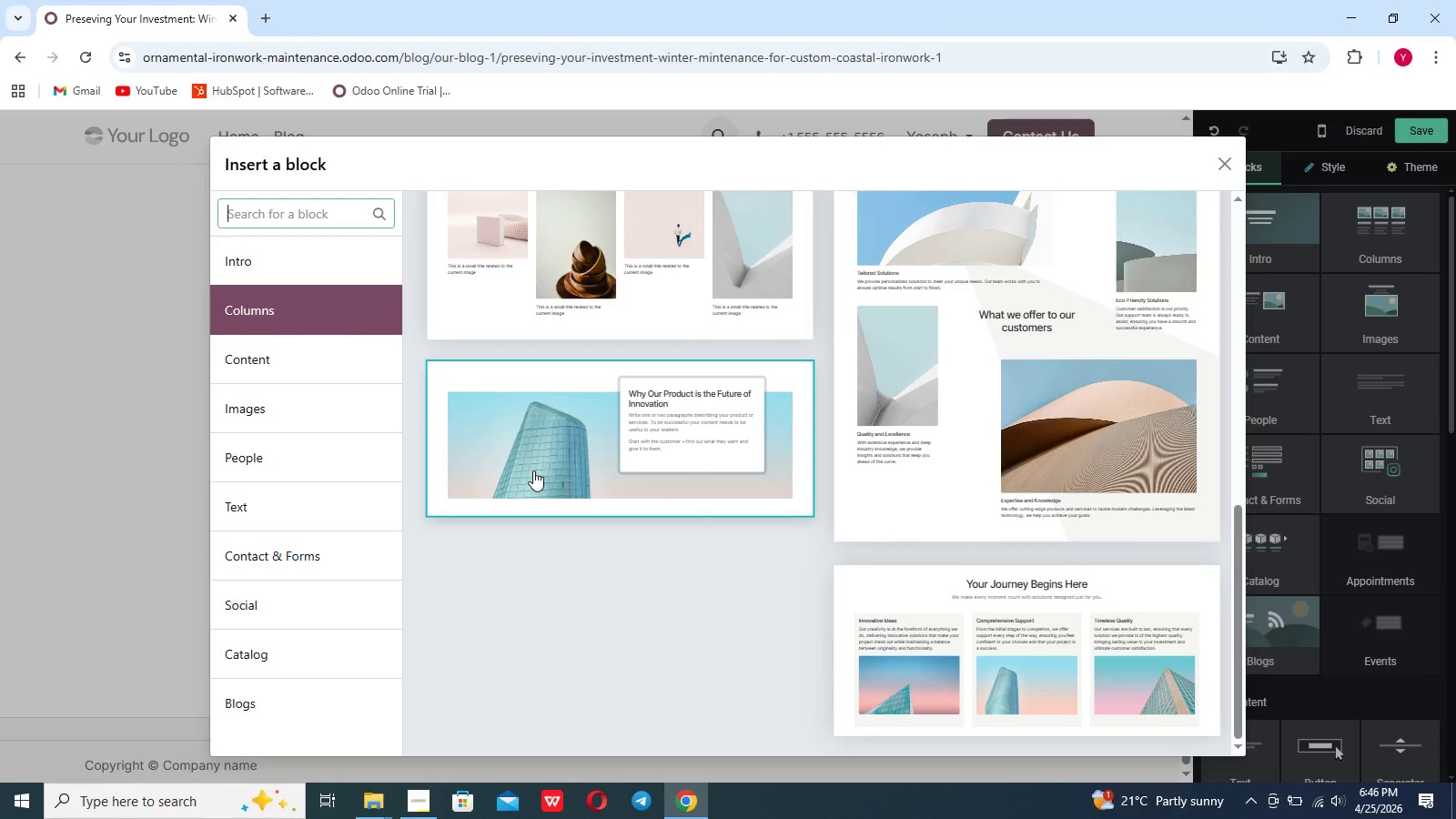 
wait(8.07)
 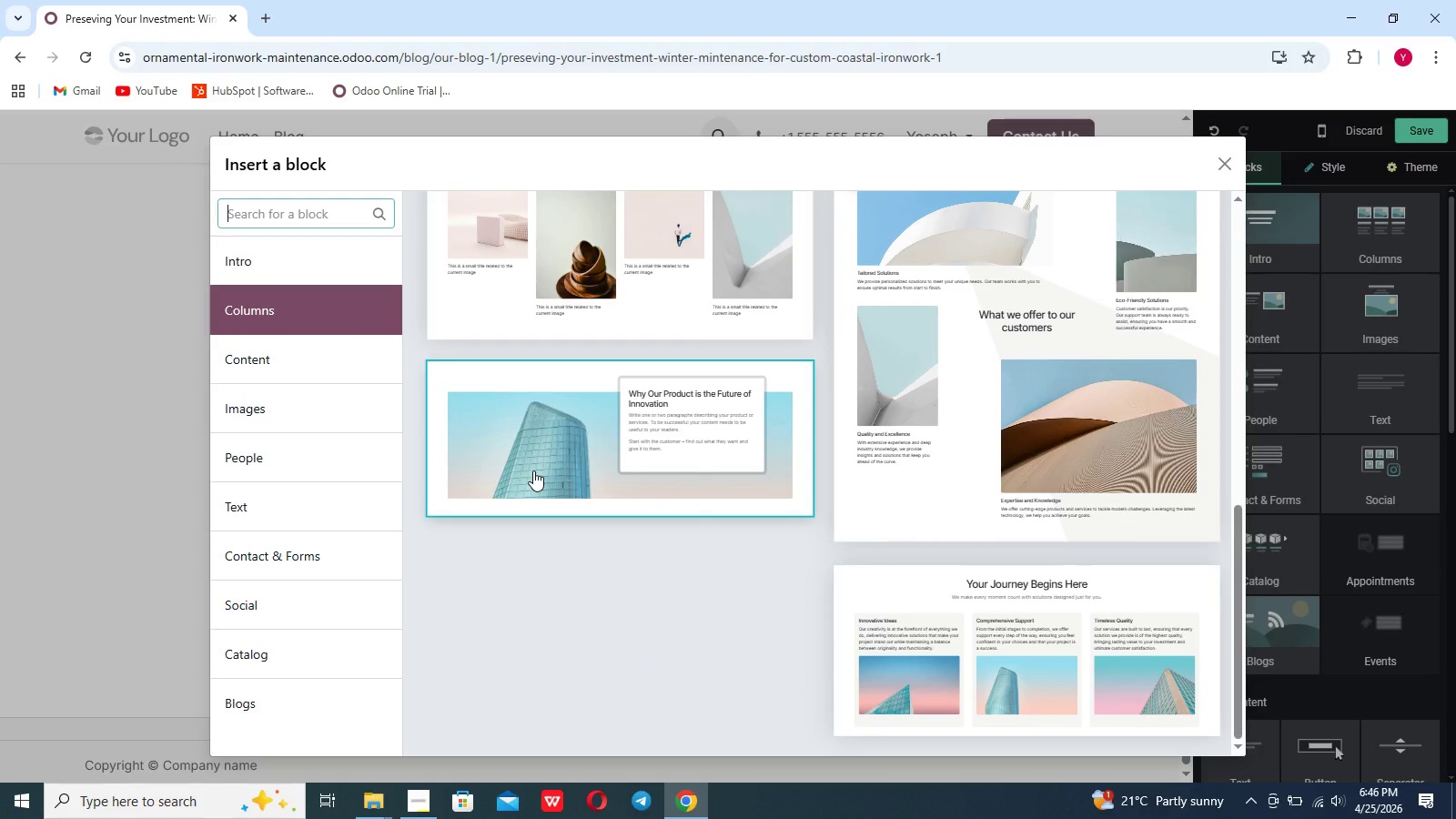 
scroll: coordinate [533, 470], scroll_direction: down, amount: 1.0
 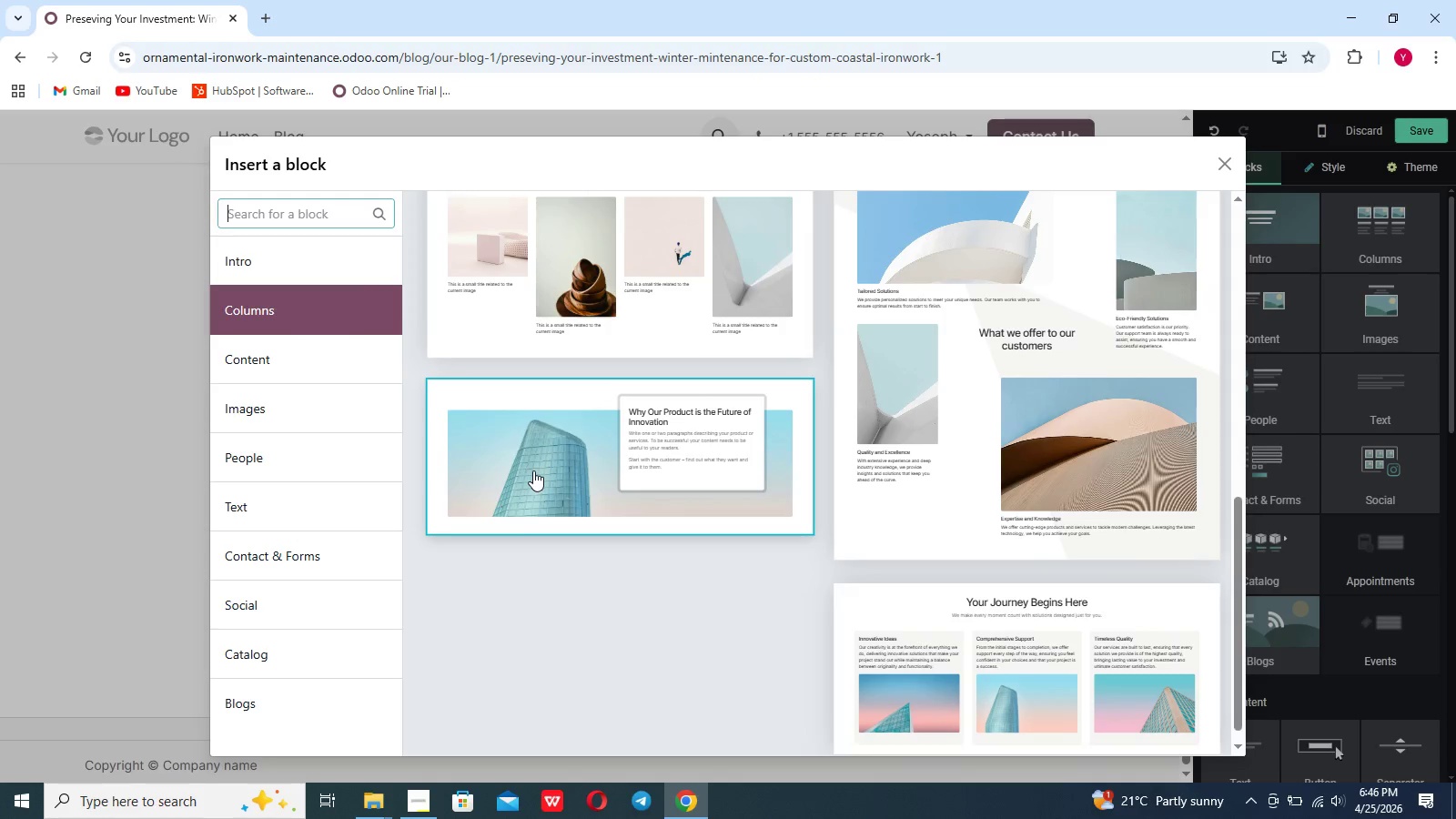 
scroll: coordinate [533, 470], scroll_direction: none, amount: 0.0
 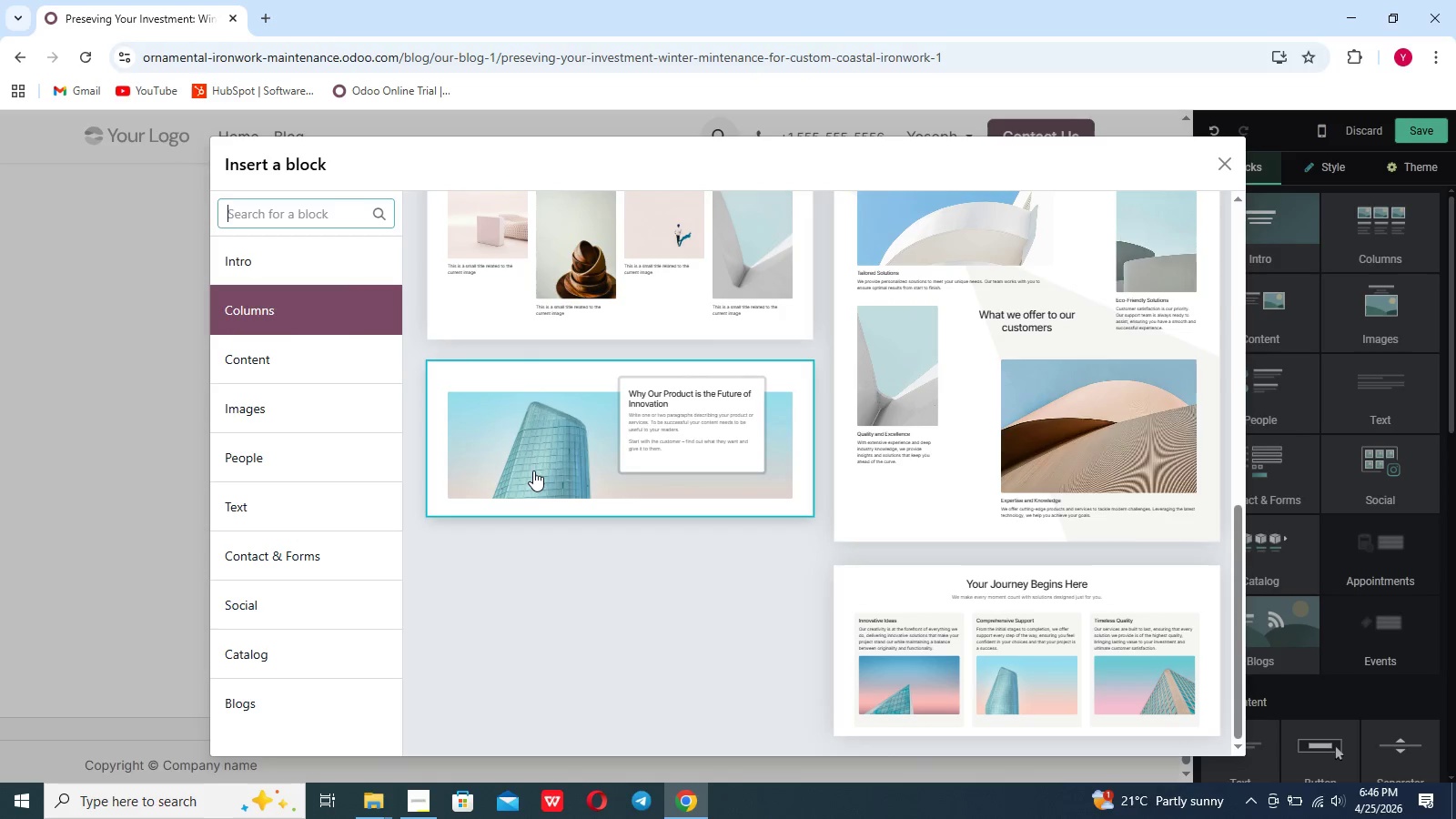 
left_click([533, 470])
 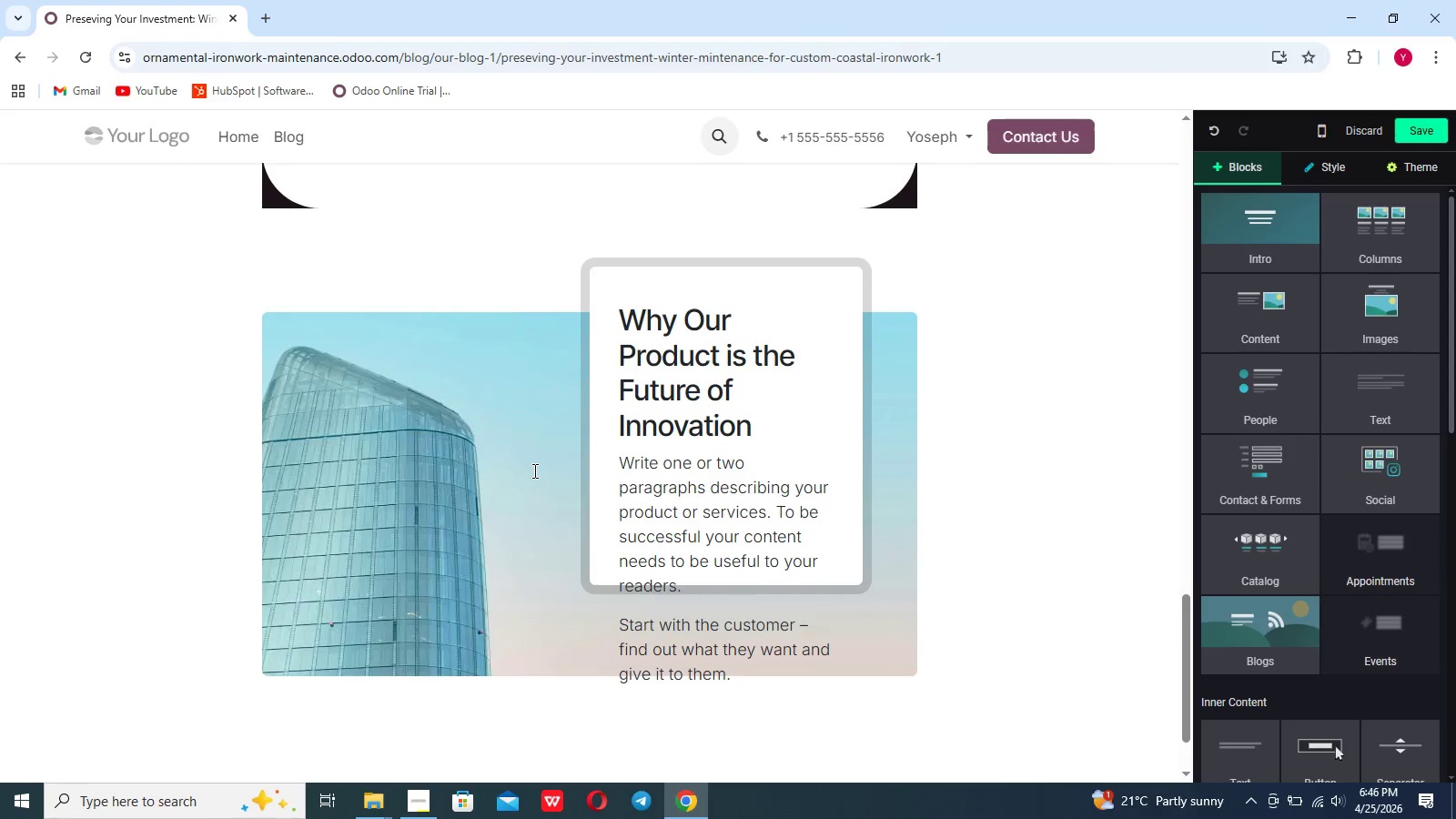 
scroll: coordinate [533, 470], scroll_direction: none, amount: 0.0
 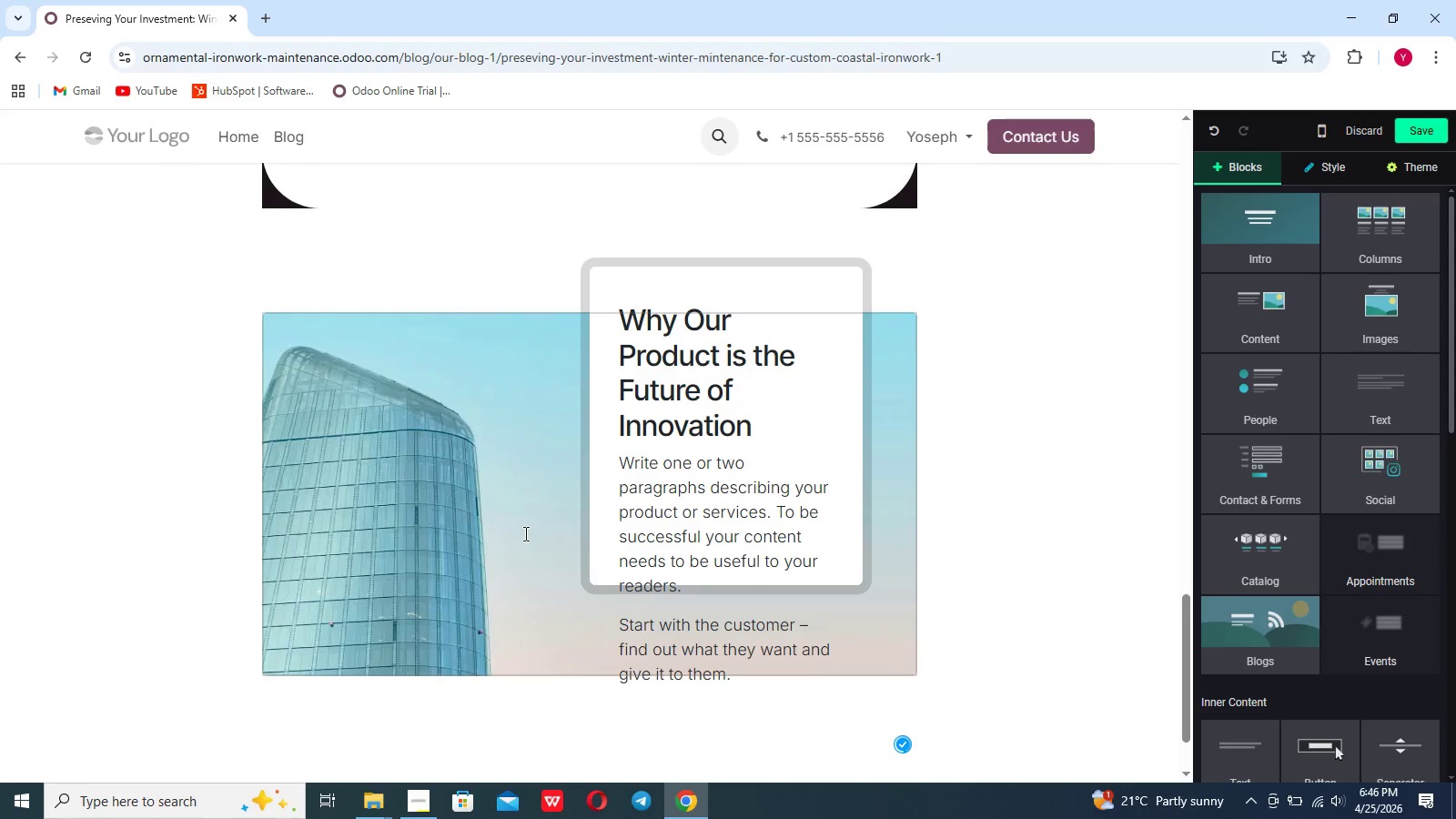 
double_click([524, 533])
 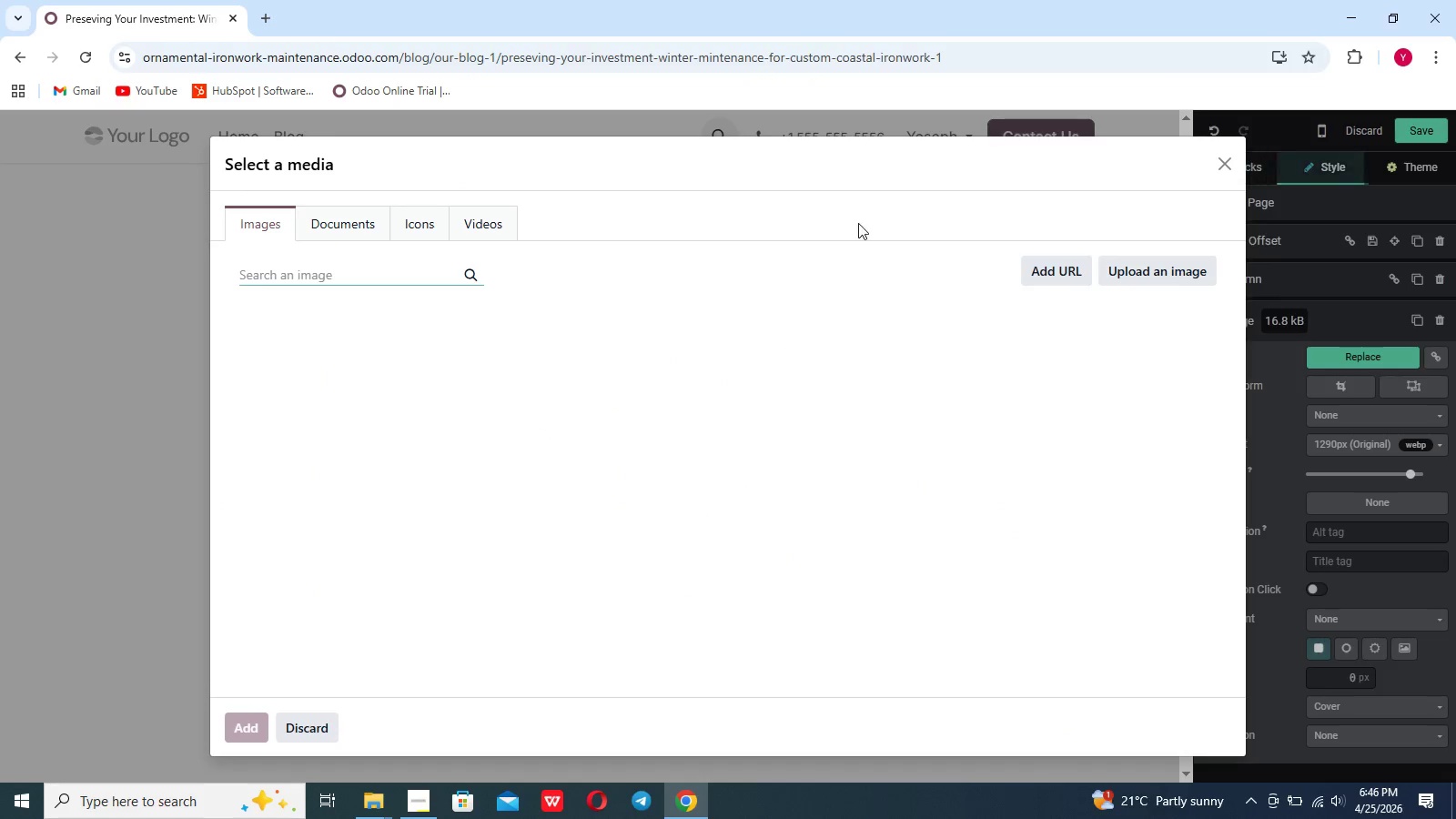 
left_click([1161, 277])
 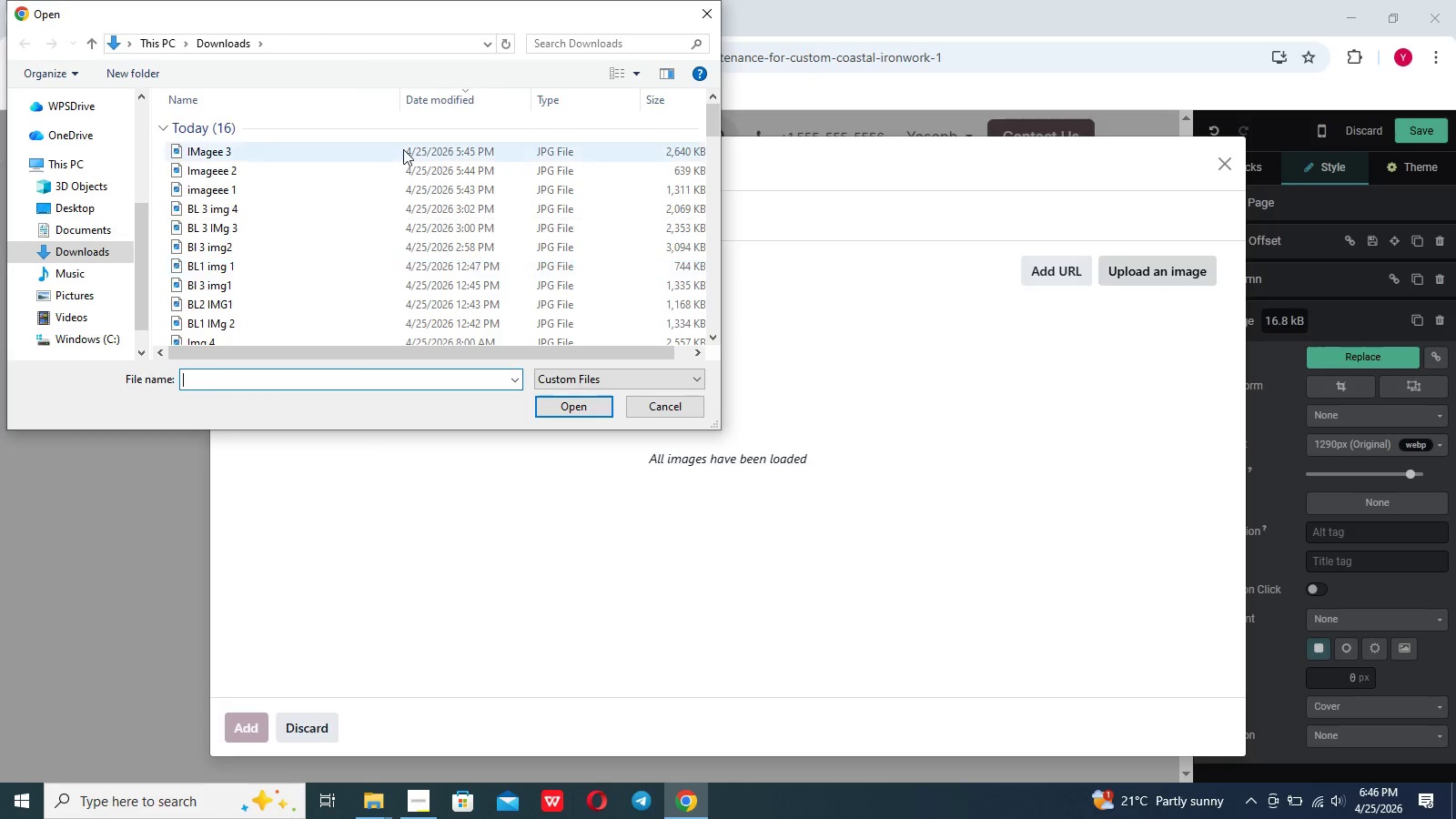 
left_click([403, 149])
 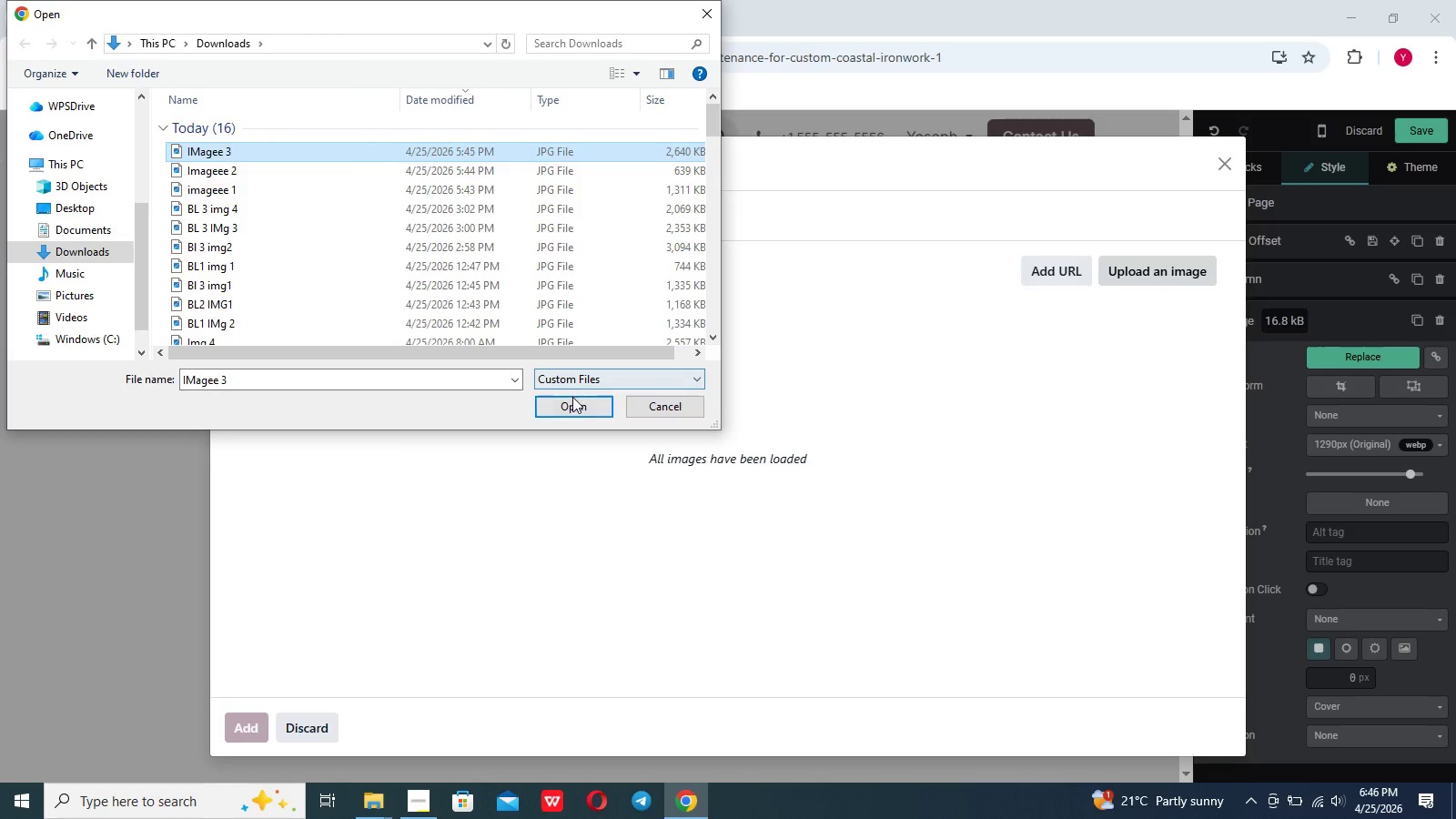 
left_click([572, 397])
 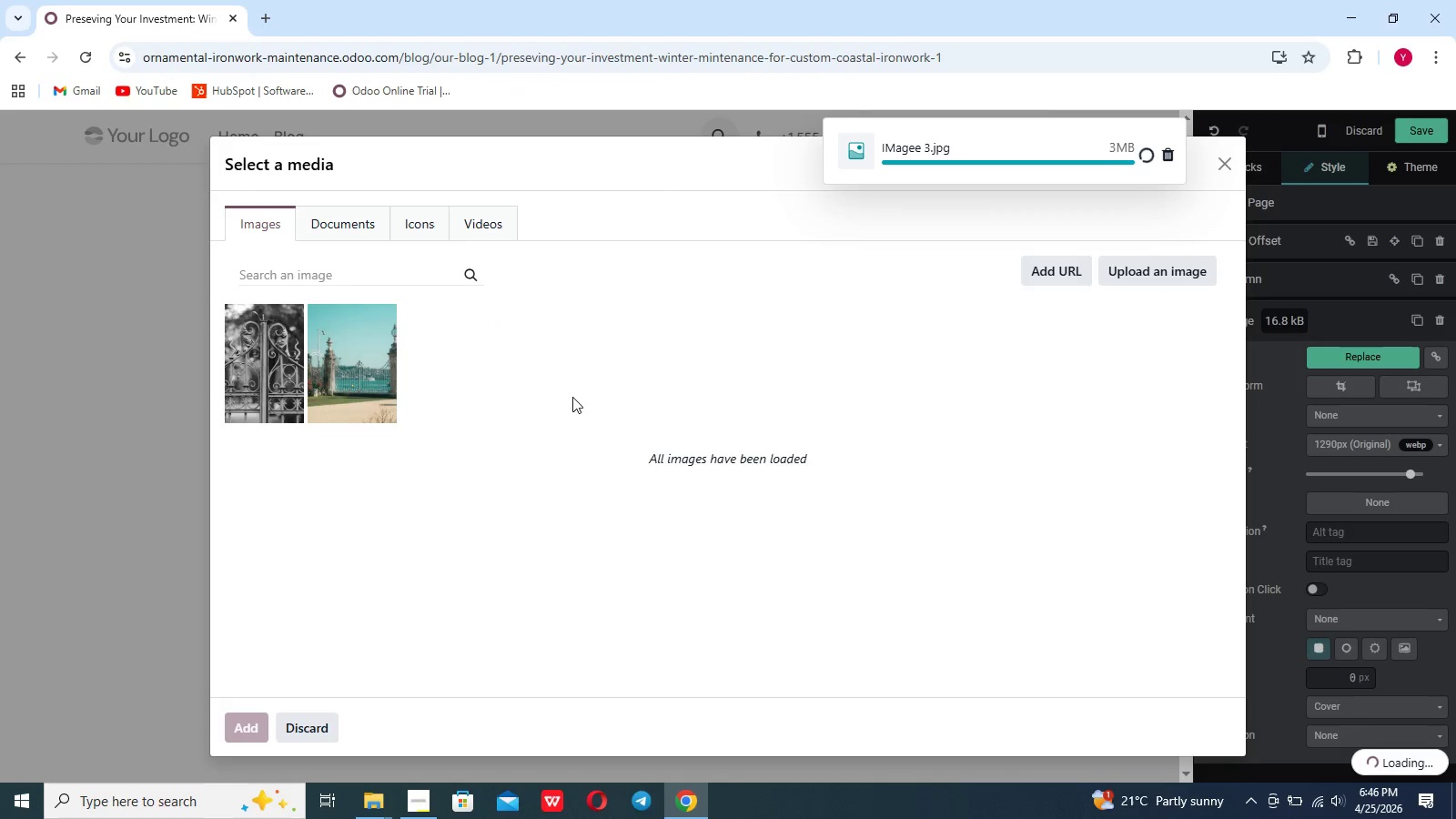 
wait(8.62)
 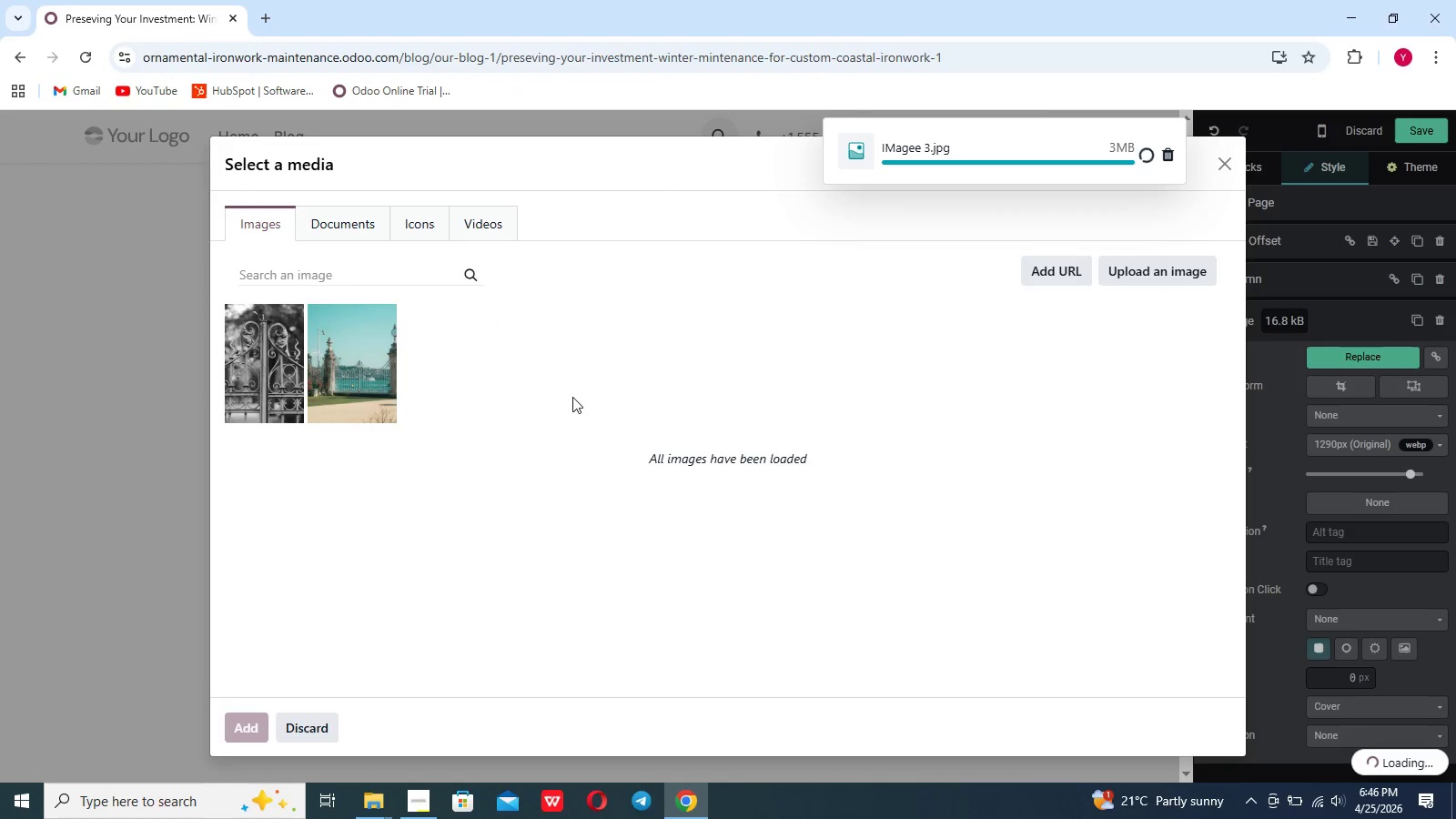 
scroll: coordinate [744, 506], scroll_direction: down, amount: 3.0
 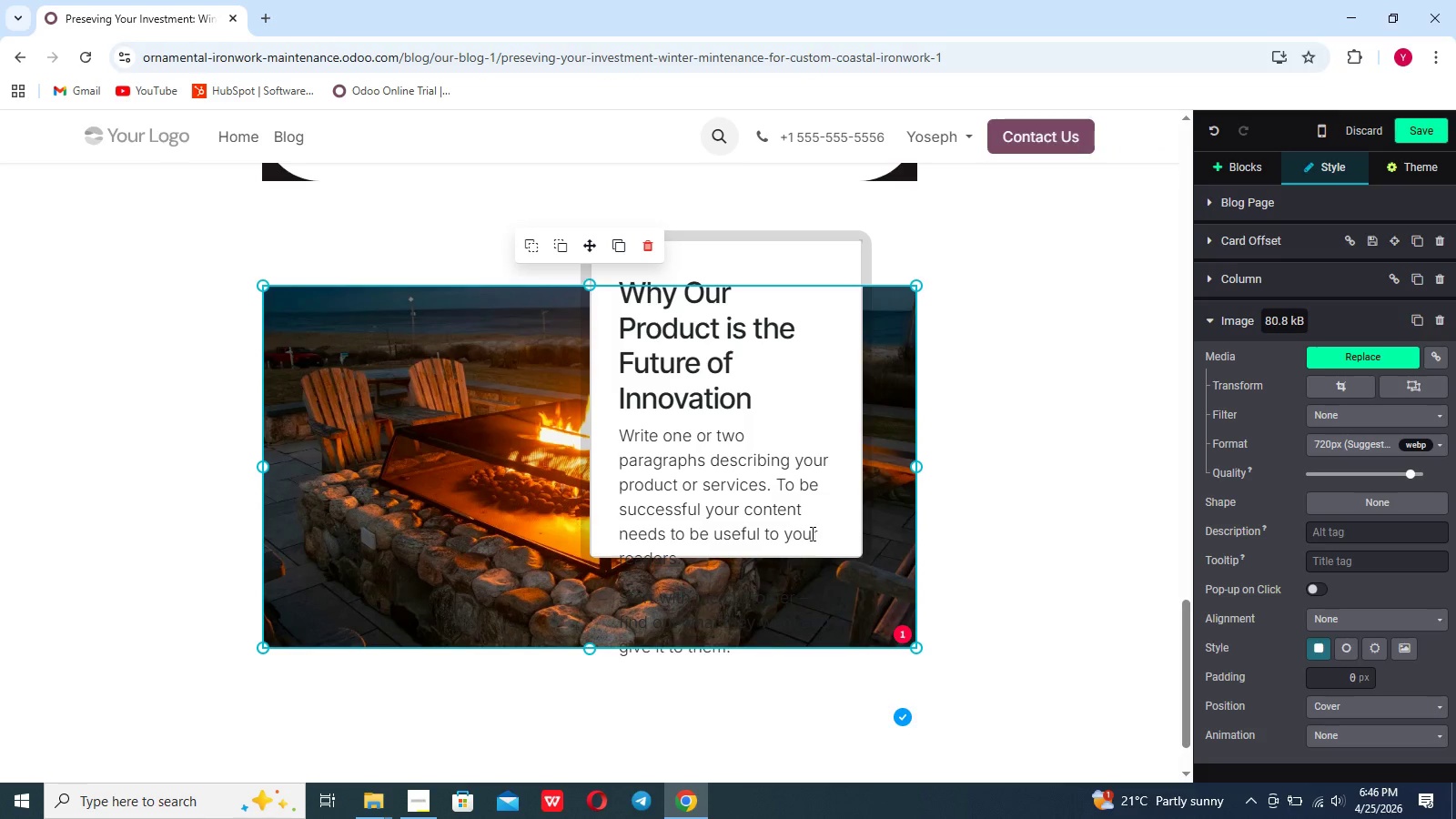 
left_click_drag(start_coordinate=[820, 533], to_coordinate=[630, 254])
 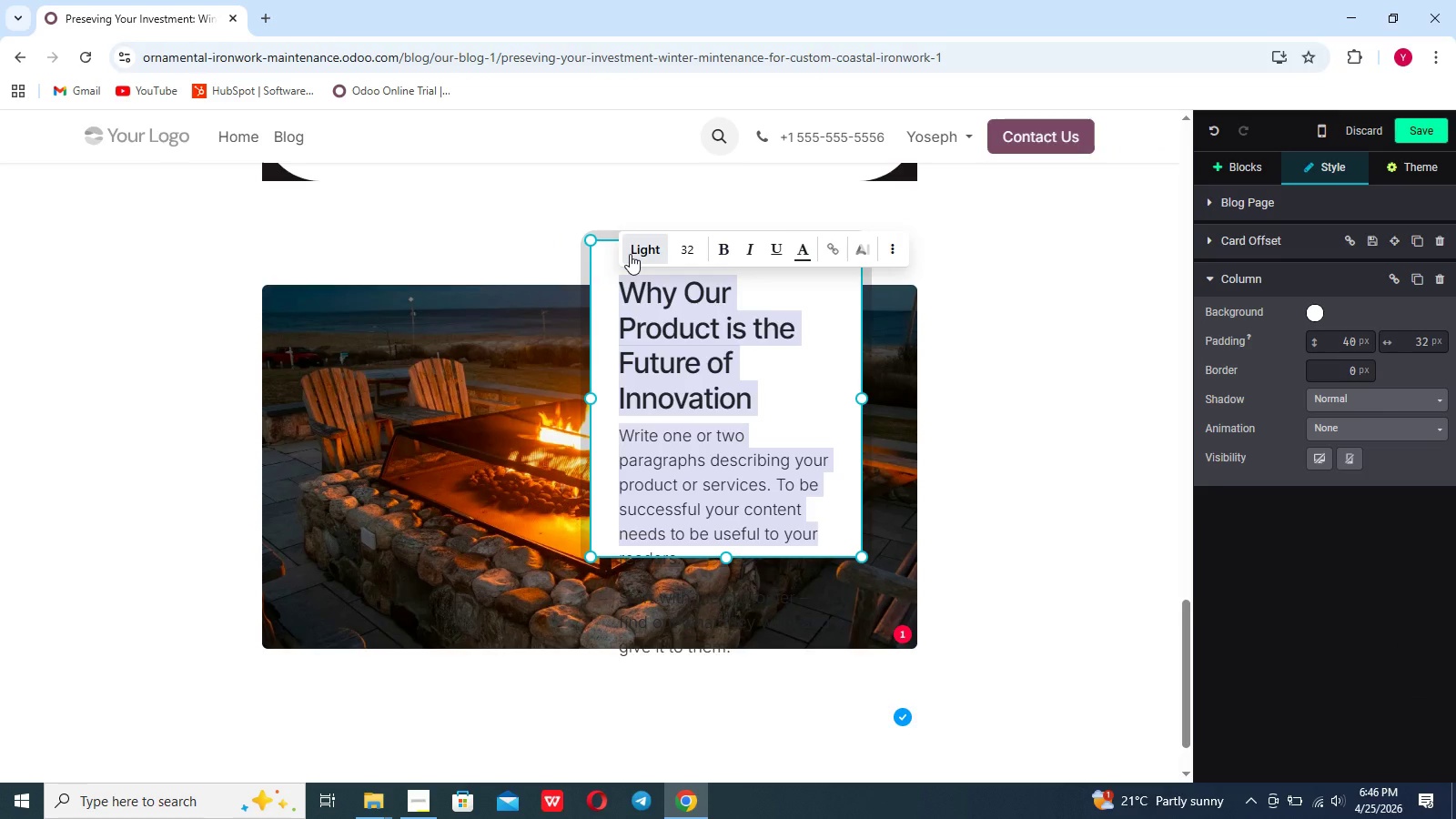 
key(Backspace)
 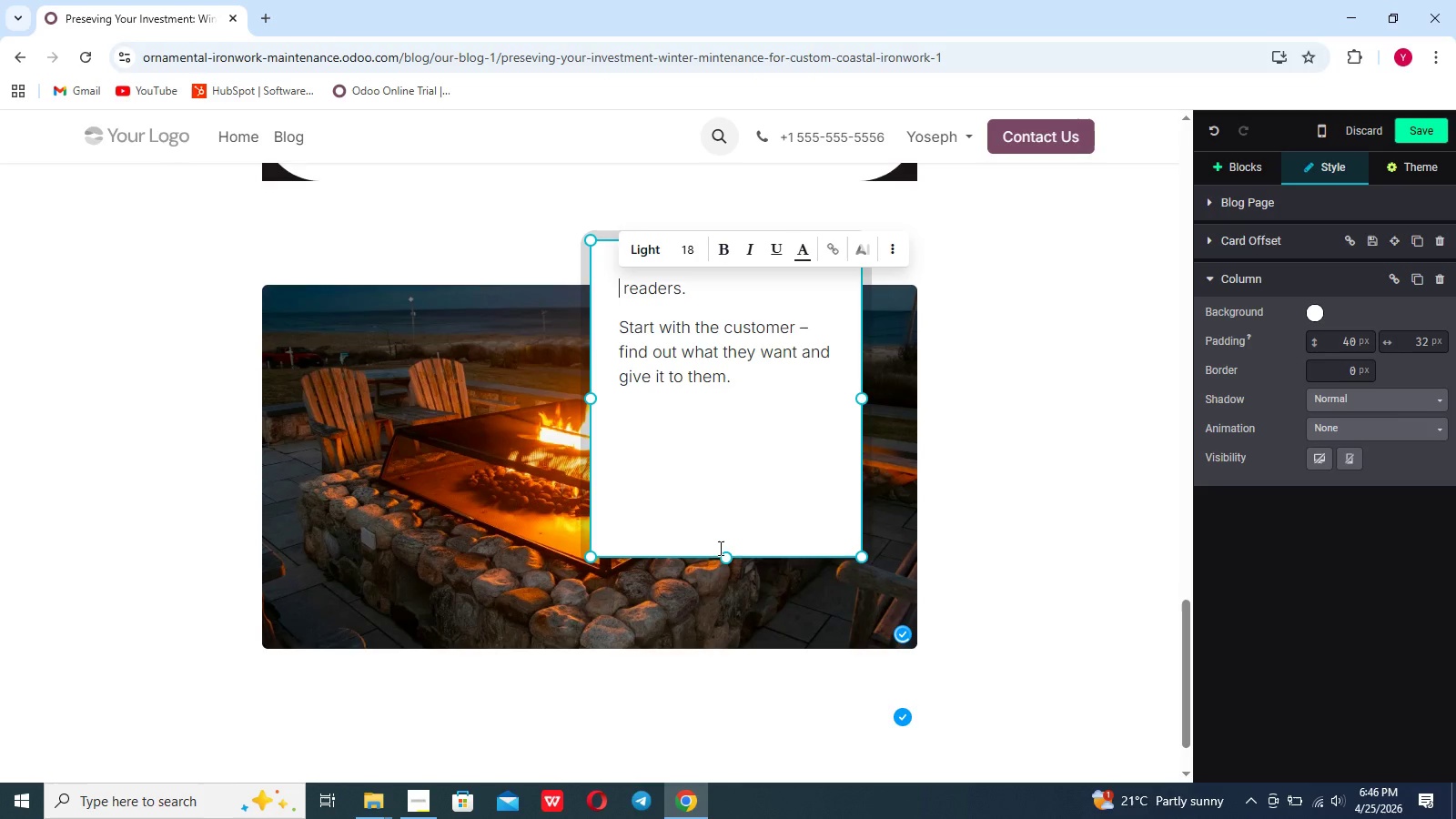 
left_click_drag(start_coordinate=[728, 557], to_coordinate=[740, 612])
 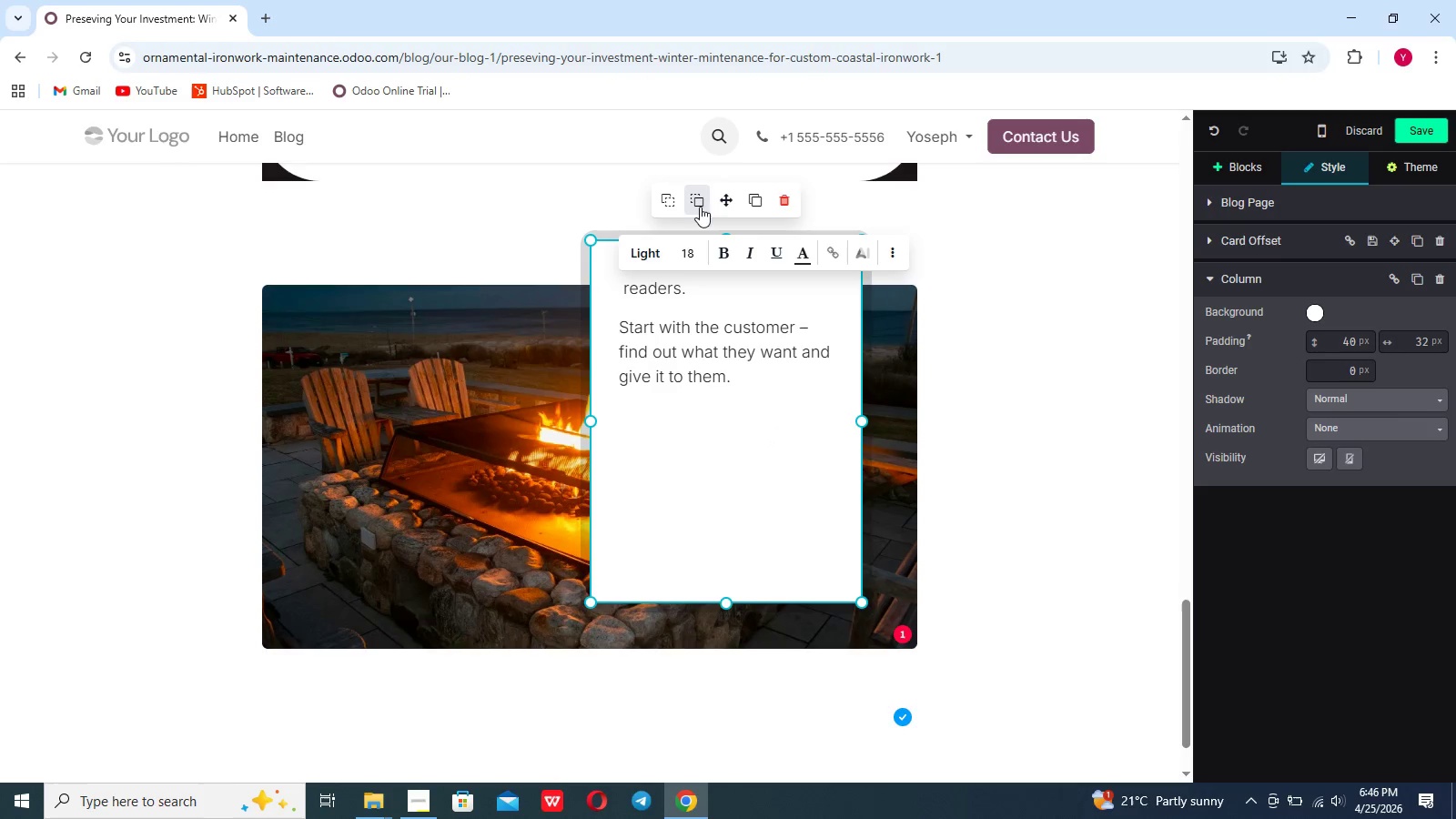 
left_click_drag(start_coordinate=[722, 204], to_coordinate=[741, 217])
 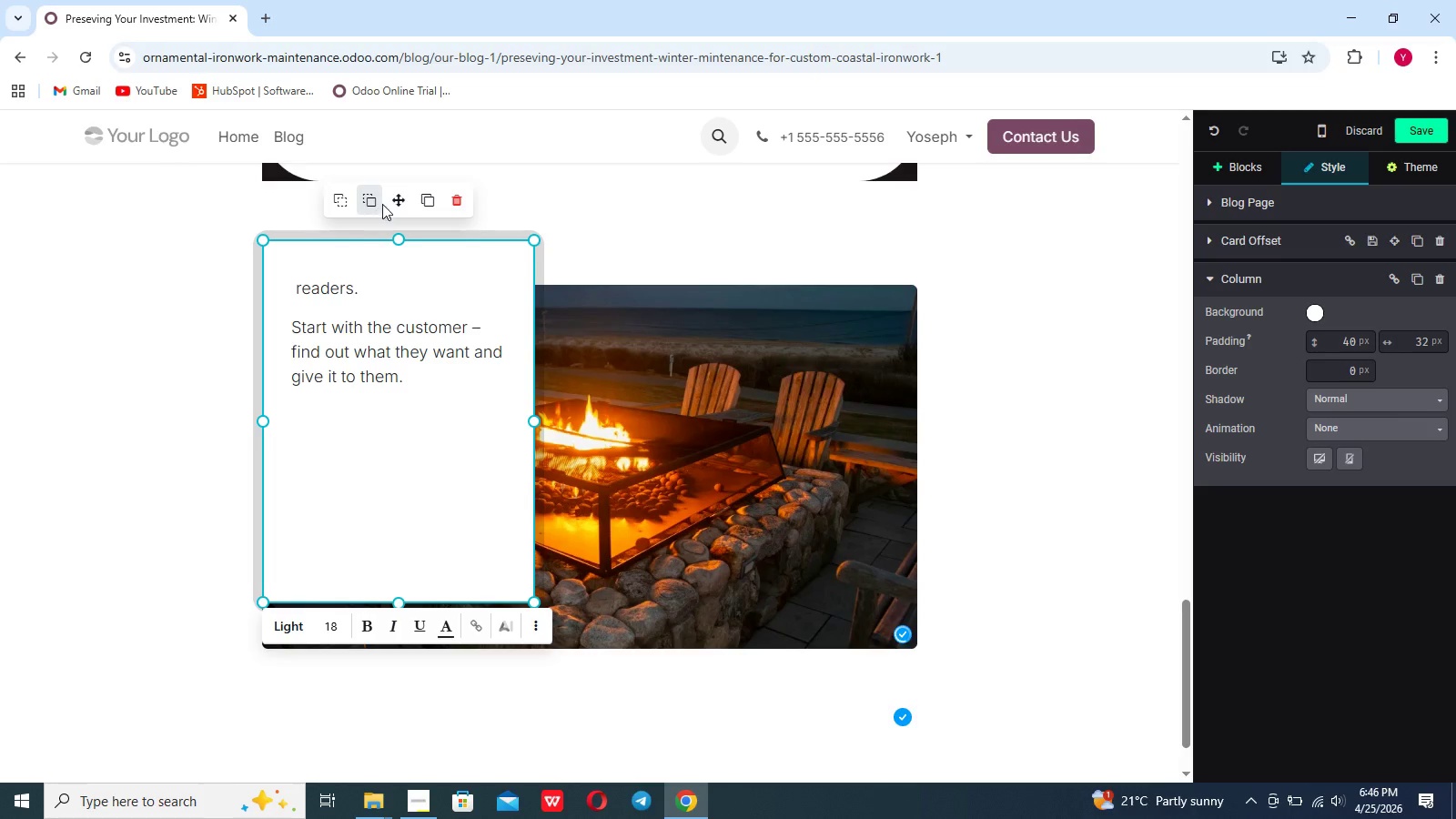 
left_click_drag(start_coordinate=[399, 202], to_coordinate=[616, 221])
 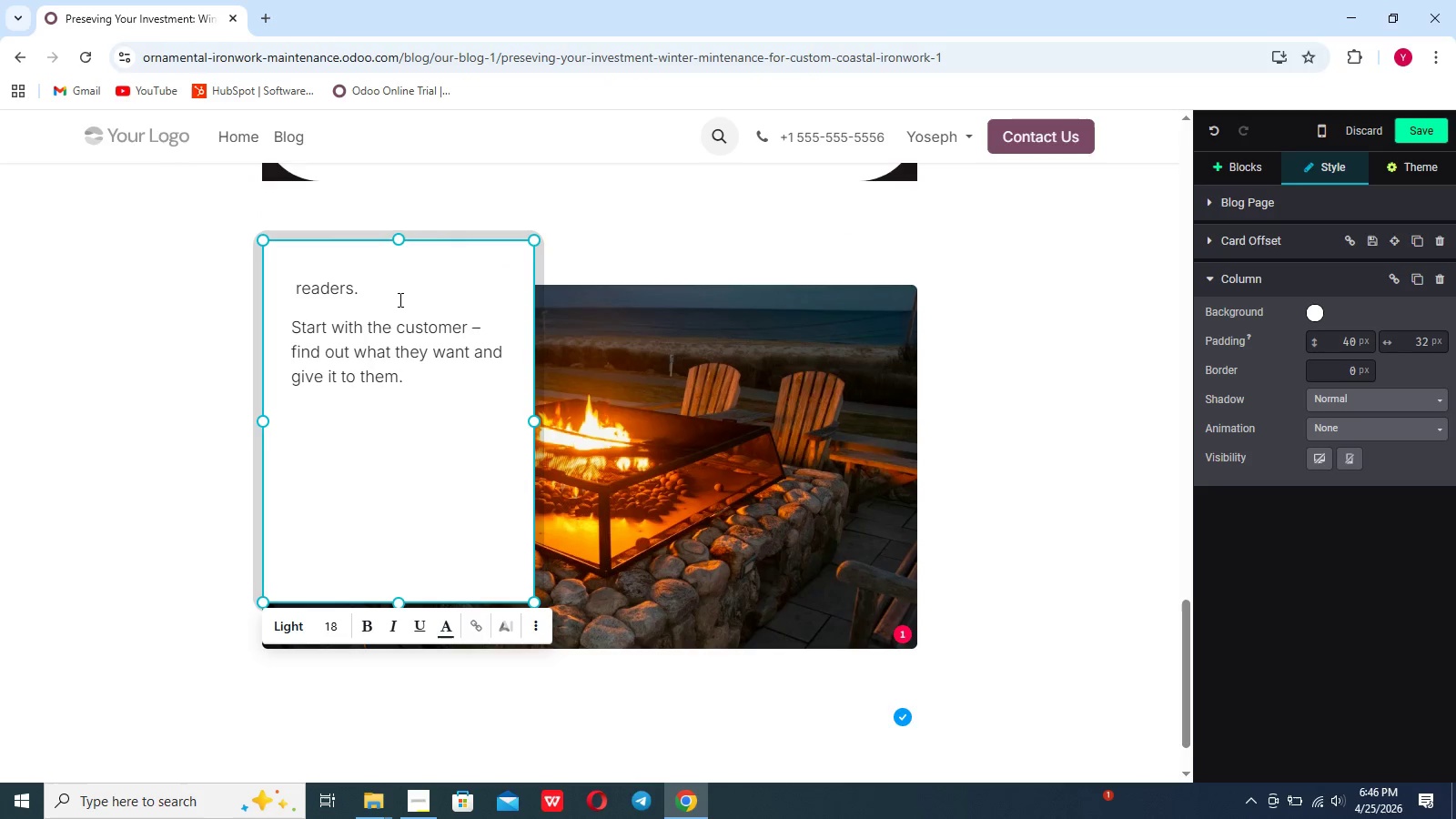 
left_click([398, 305])
 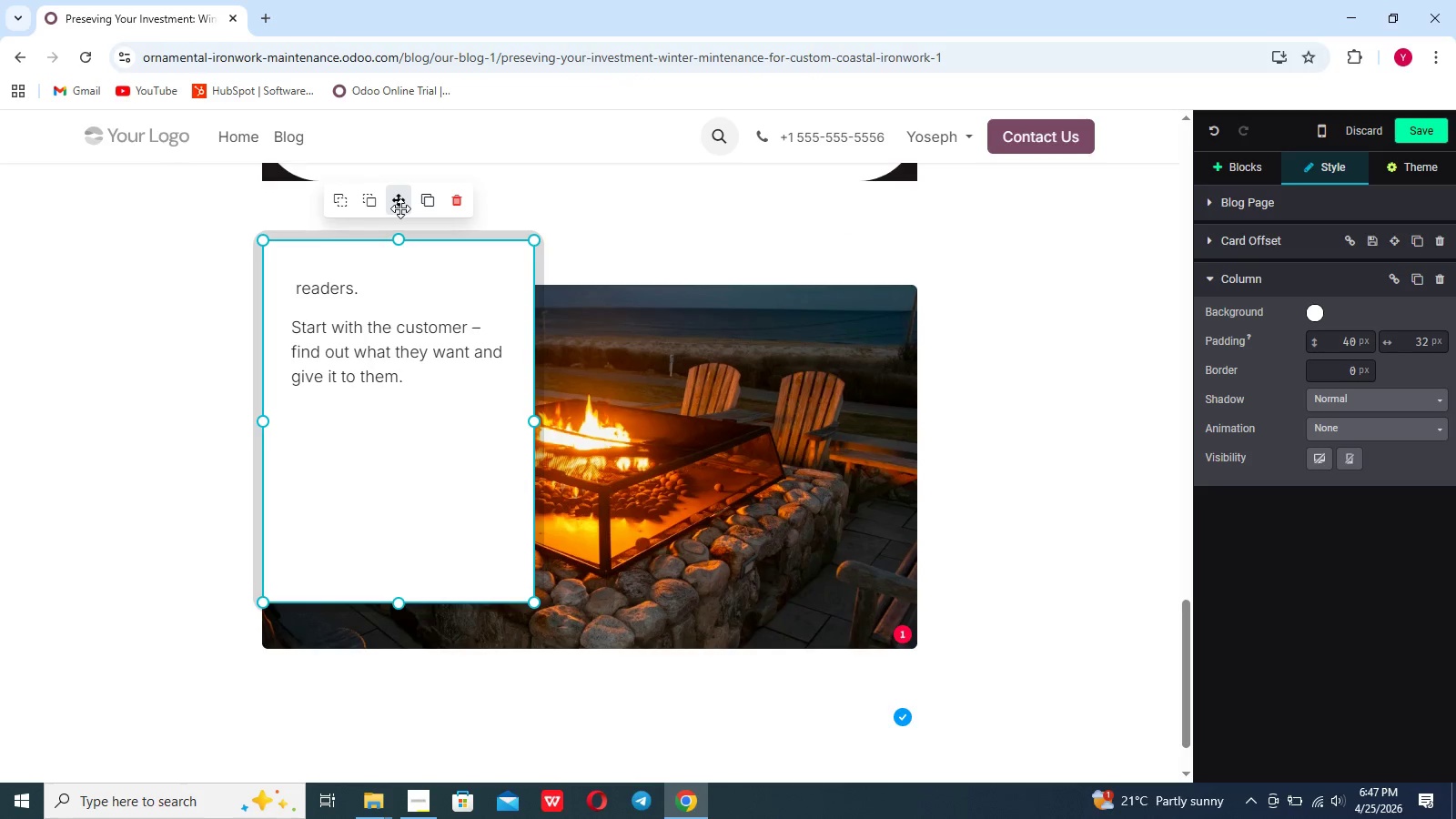 
left_click_drag(start_coordinate=[400, 208], to_coordinate=[826, 288])
 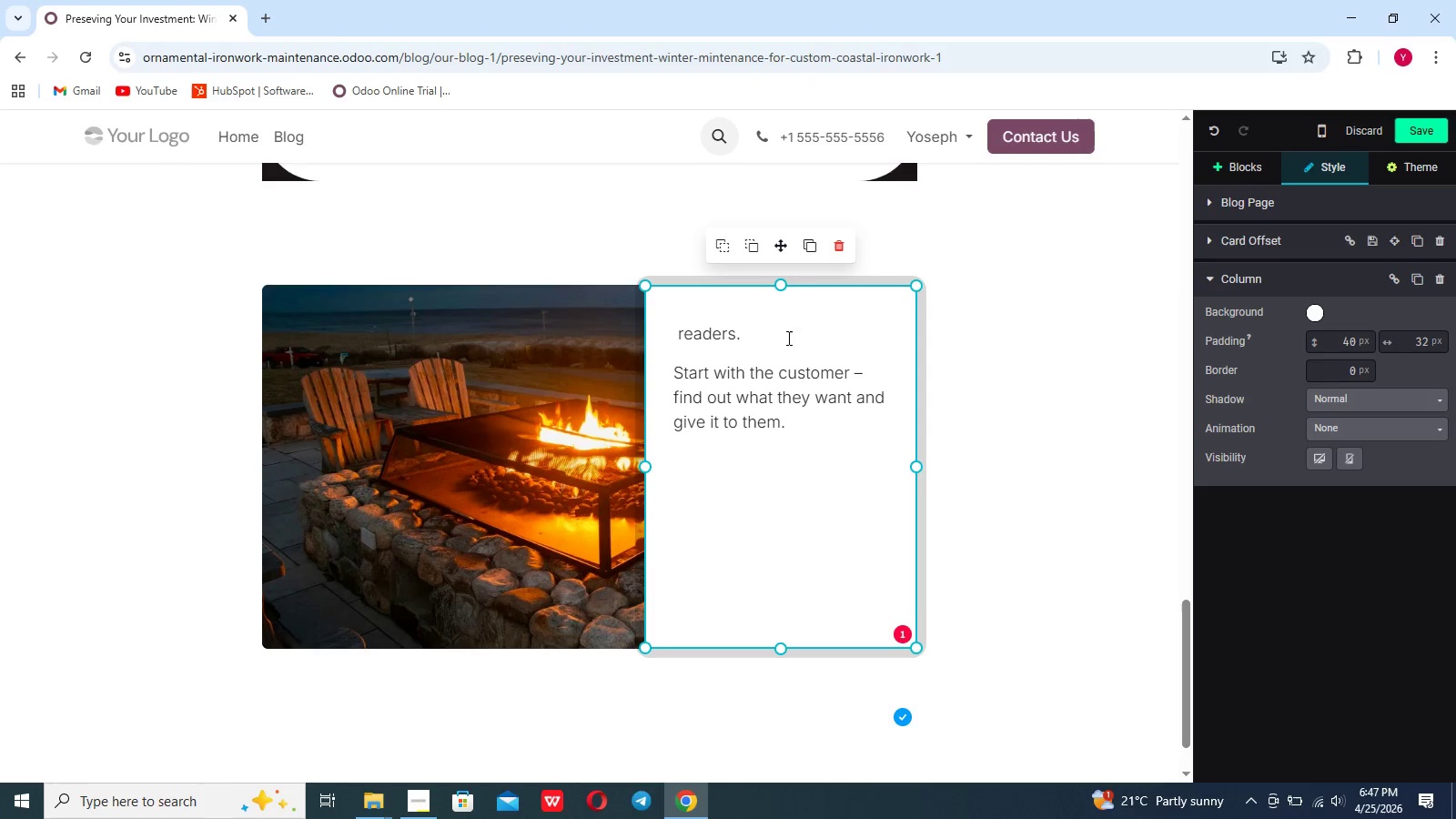 
left_click([778, 333])
 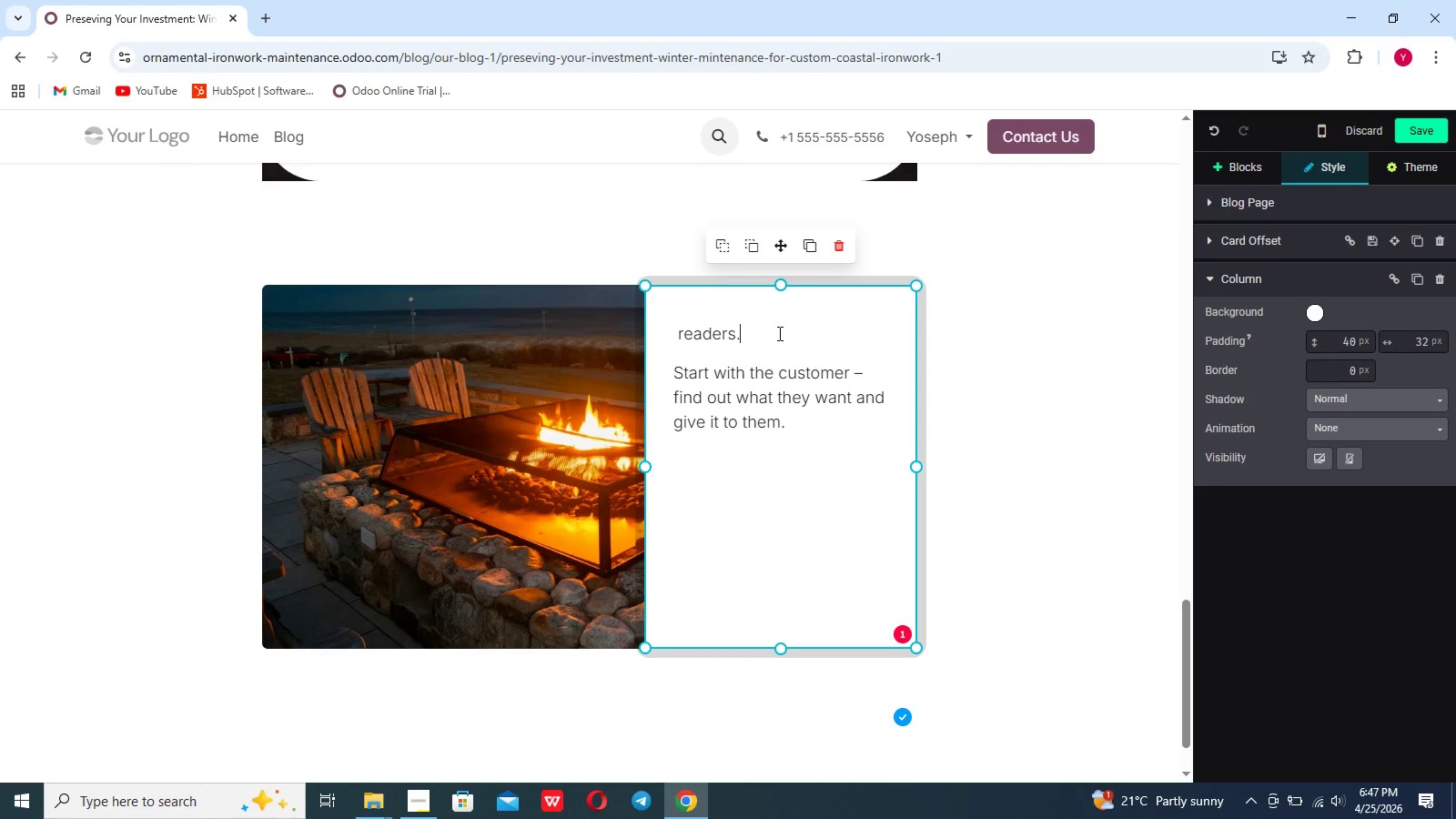 
wait(5.67)
 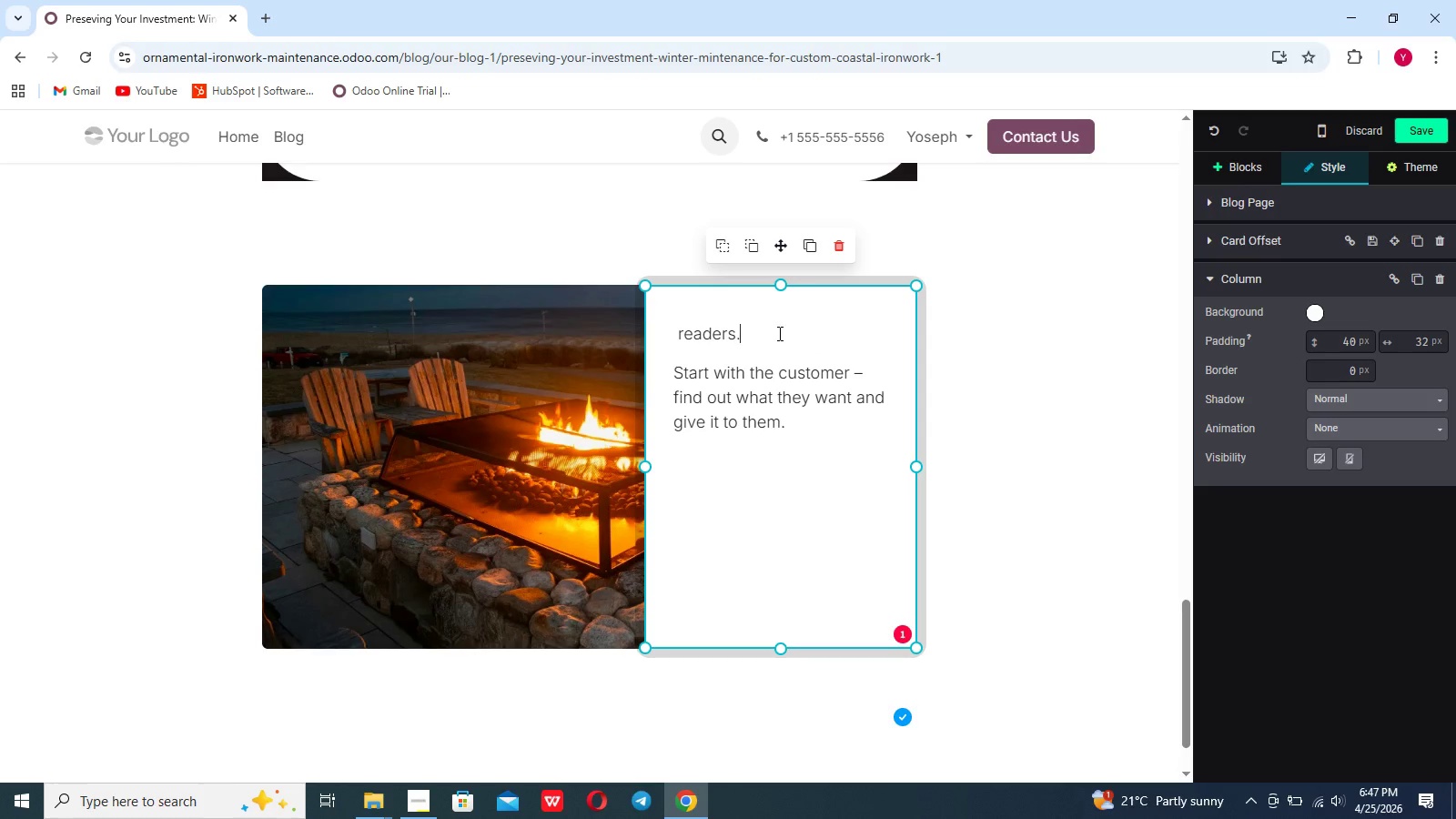 
left_click([586, 406])
 